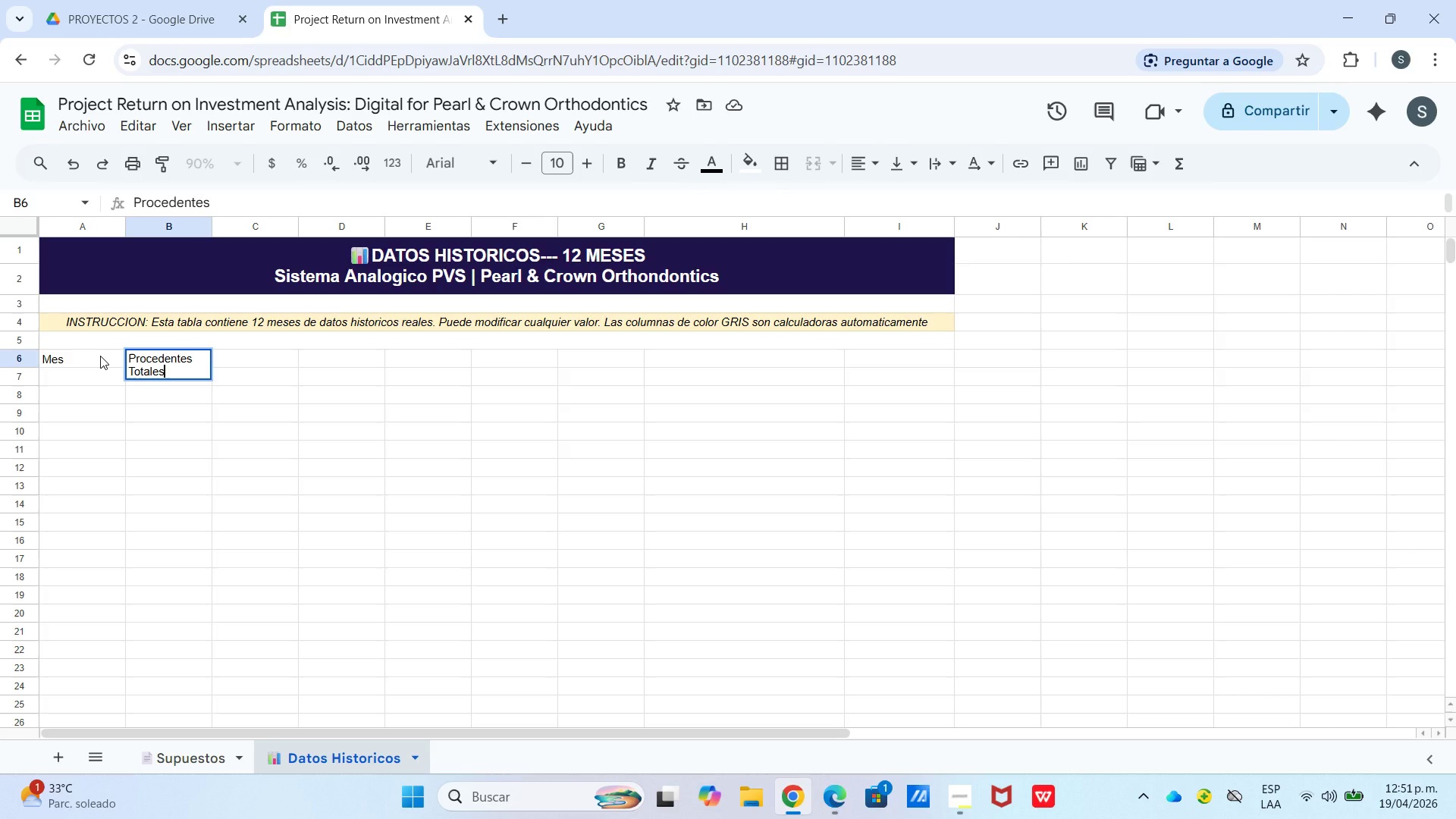 
key(ArrowRight)
 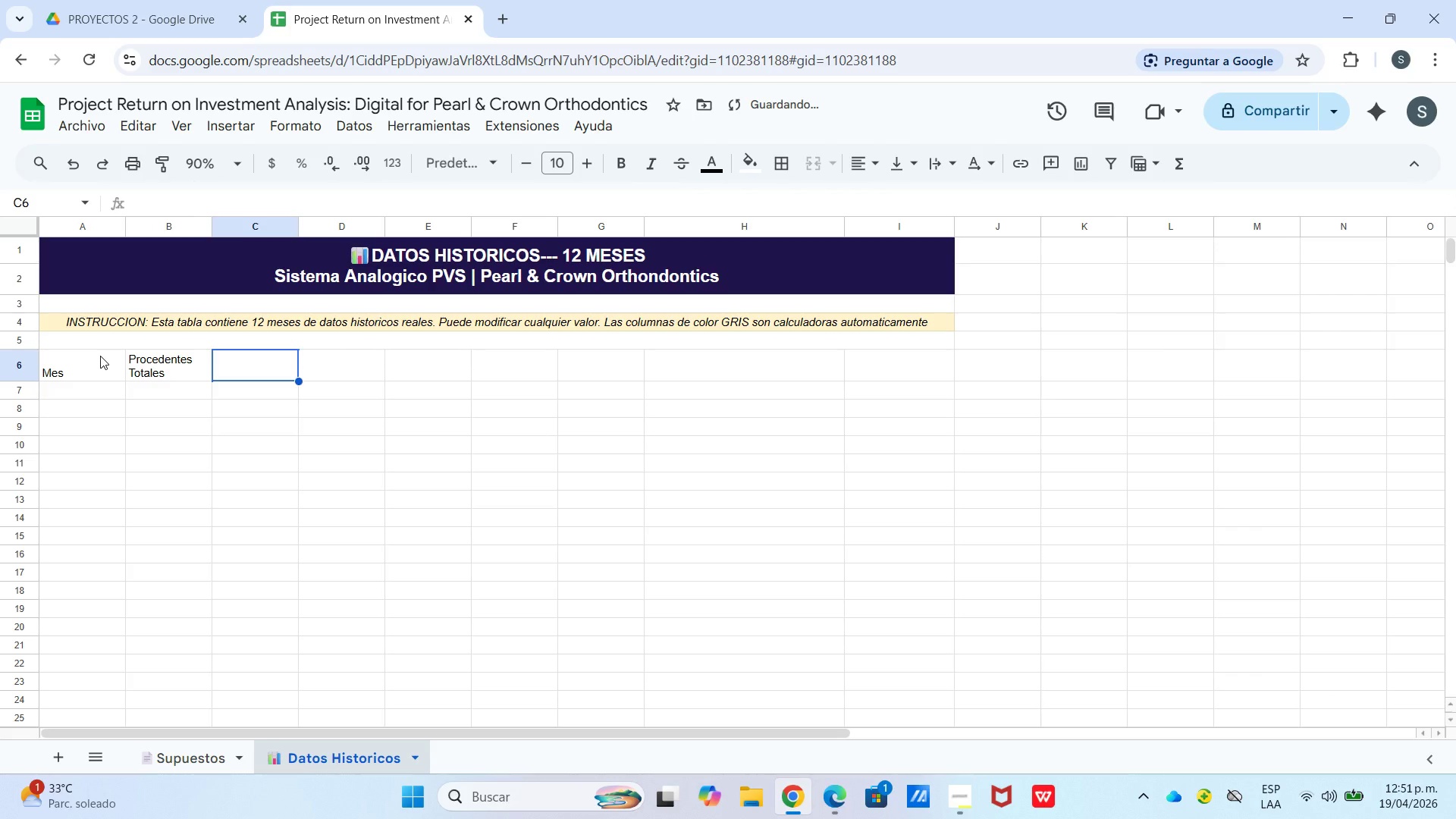 
type(Impresiones)
 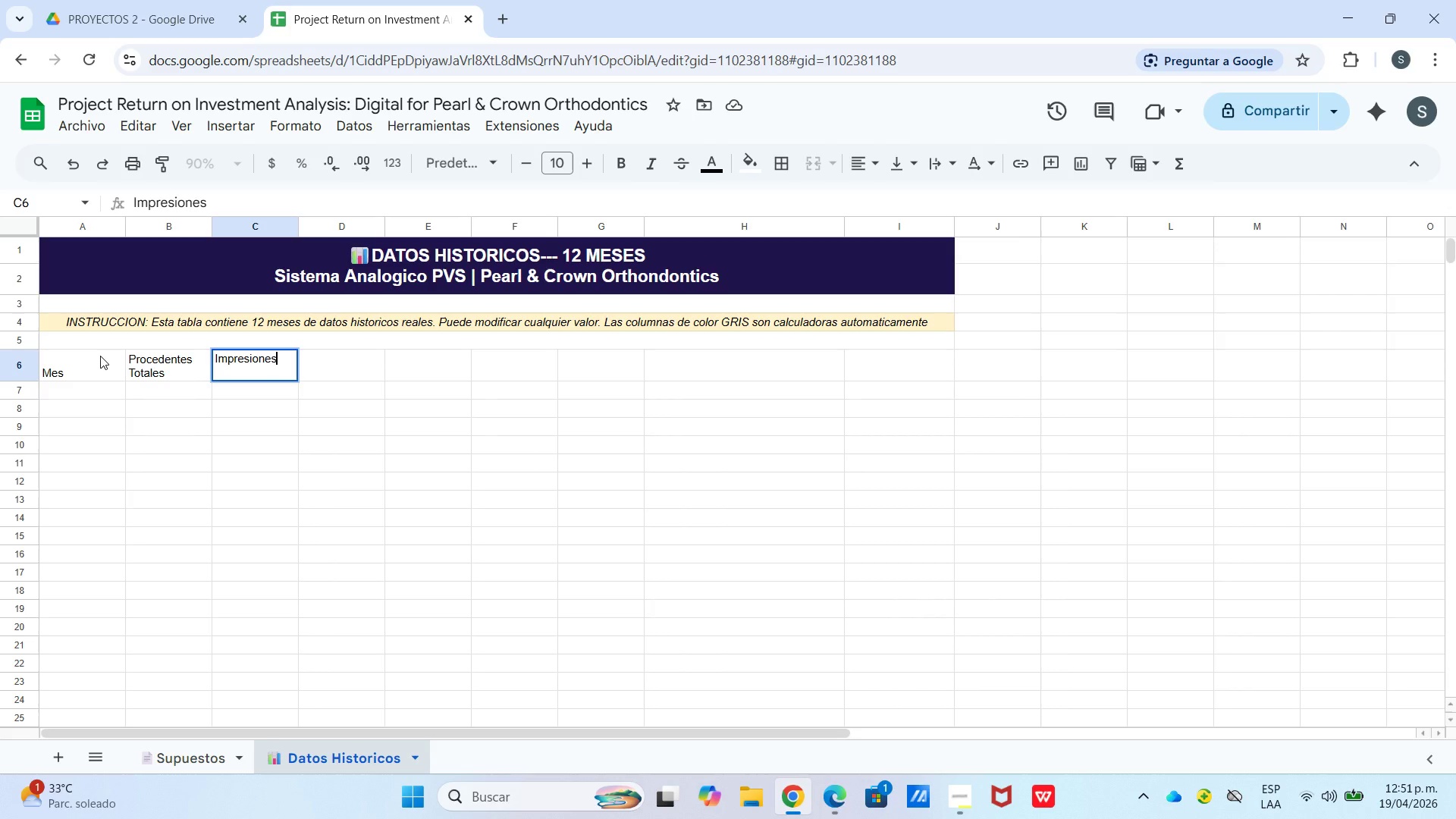 
key(Control+Enter)
 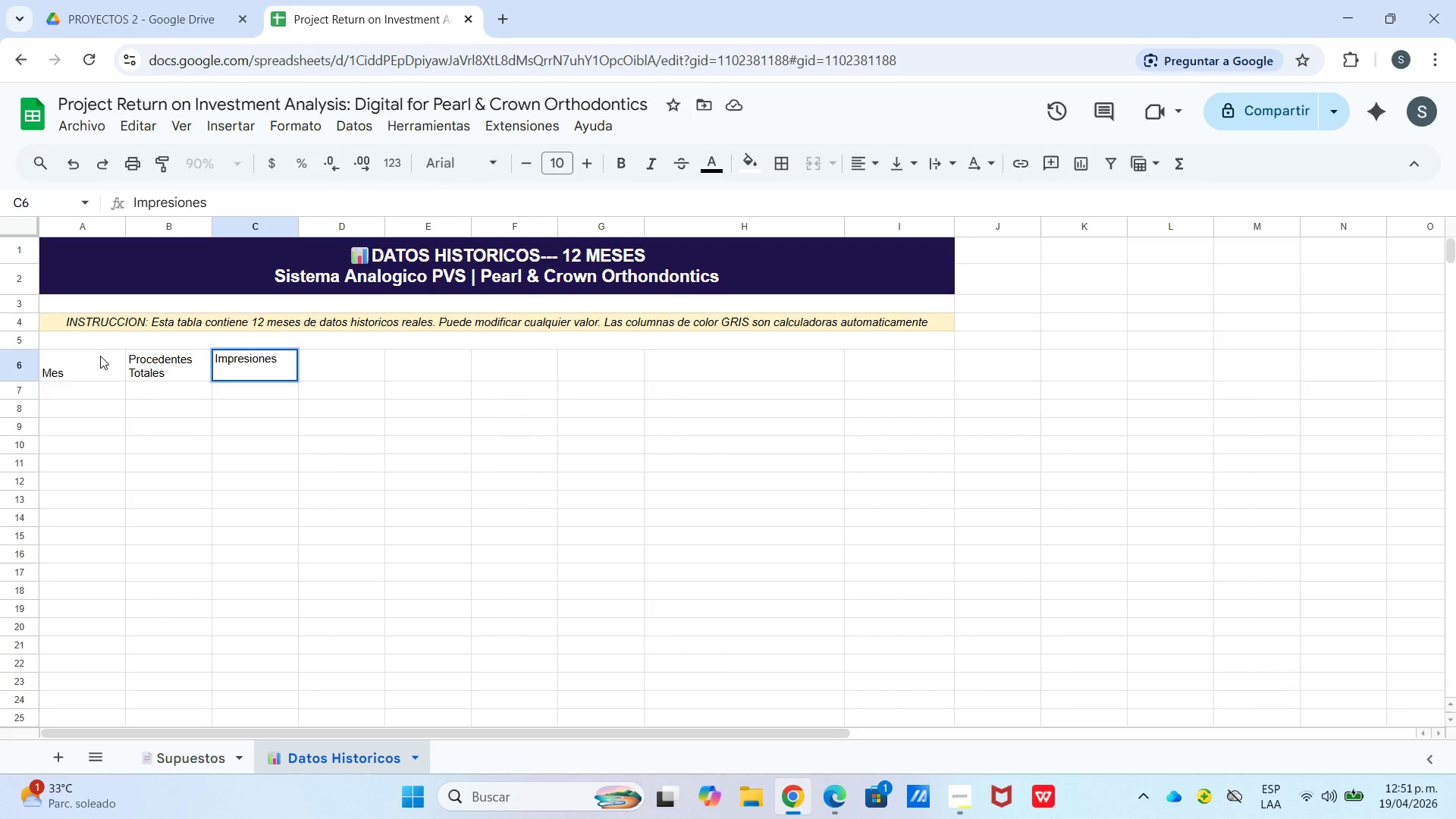 
key(Control+P)
 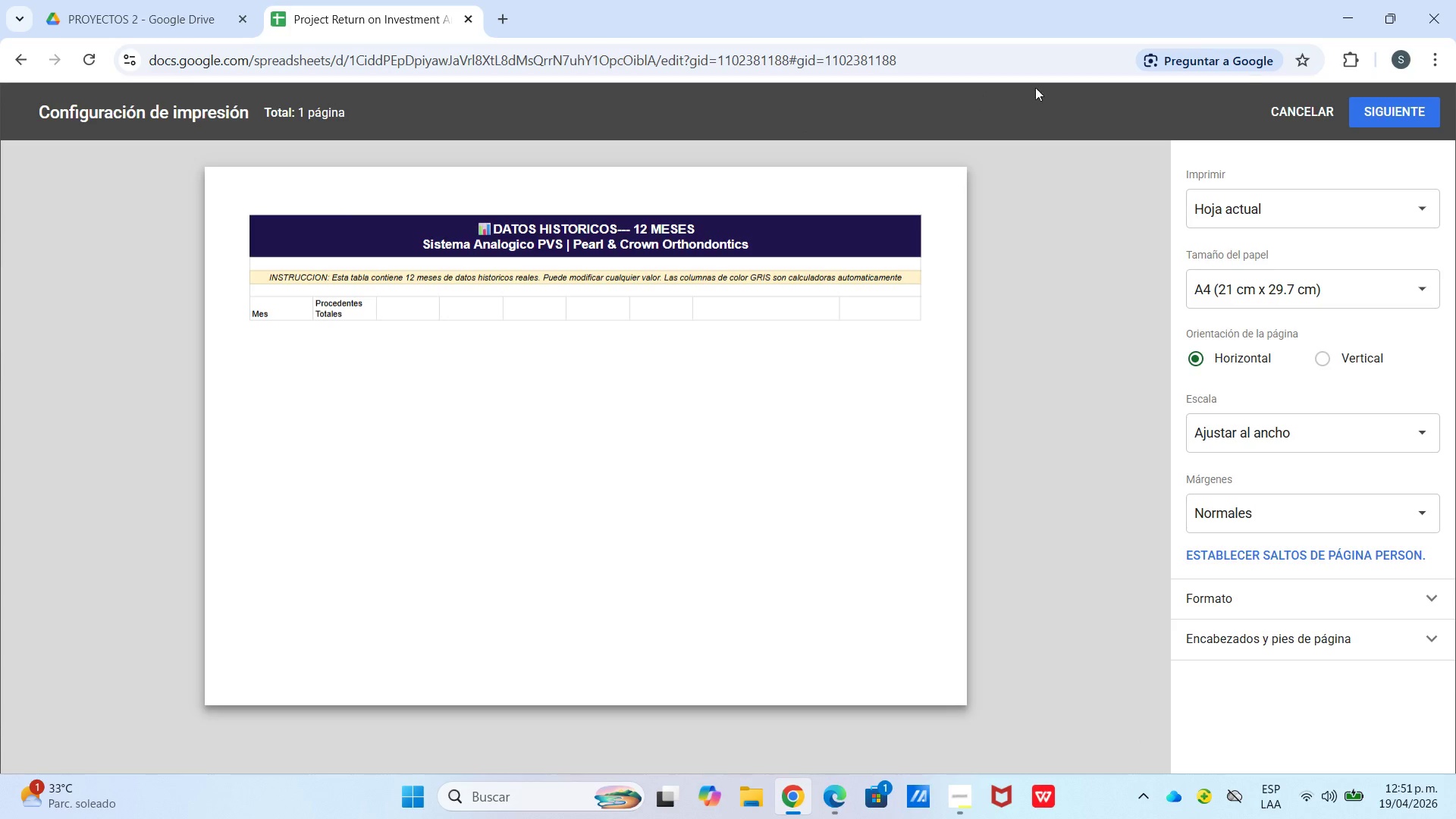 
left_click([1308, 118])
 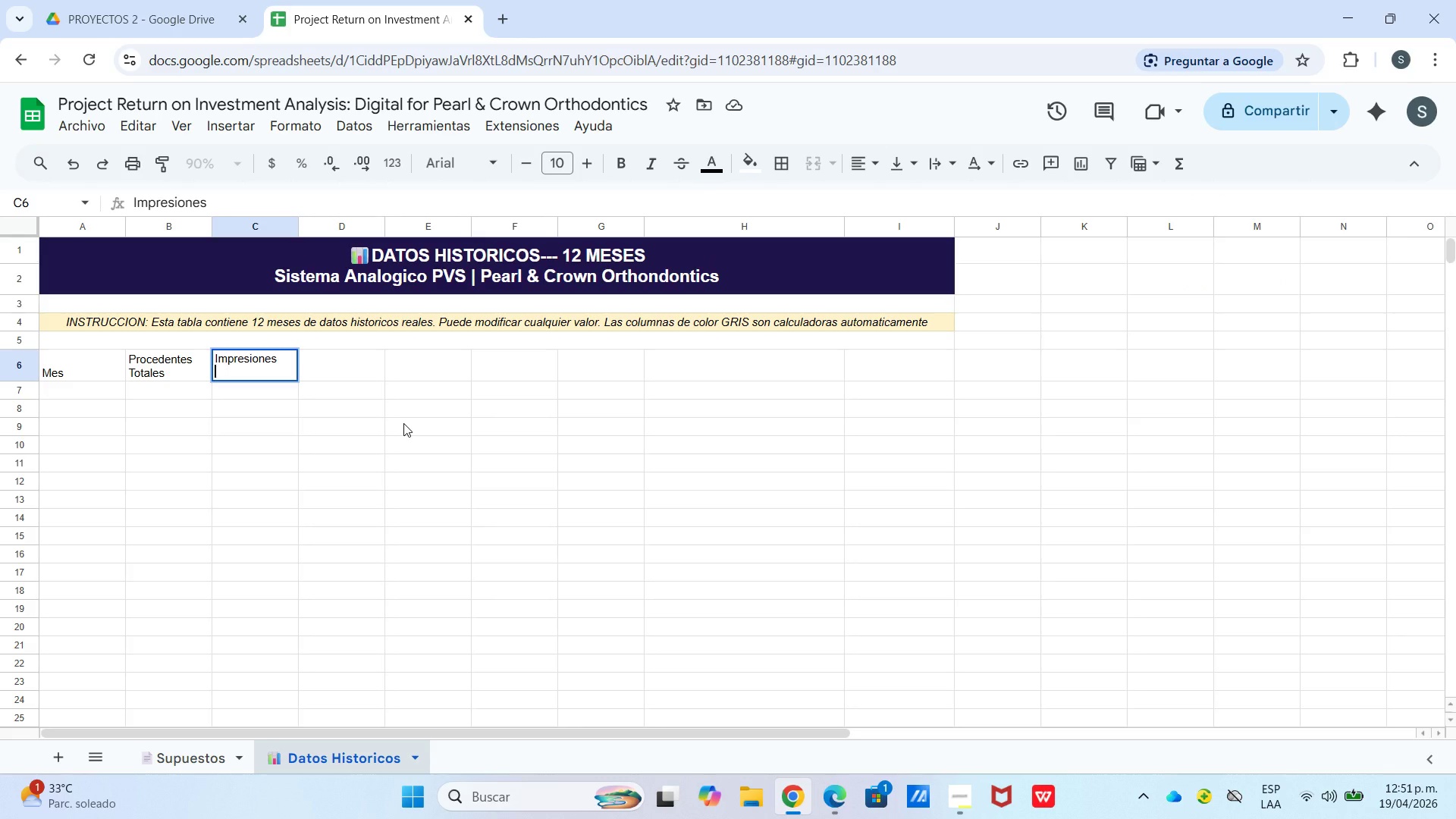 
type(PVS realizadas)
 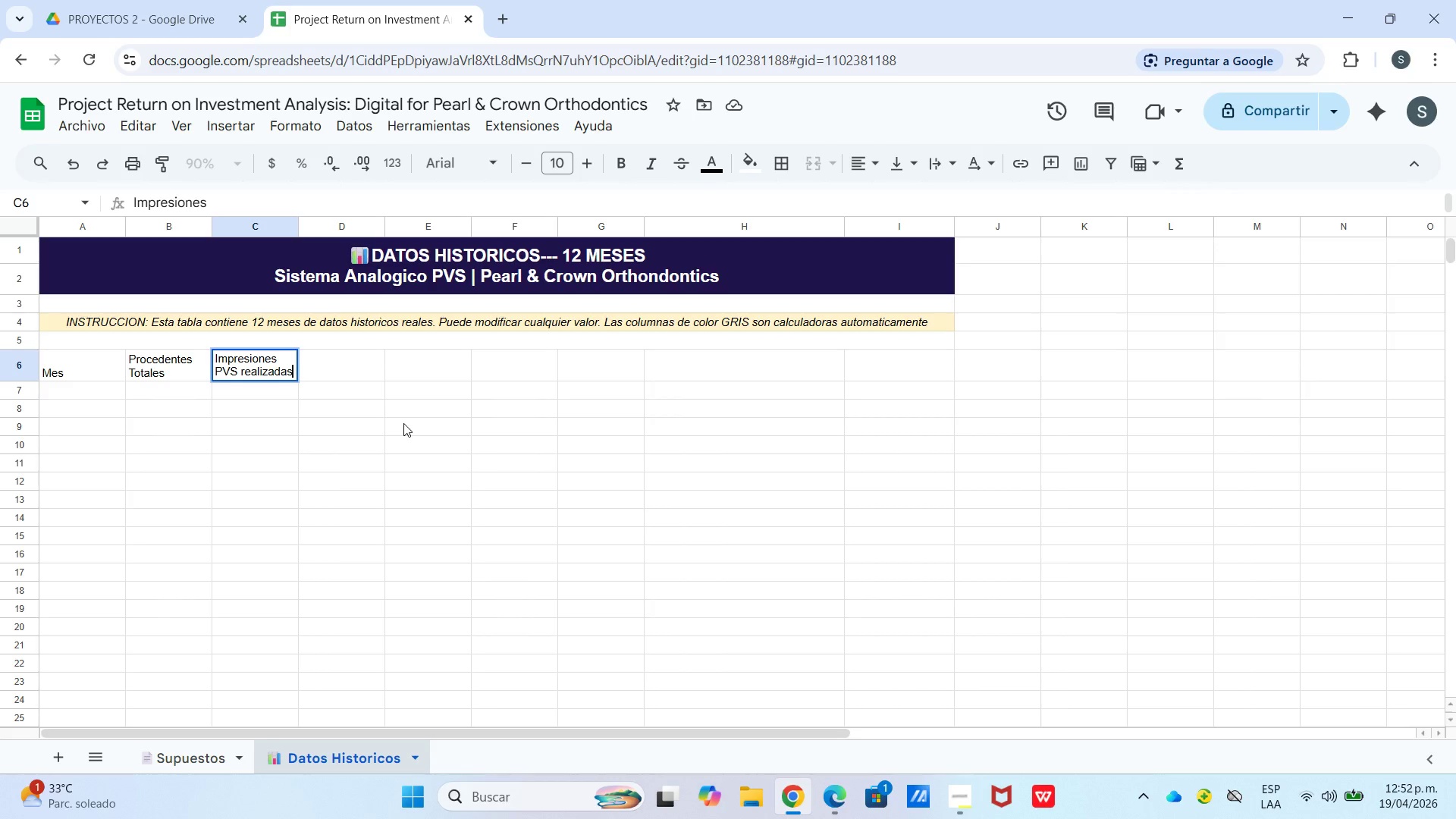 
key(ArrowRight)
 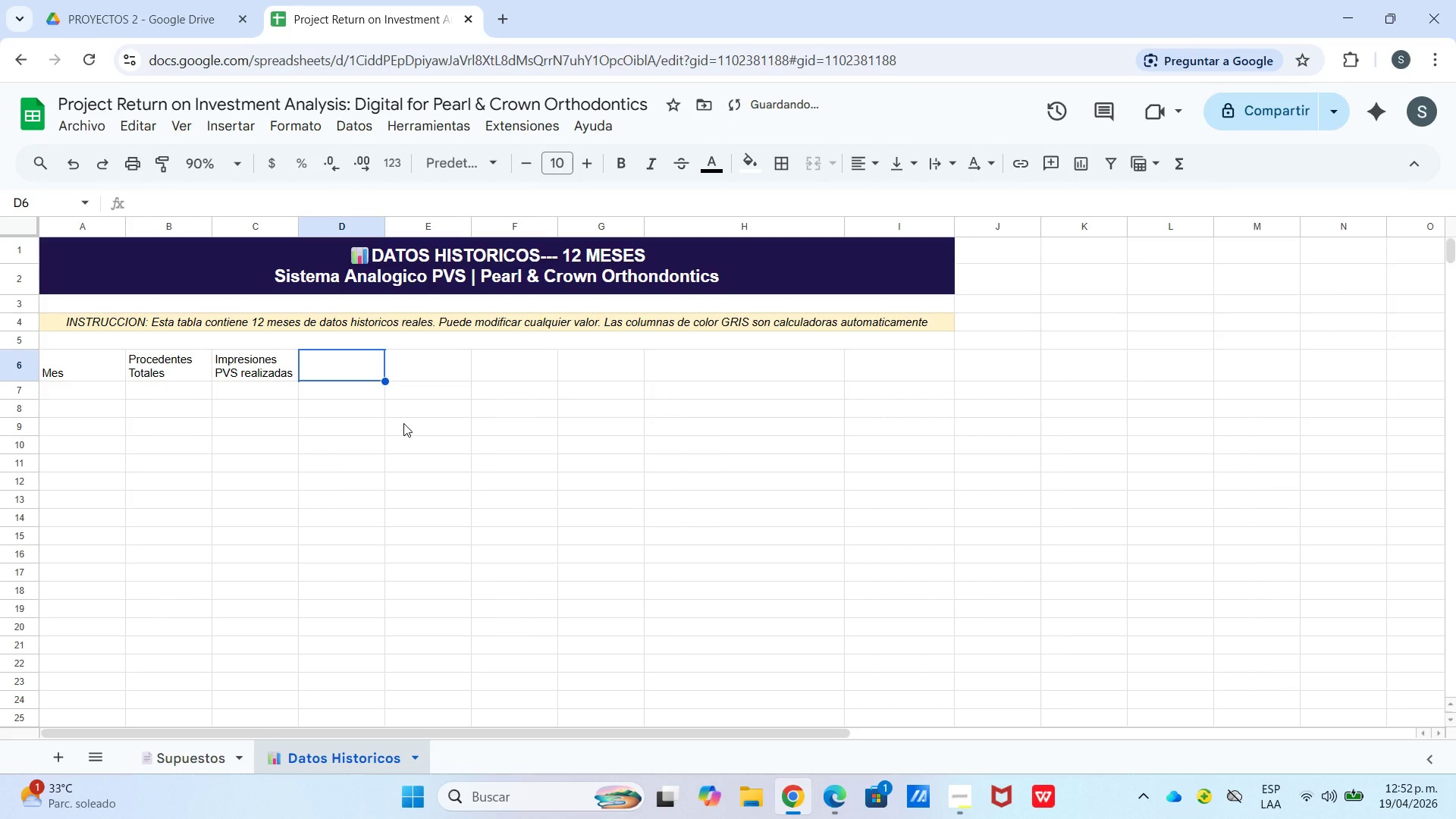 
type(Desperdicio)
 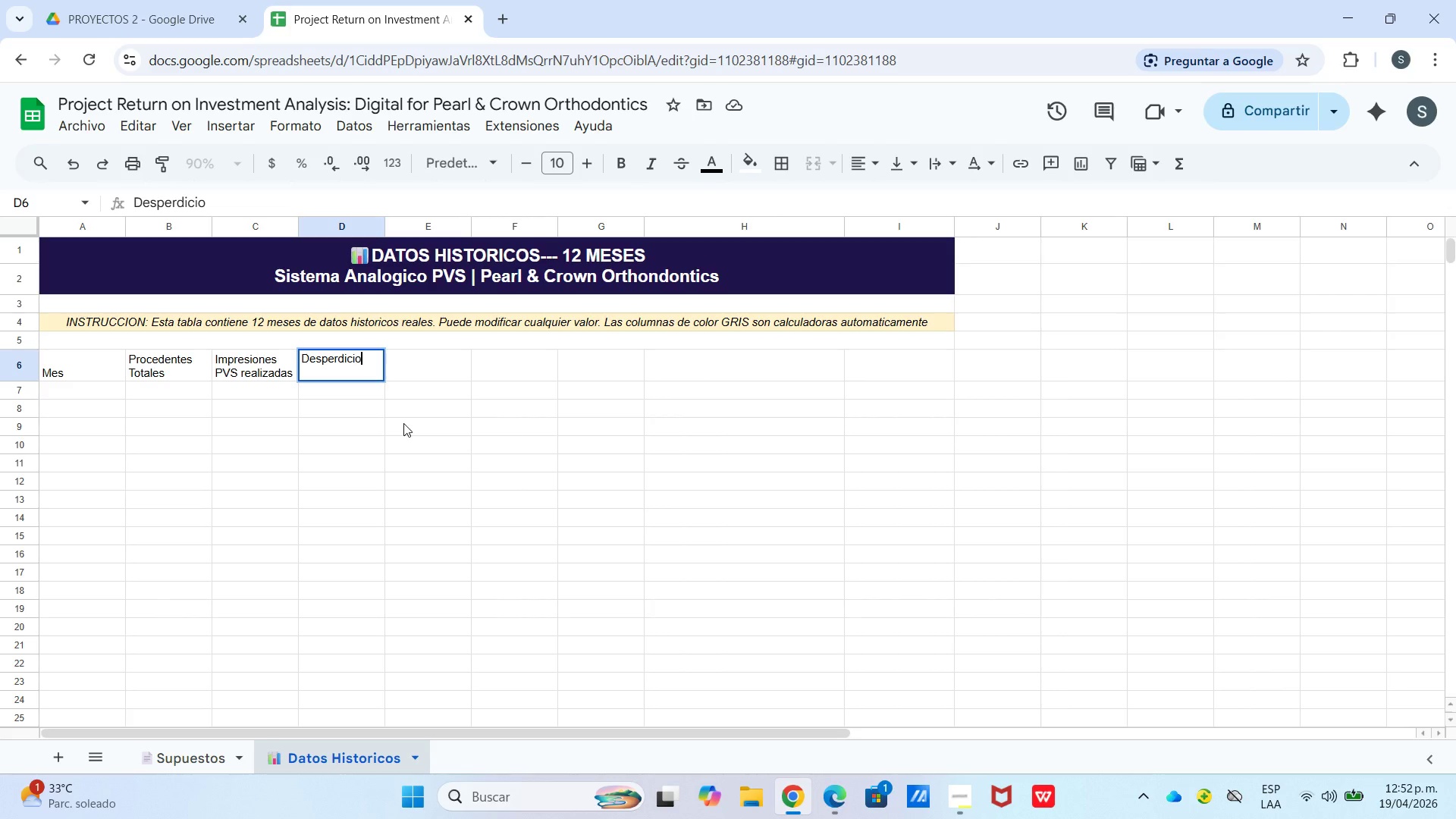 
key(Control+Enter)
 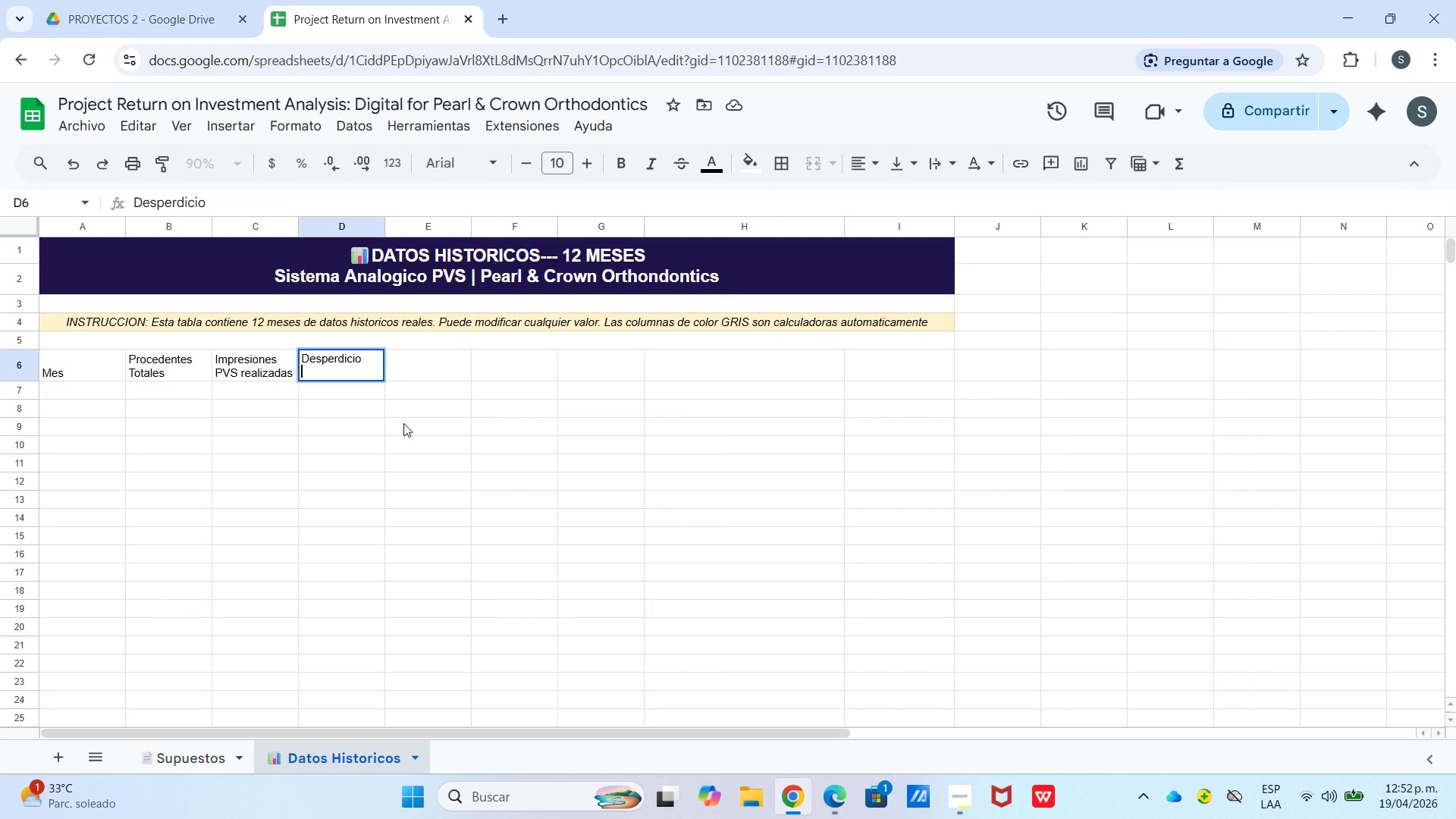 
type(Material PVS *$()
 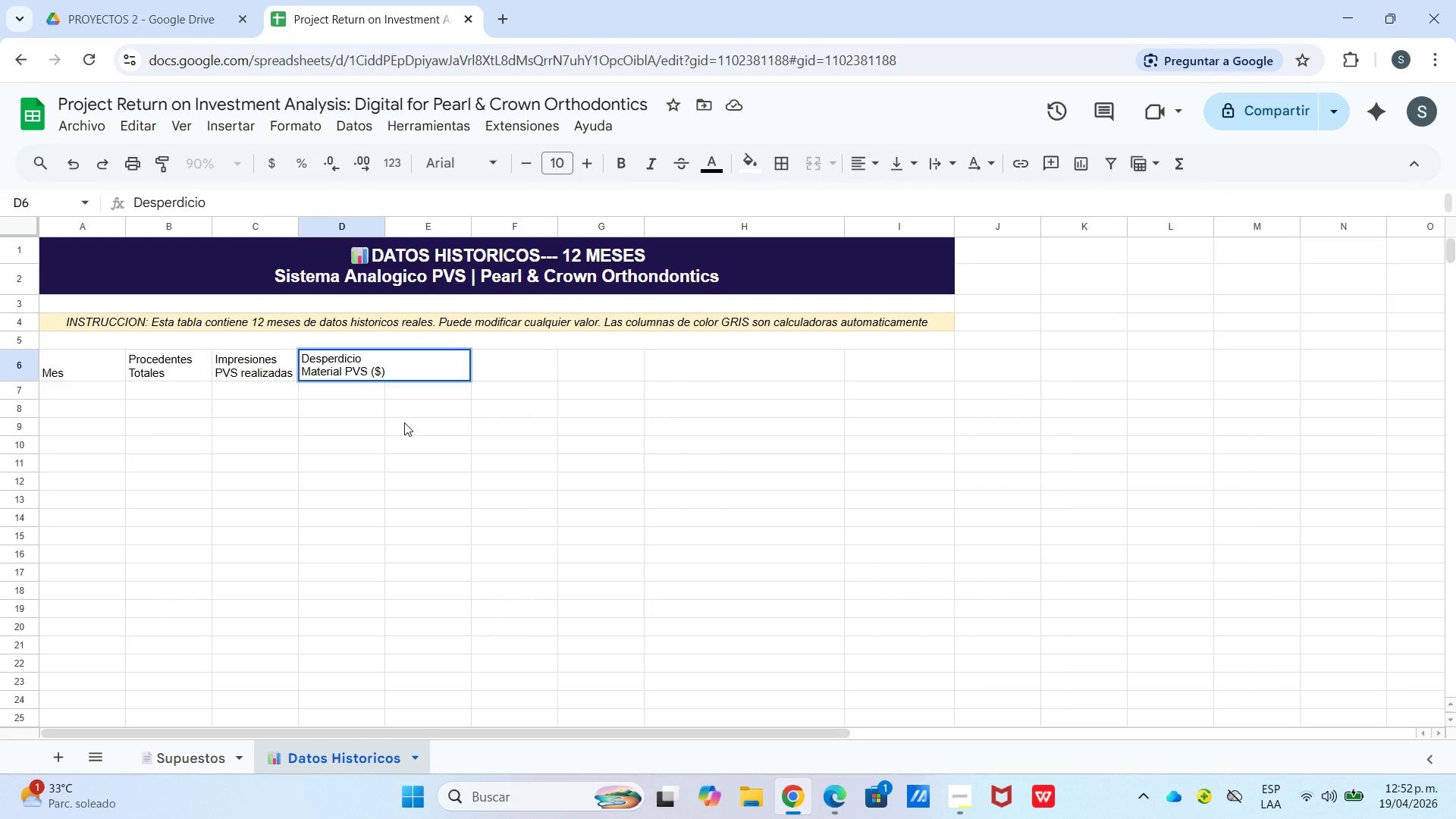 
key(ArrowRight)
 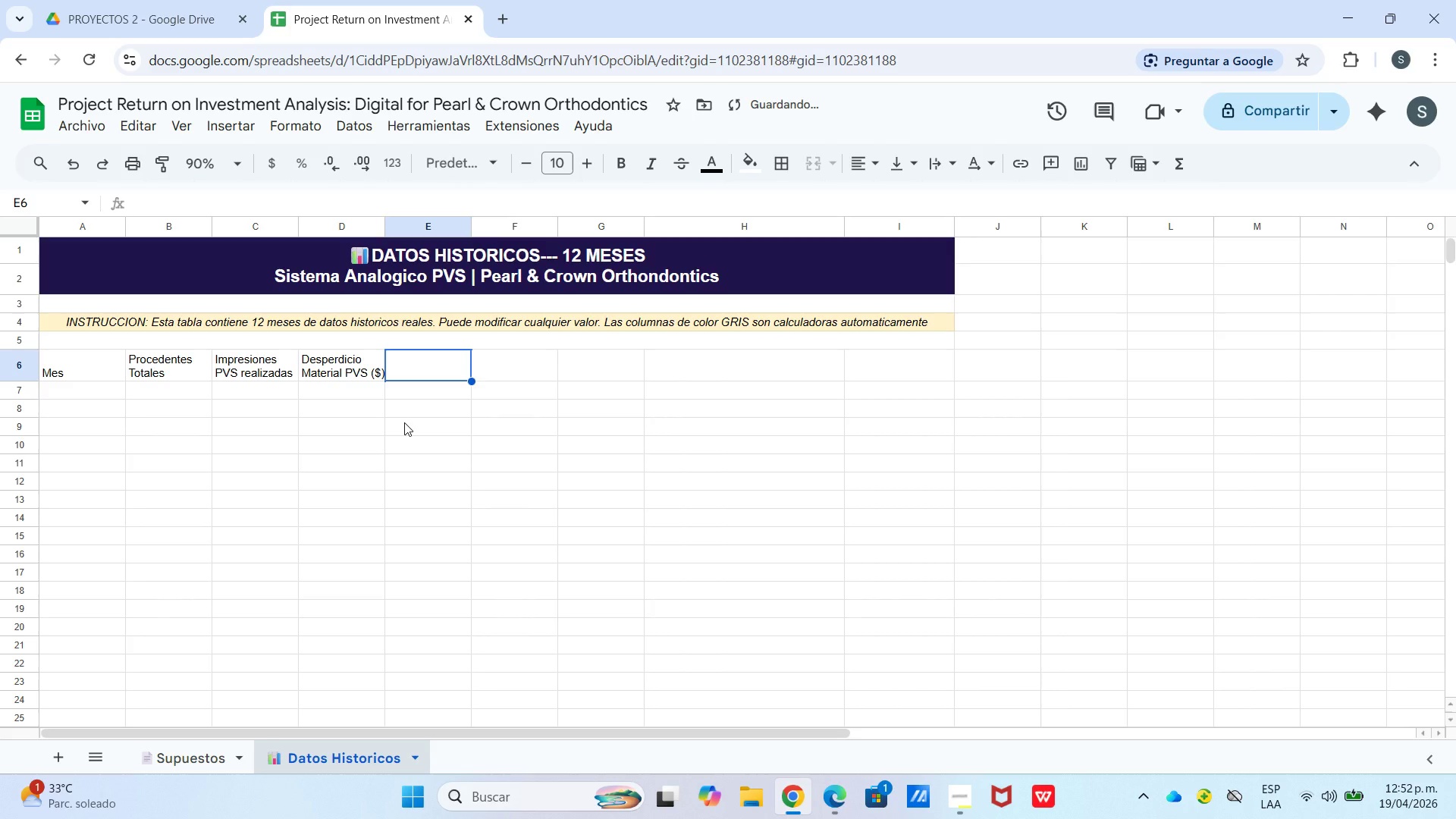 
type(Gastos Envitos)
key(Backspace)
key(Backspace)
key(Backspace)
type(os)
 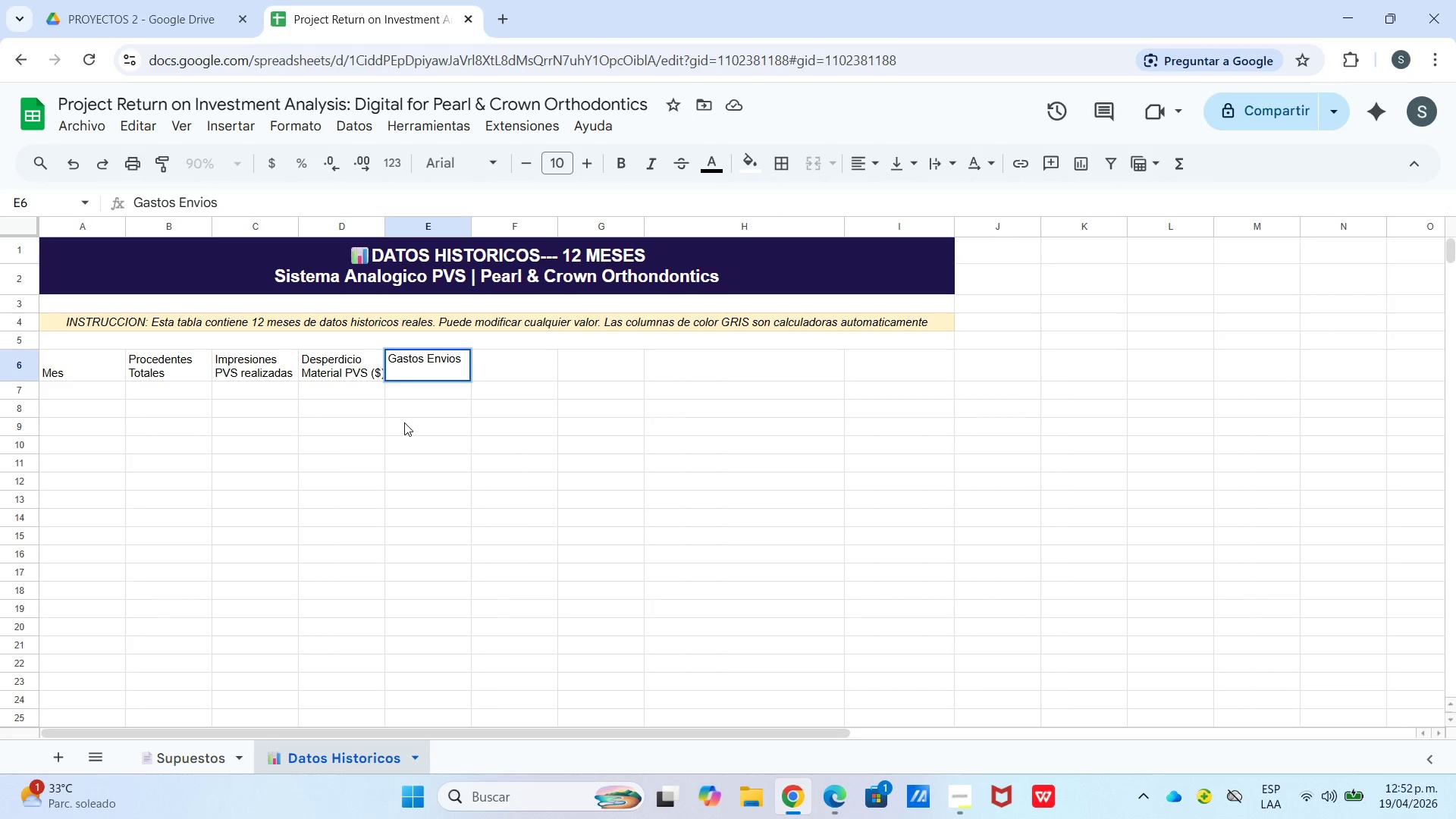 
key(Control+Enter)
 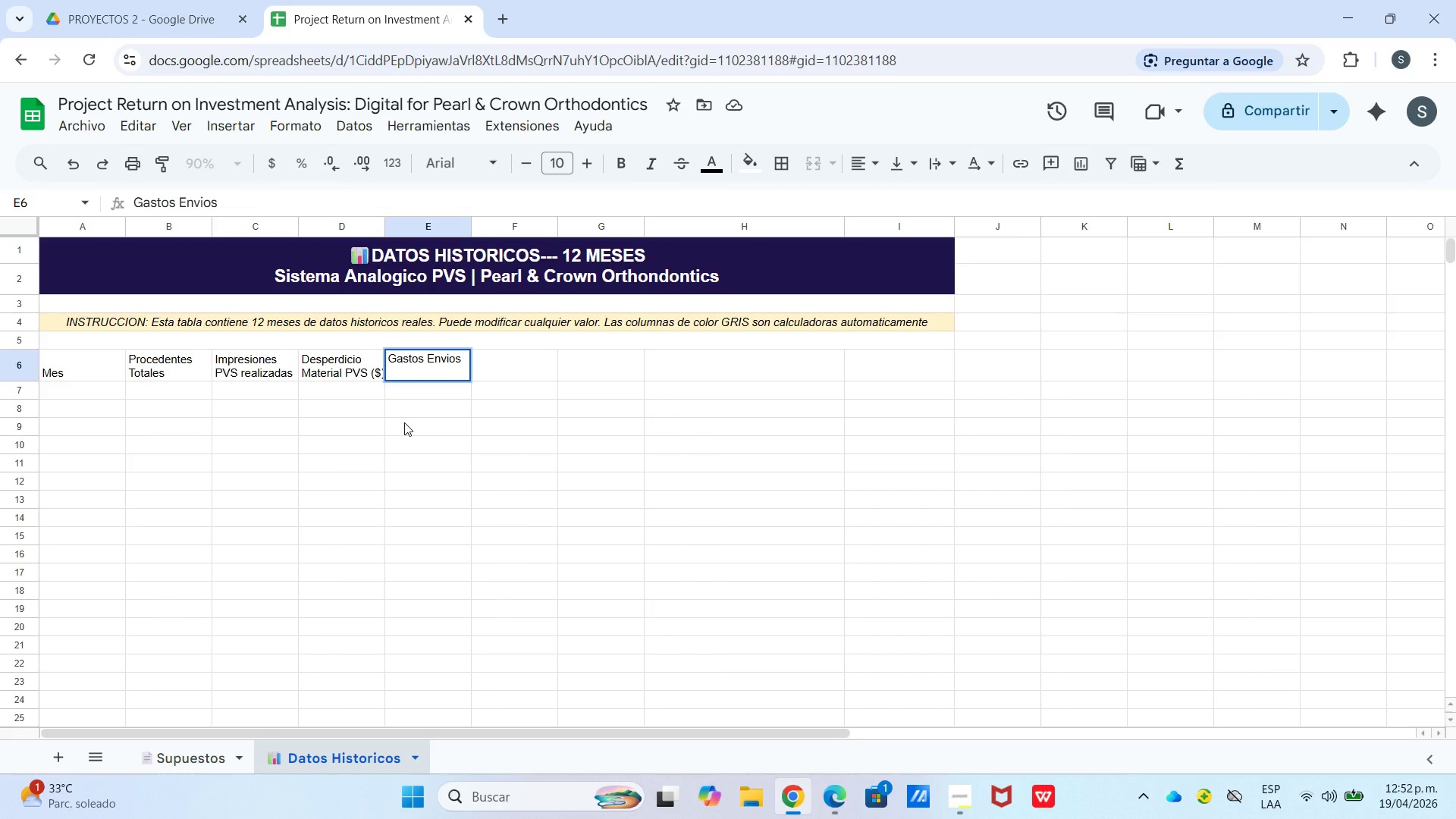 
type(Laboratorio *$()
 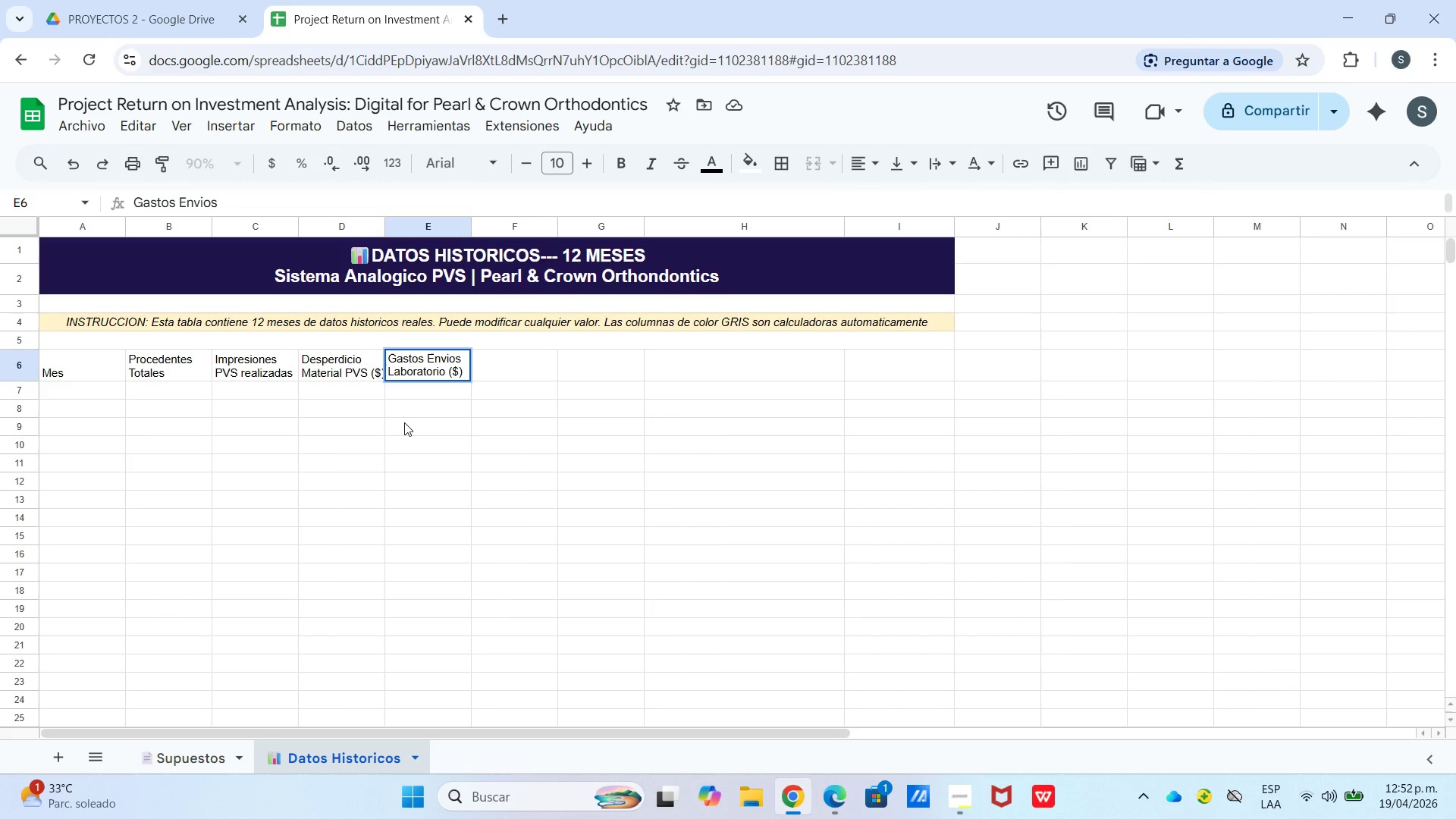 
key(ArrowRight)
 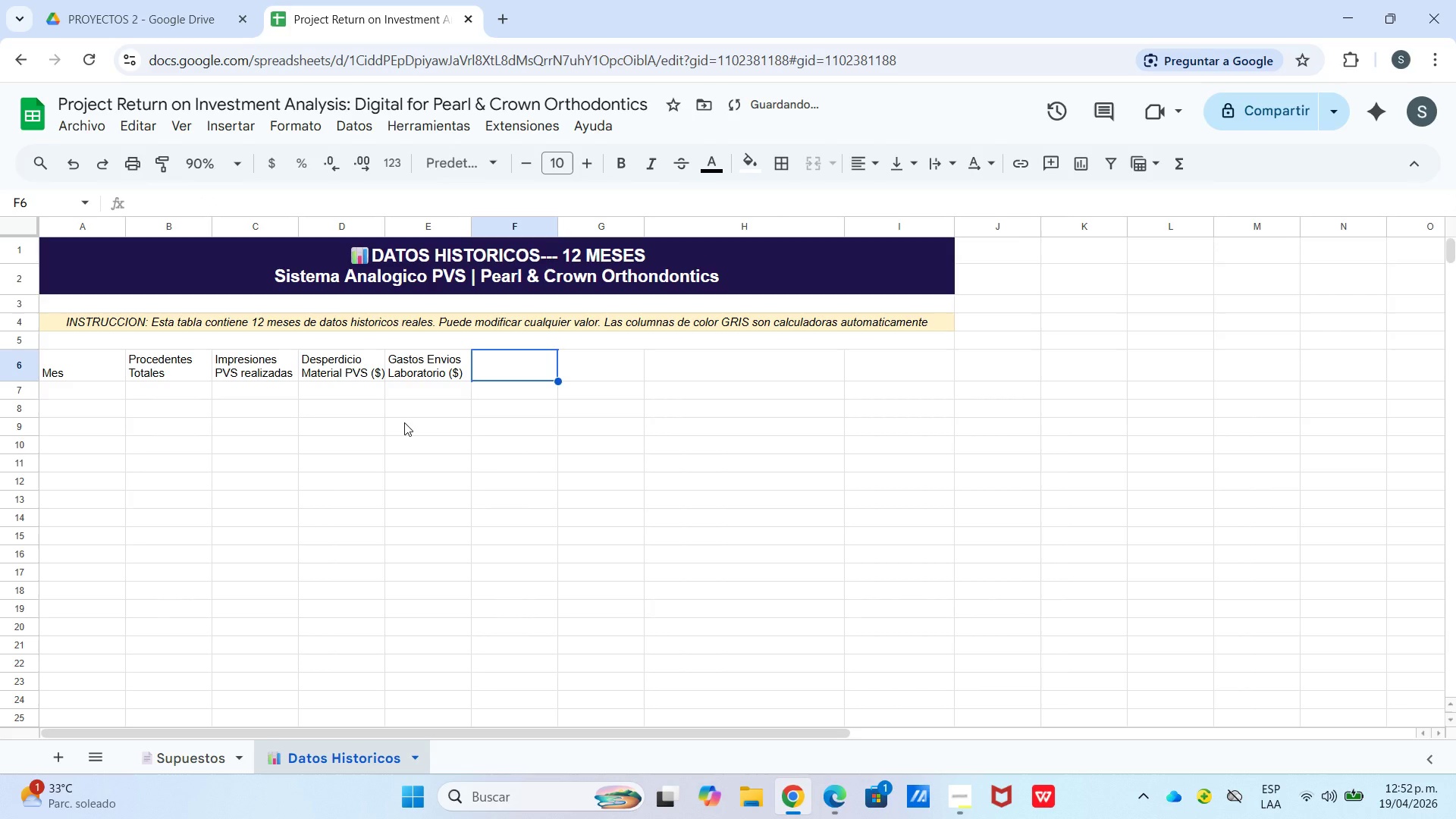 
type(Tiempo Promedio )
 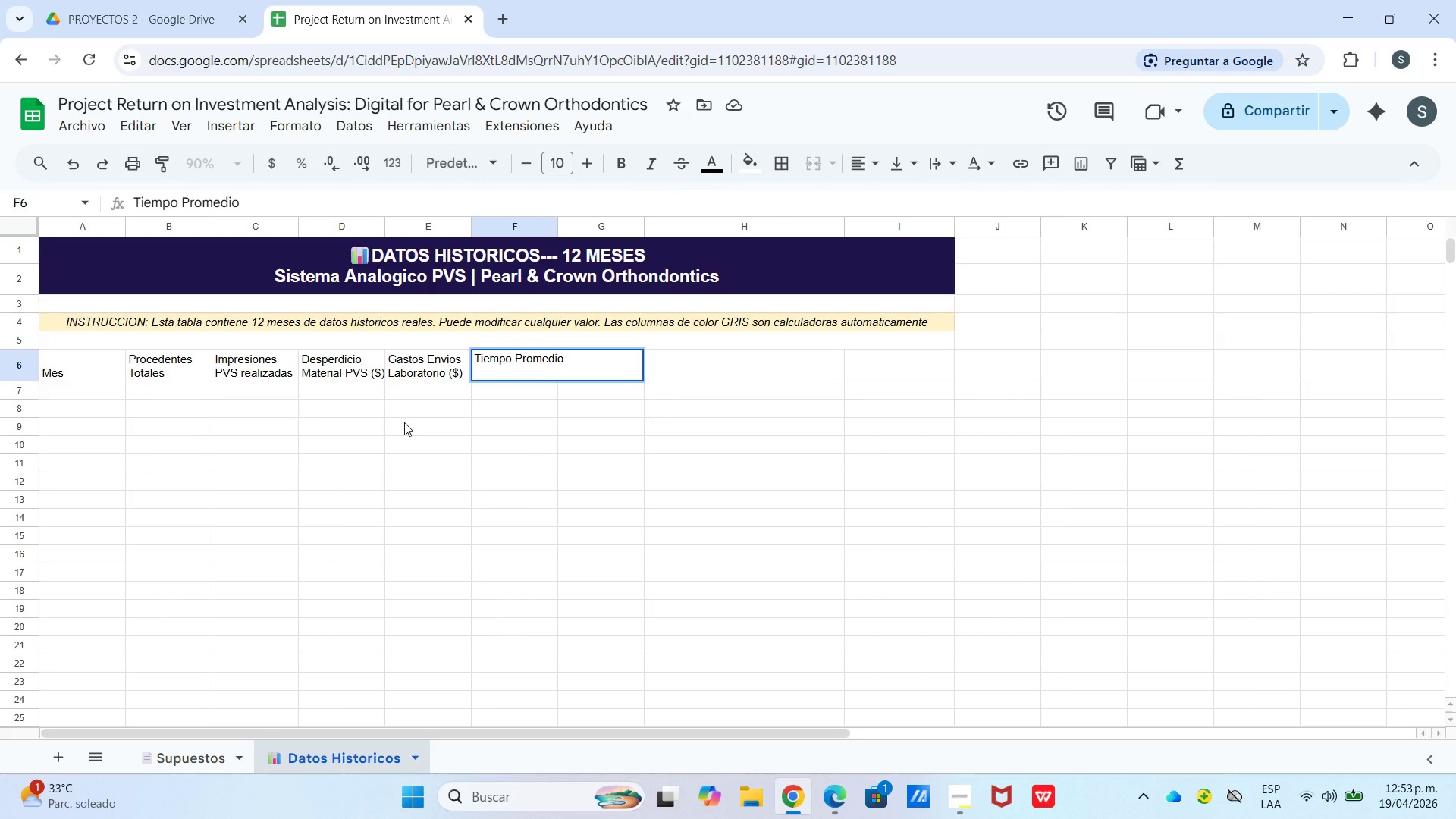 
key(Control+Enter)
 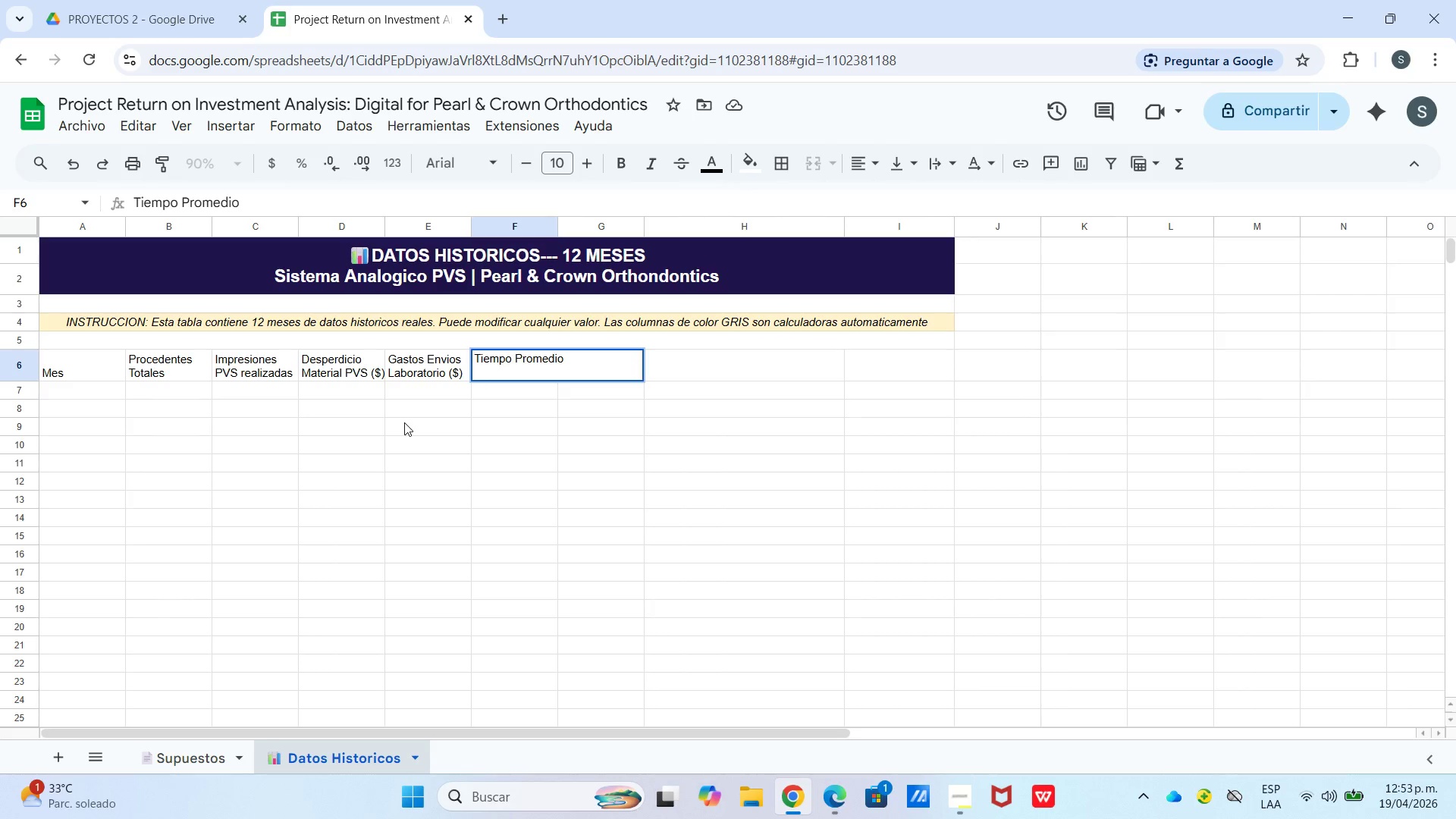 
type(Sillon *min()
 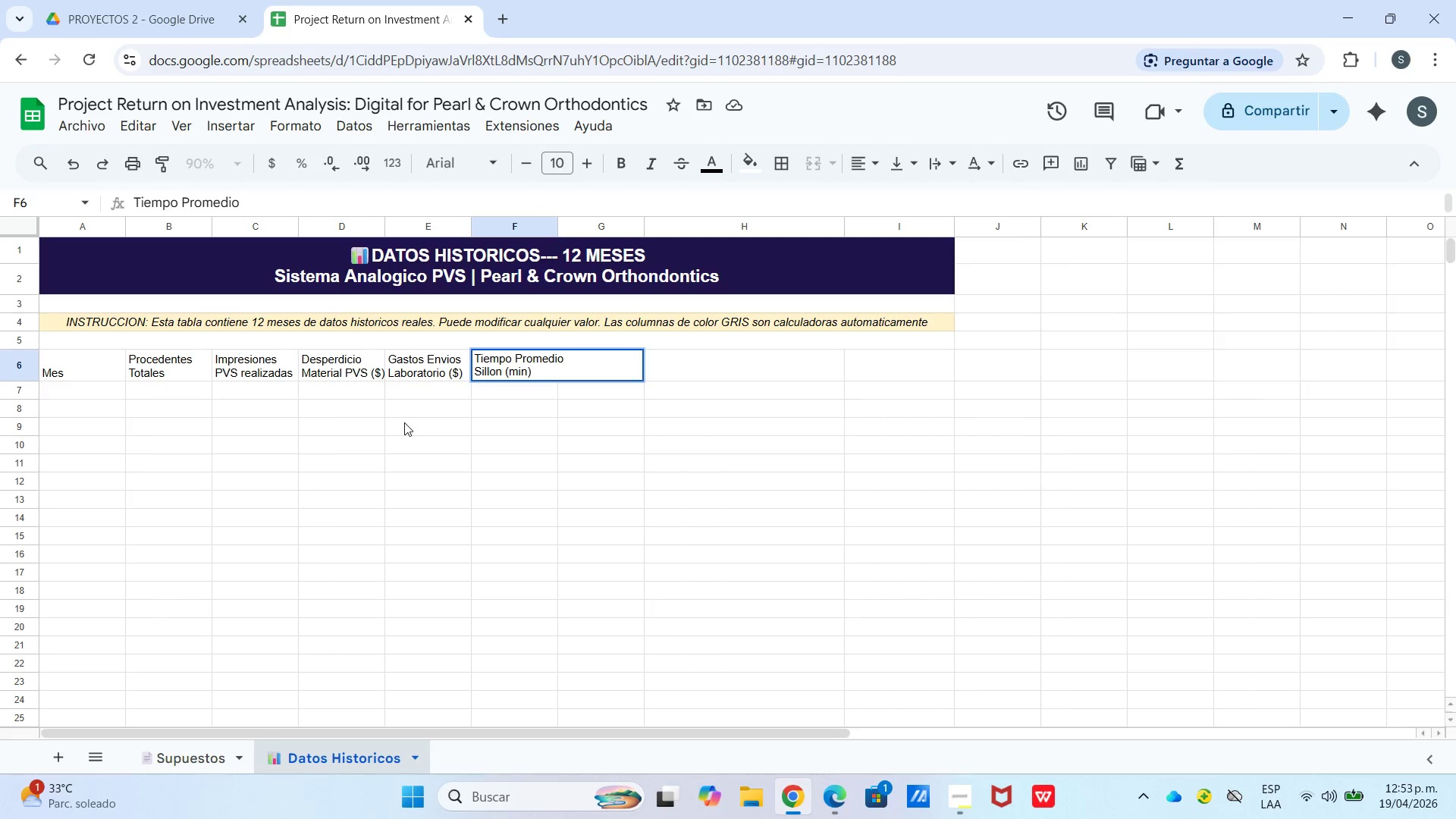 
key(ArrowRight)
 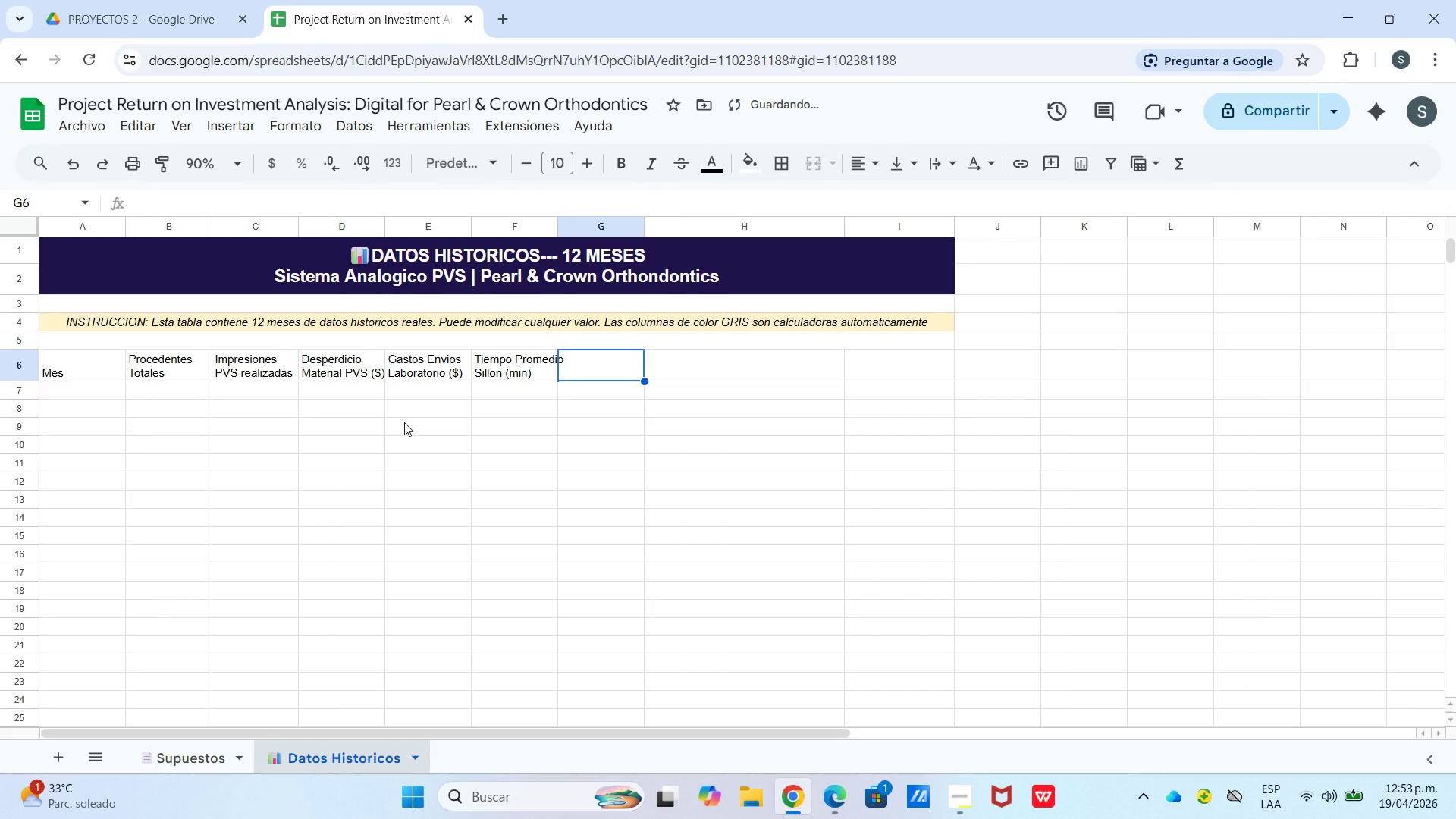 
type(Impresiones)
 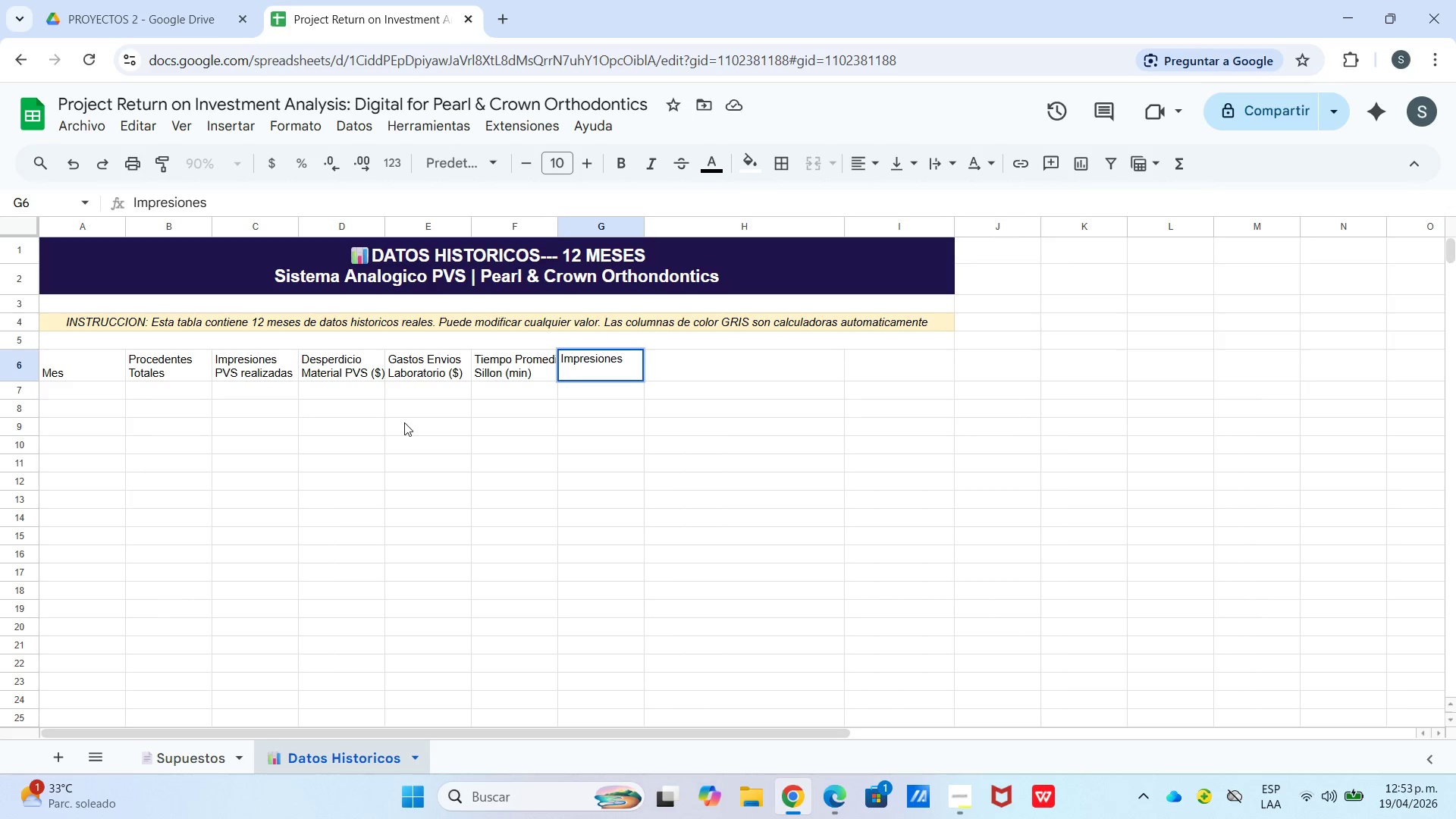 
key(Control+Enter)
 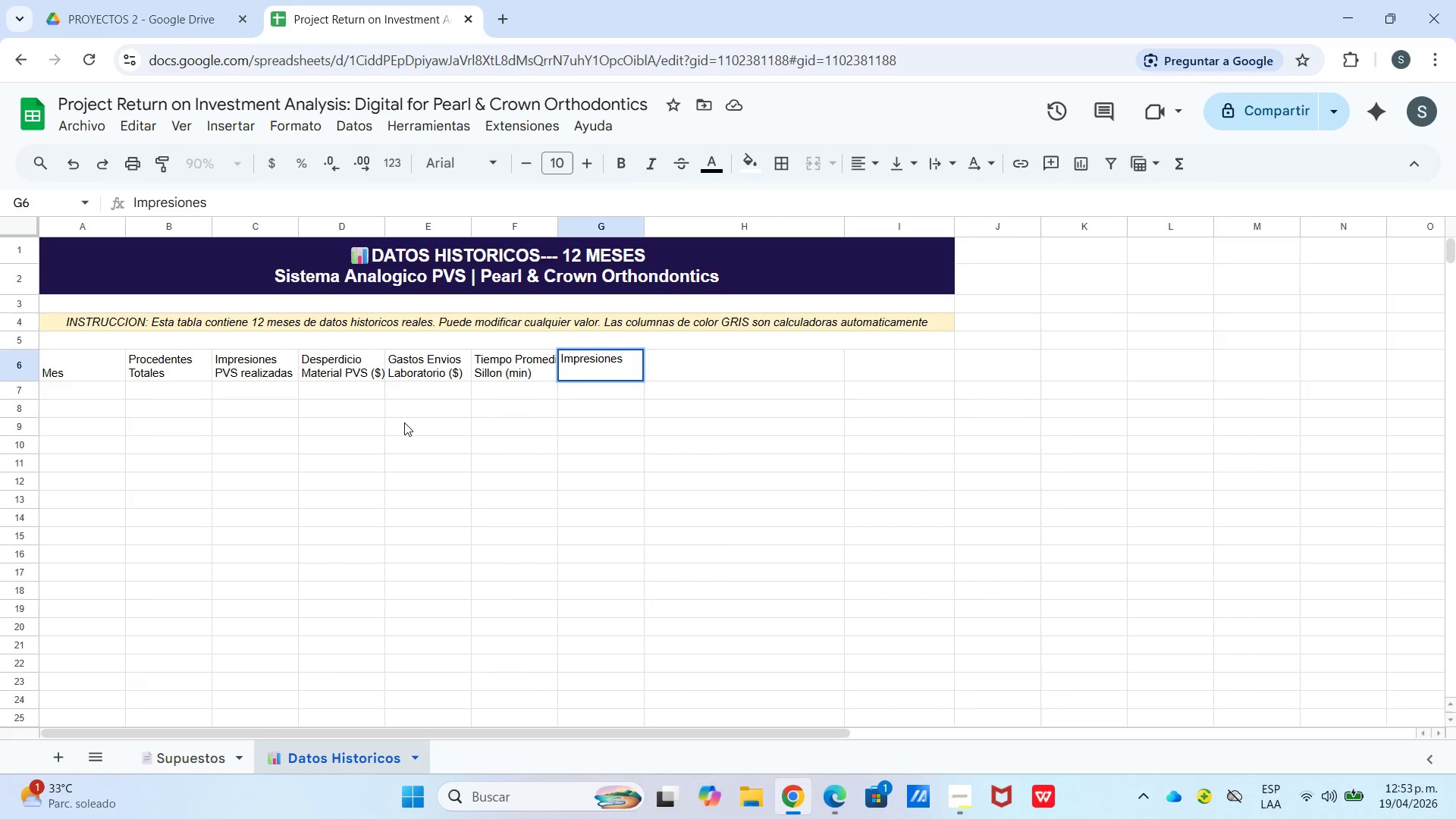 
type(Repetidas)
 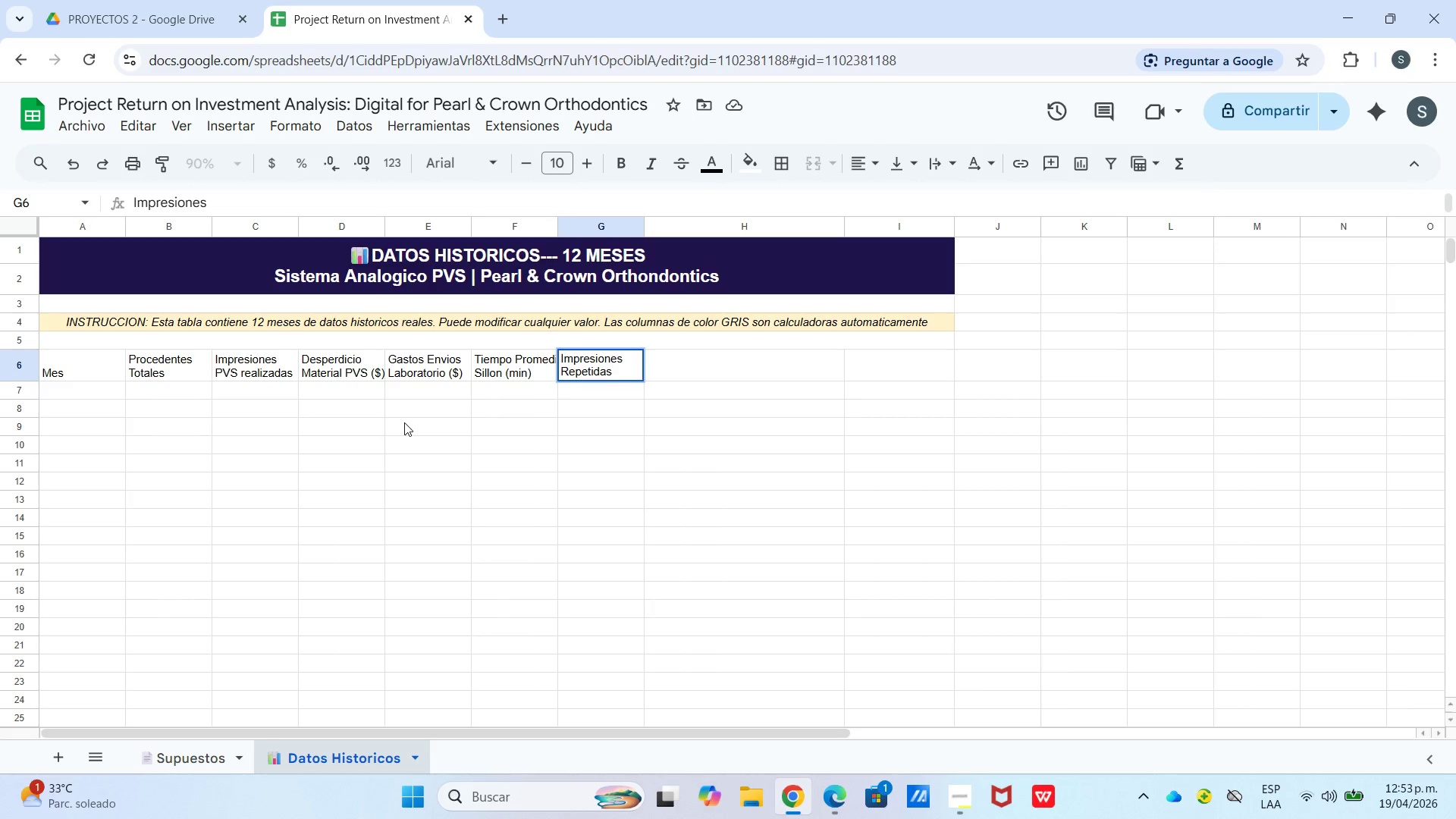 
key(ArrowRight)
 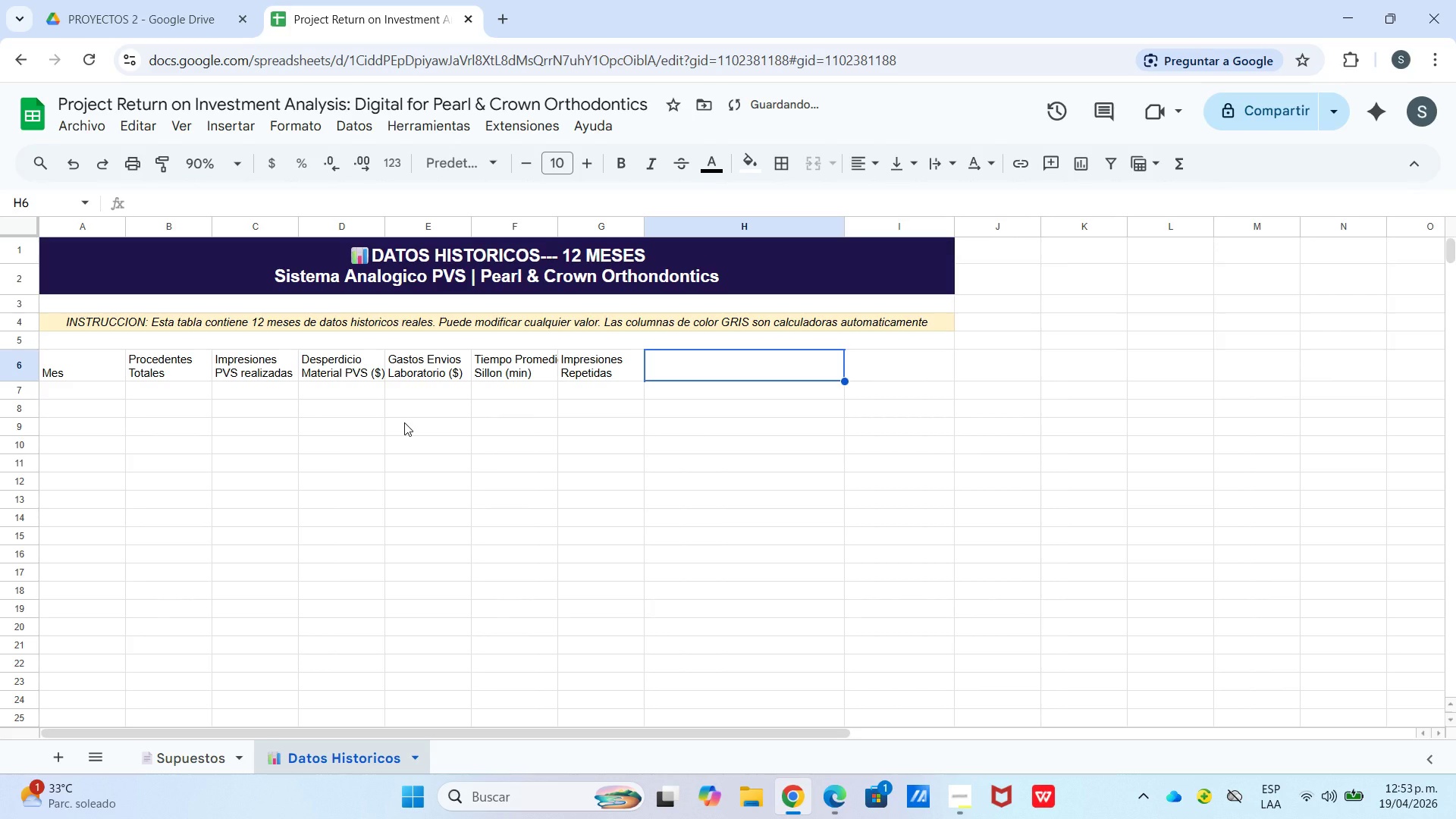 
type(Ga)
key(Backspace)
key(Backspace)
type(Costo Total)
 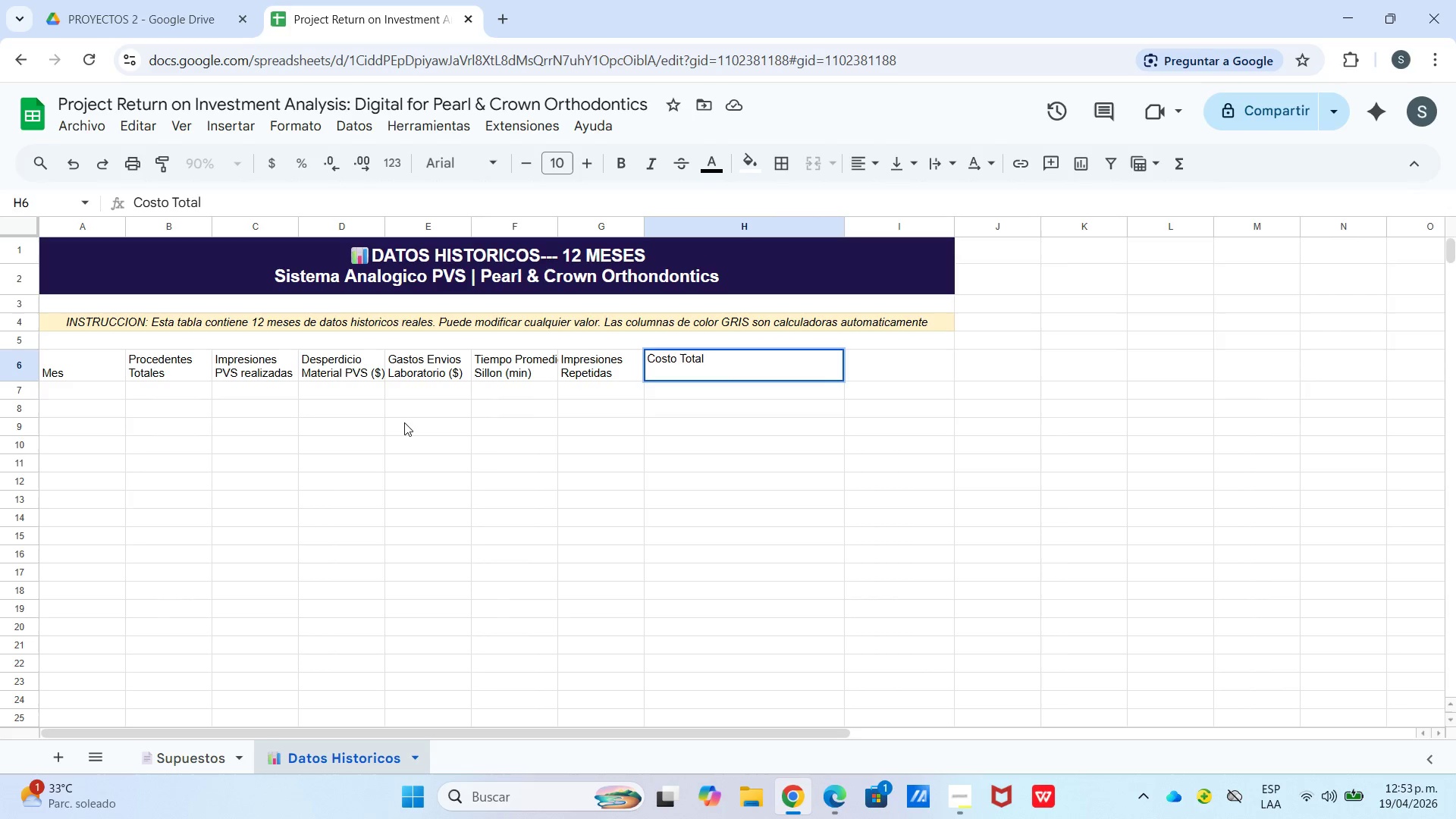 
key(Control+ControlLeft)
 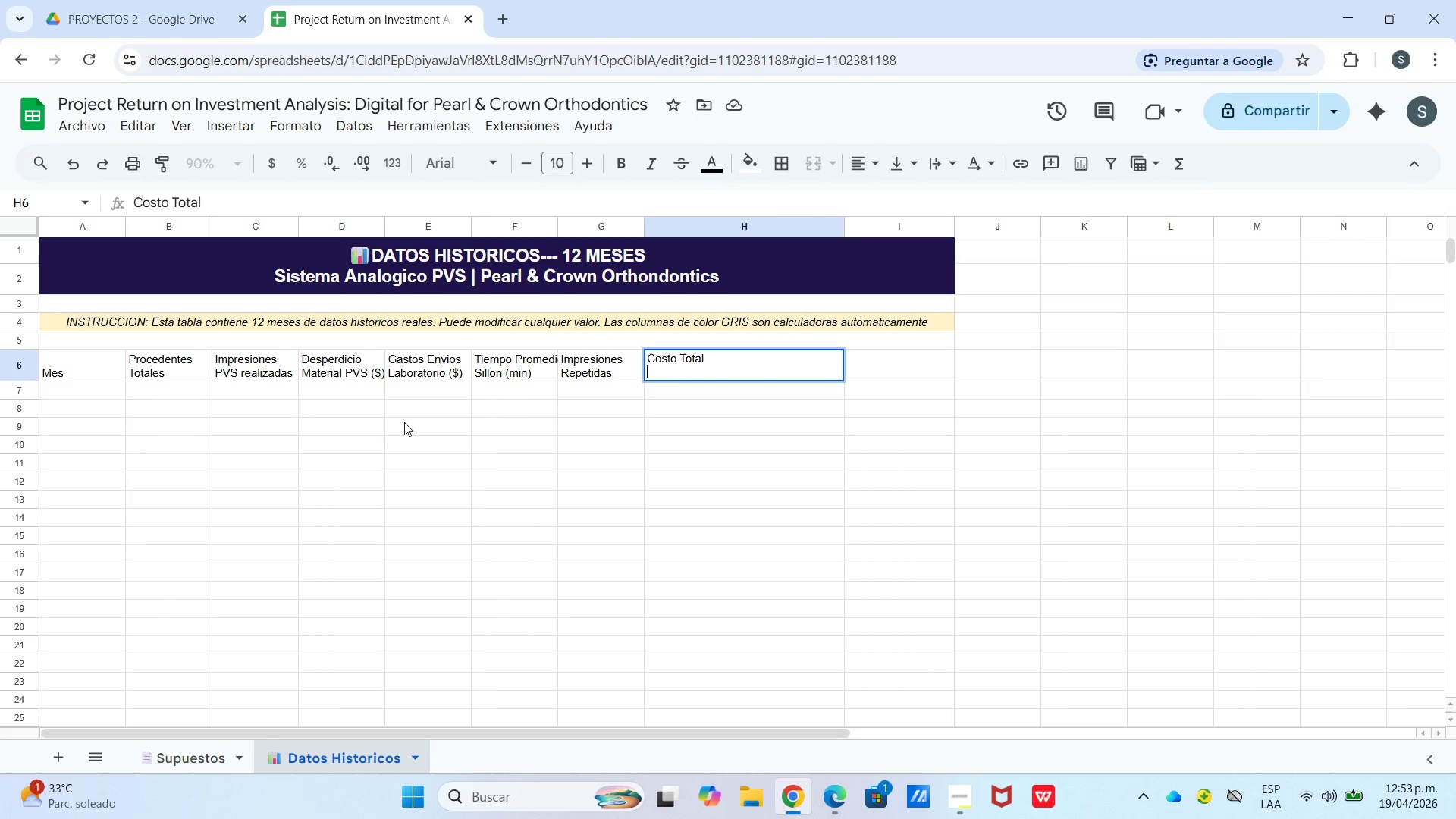 
key(Control+Enter)
 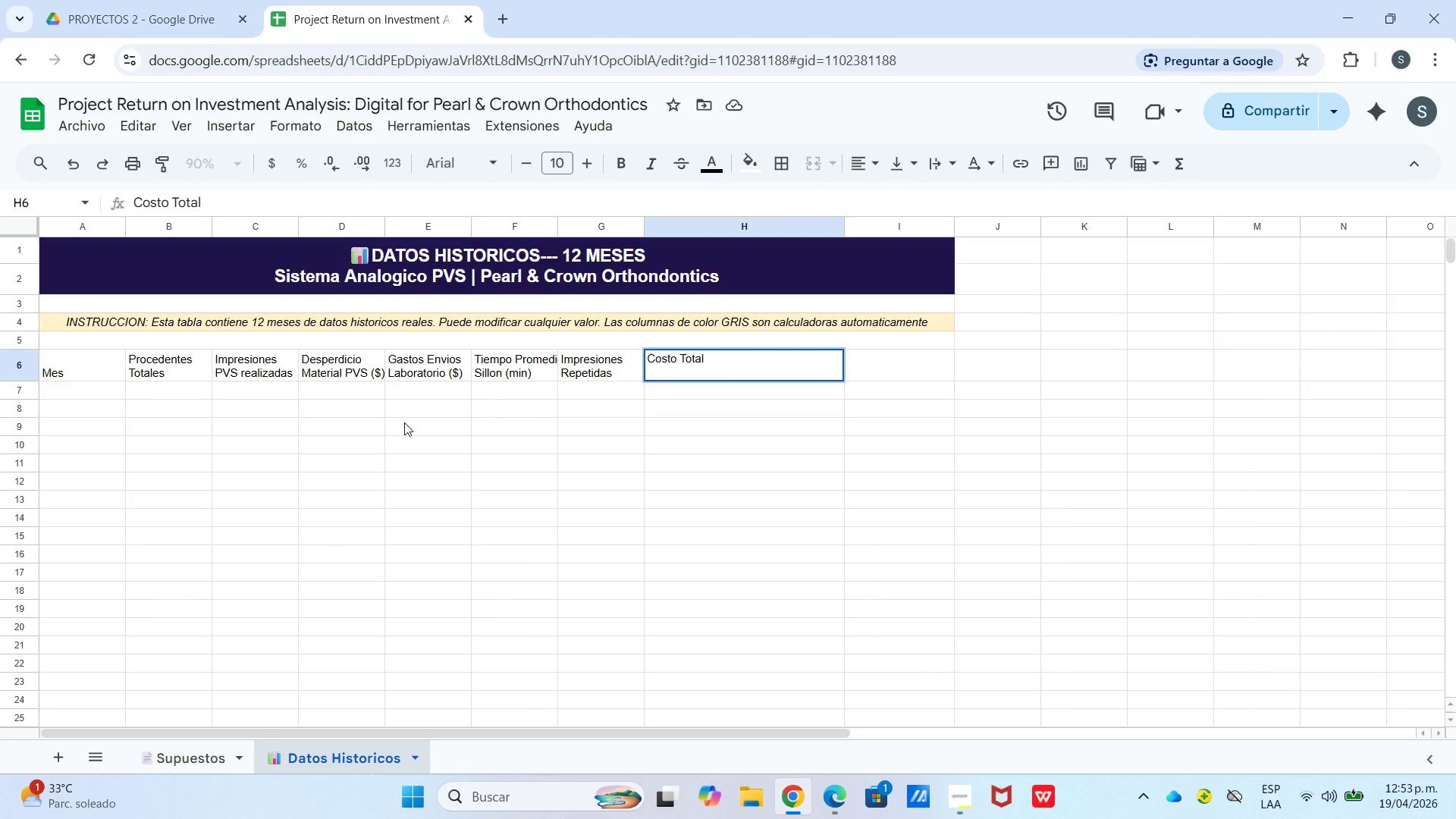 
hold_key(key=ShiftLeft, duration=0.47)
 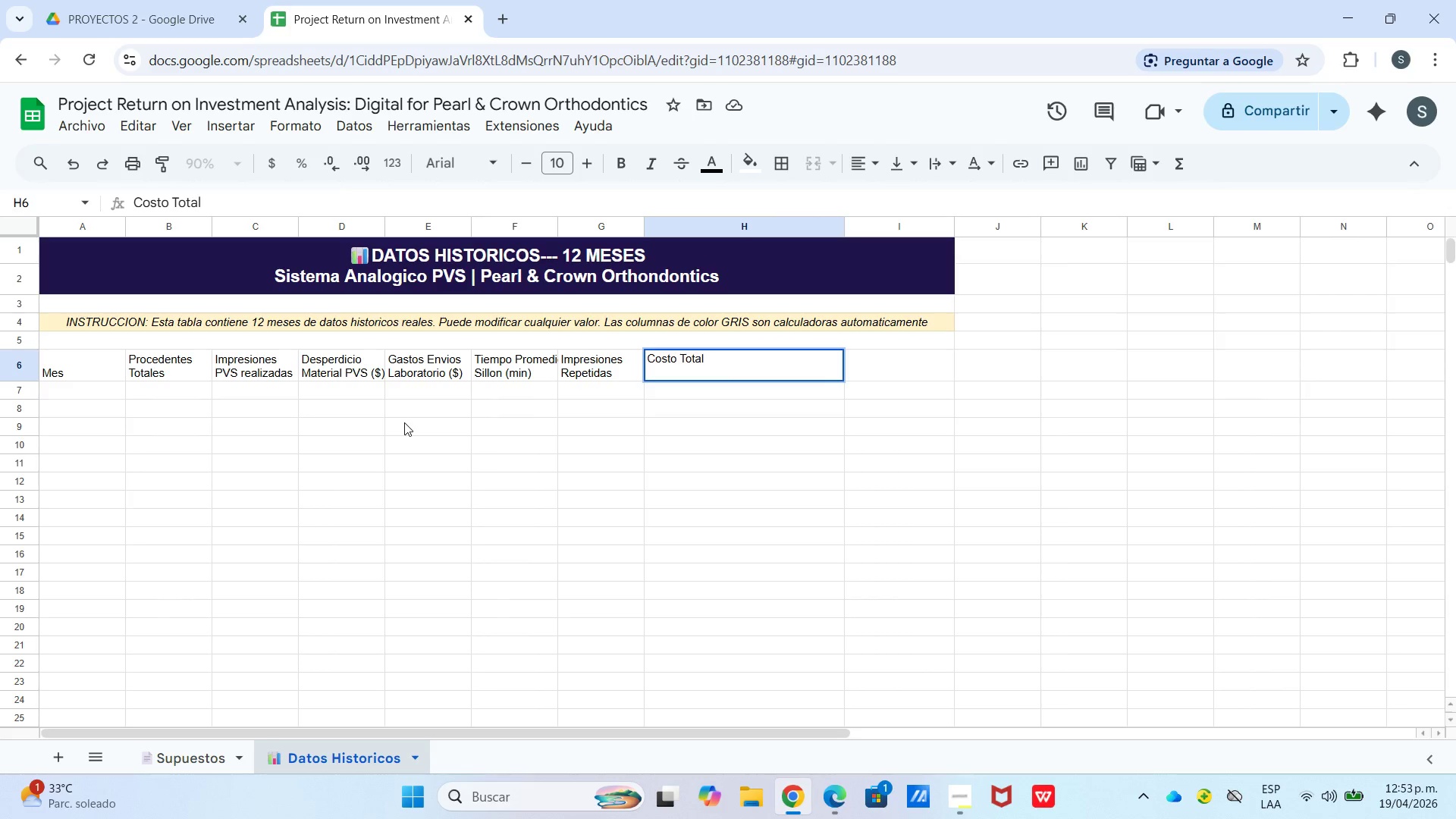 
type(Mensual *$()
 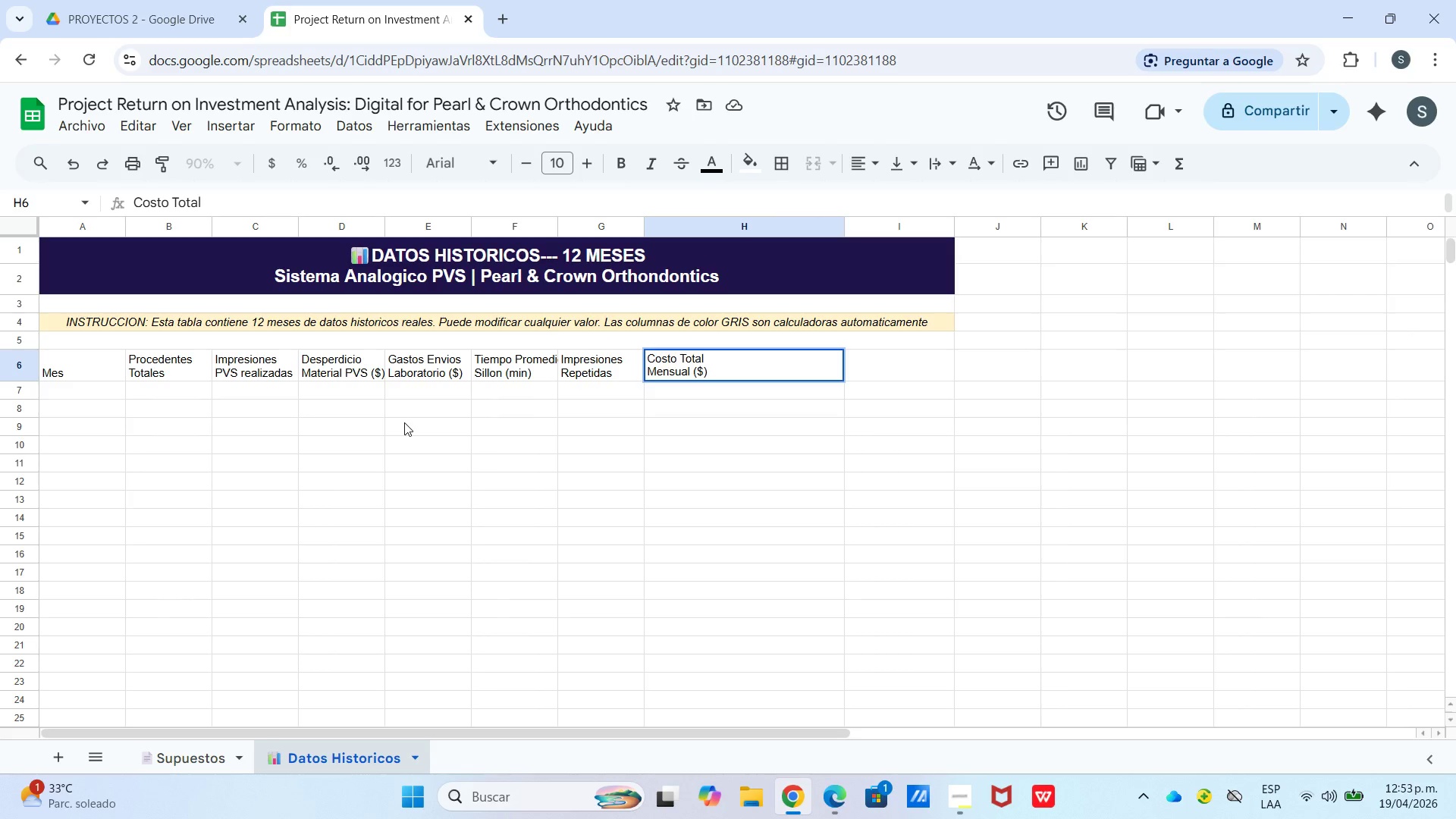 
key(ArrowRight)
 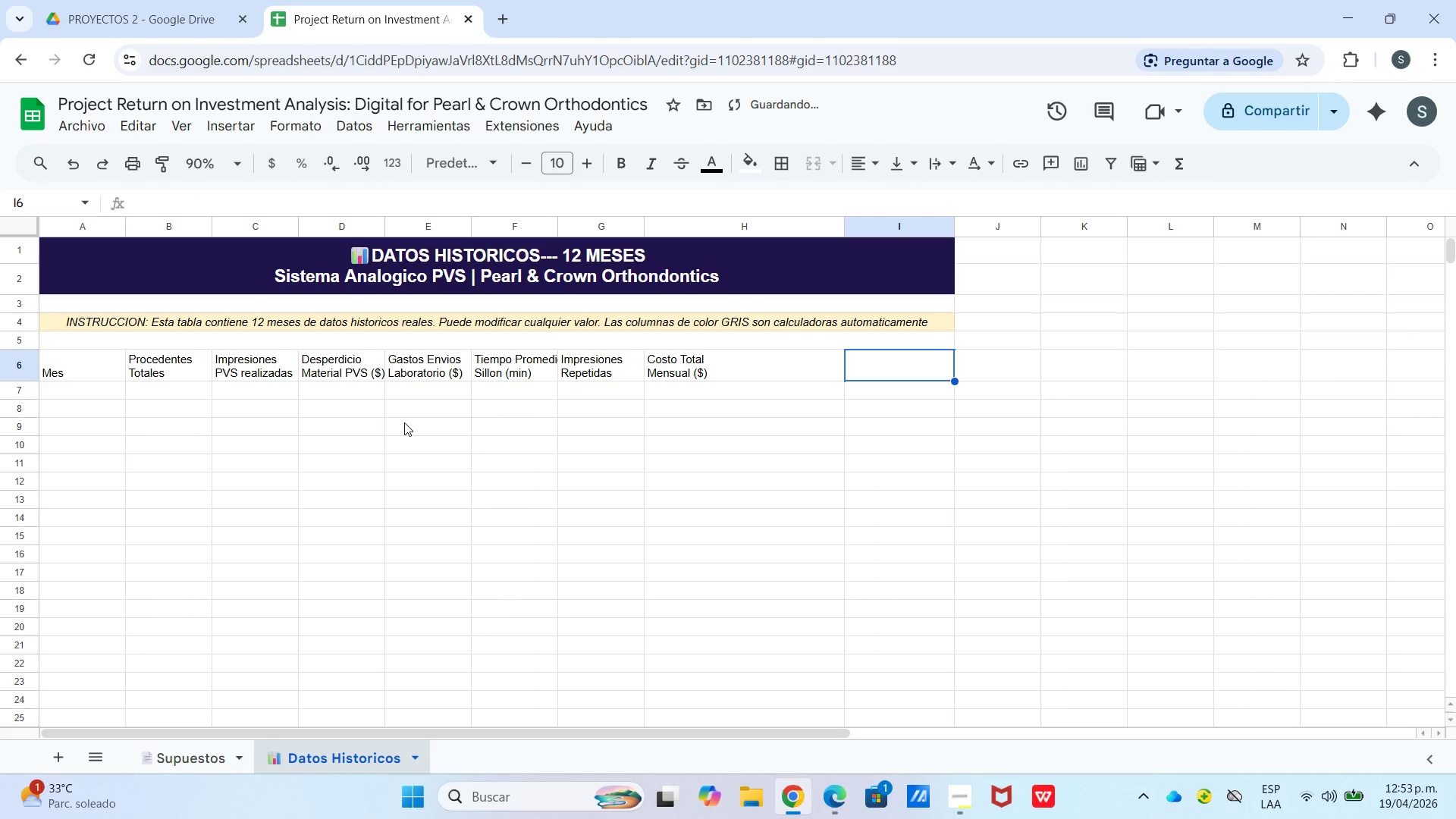 
type(%Desperdicio)
 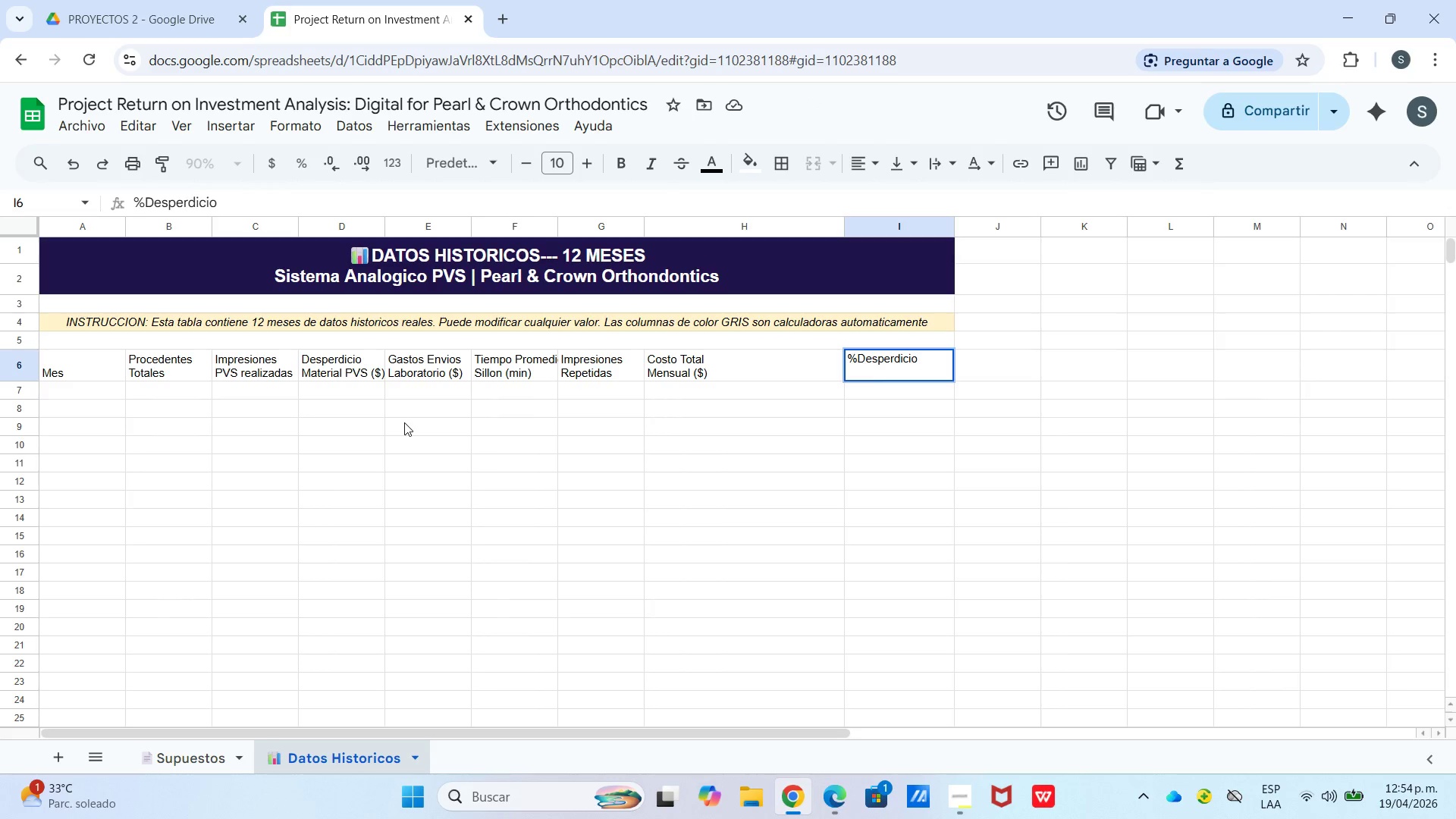 
wait(5.09)
 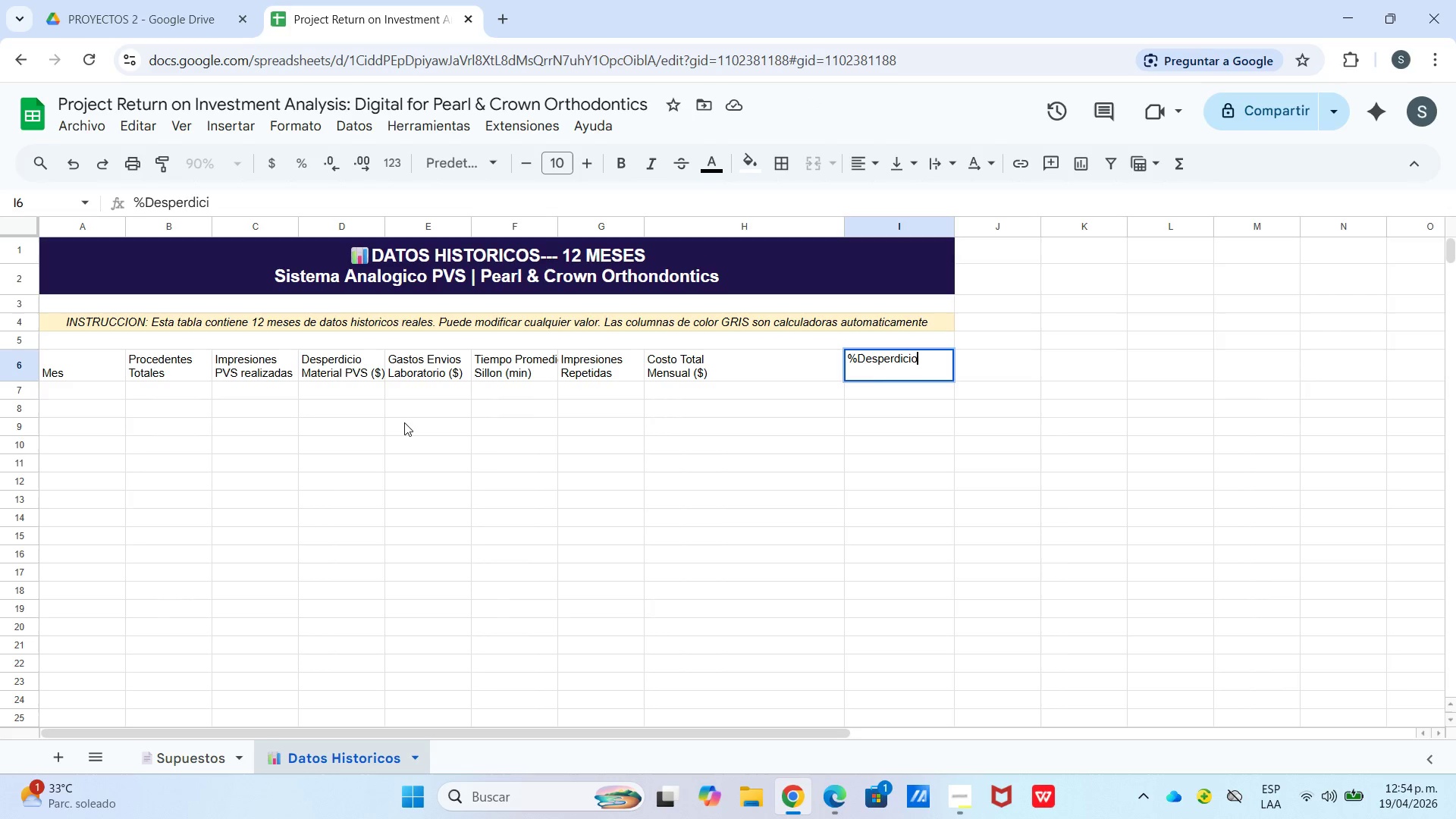 
left_click([101, 387])
 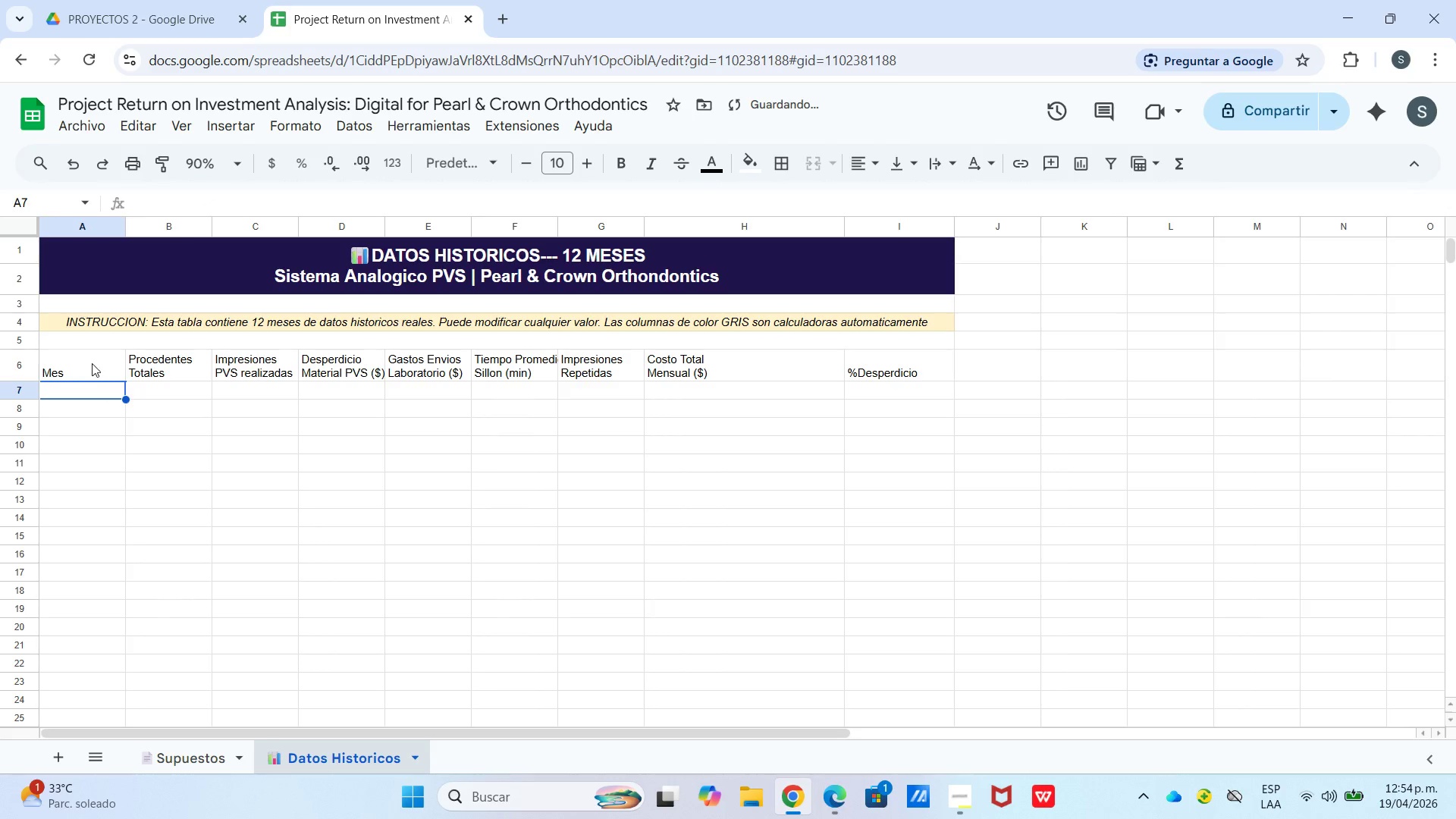 
left_click_drag(start_coordinate=[92, 363], to_coordinate=[865, 378])
 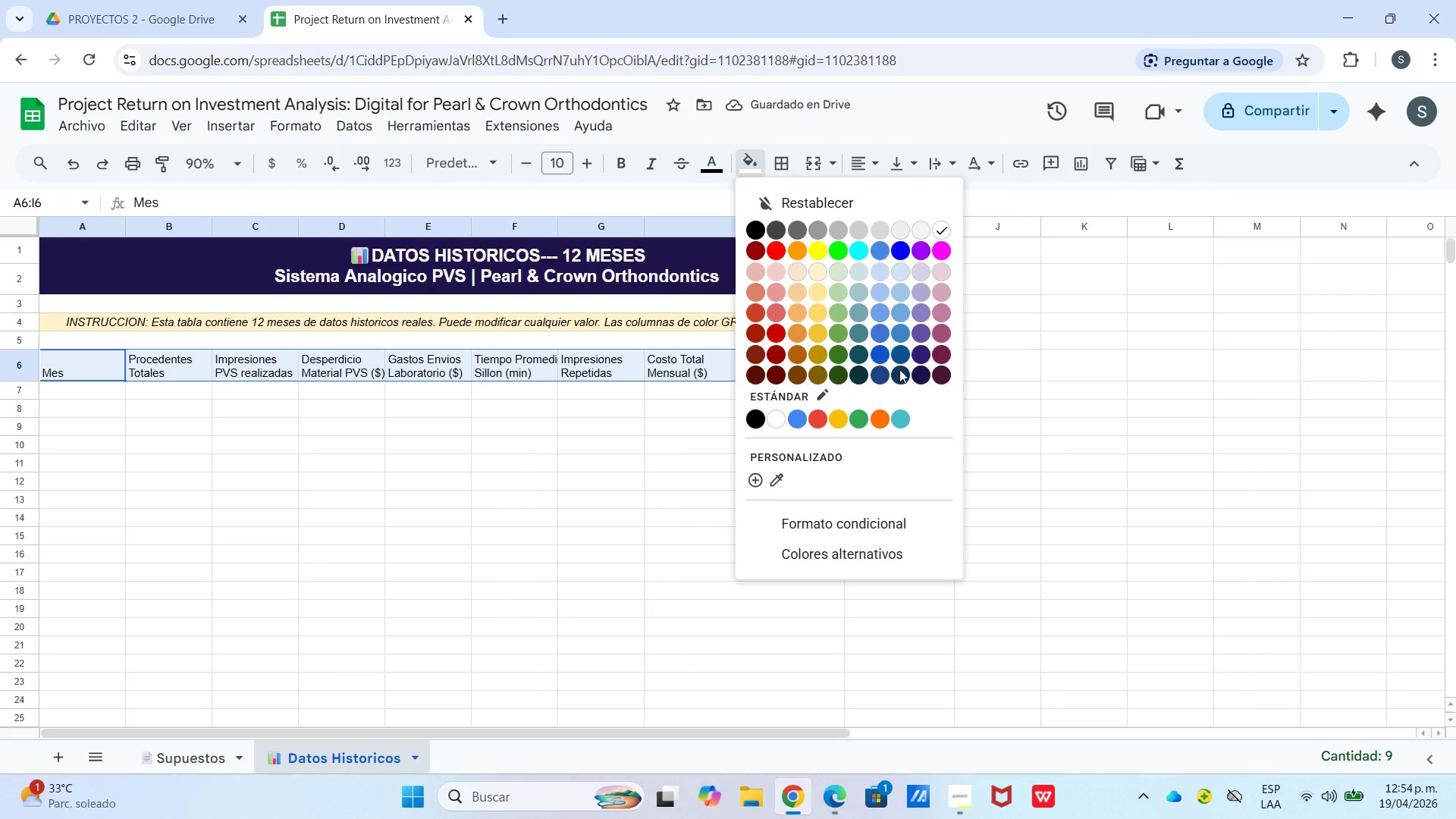 
left_click([900, 359])
 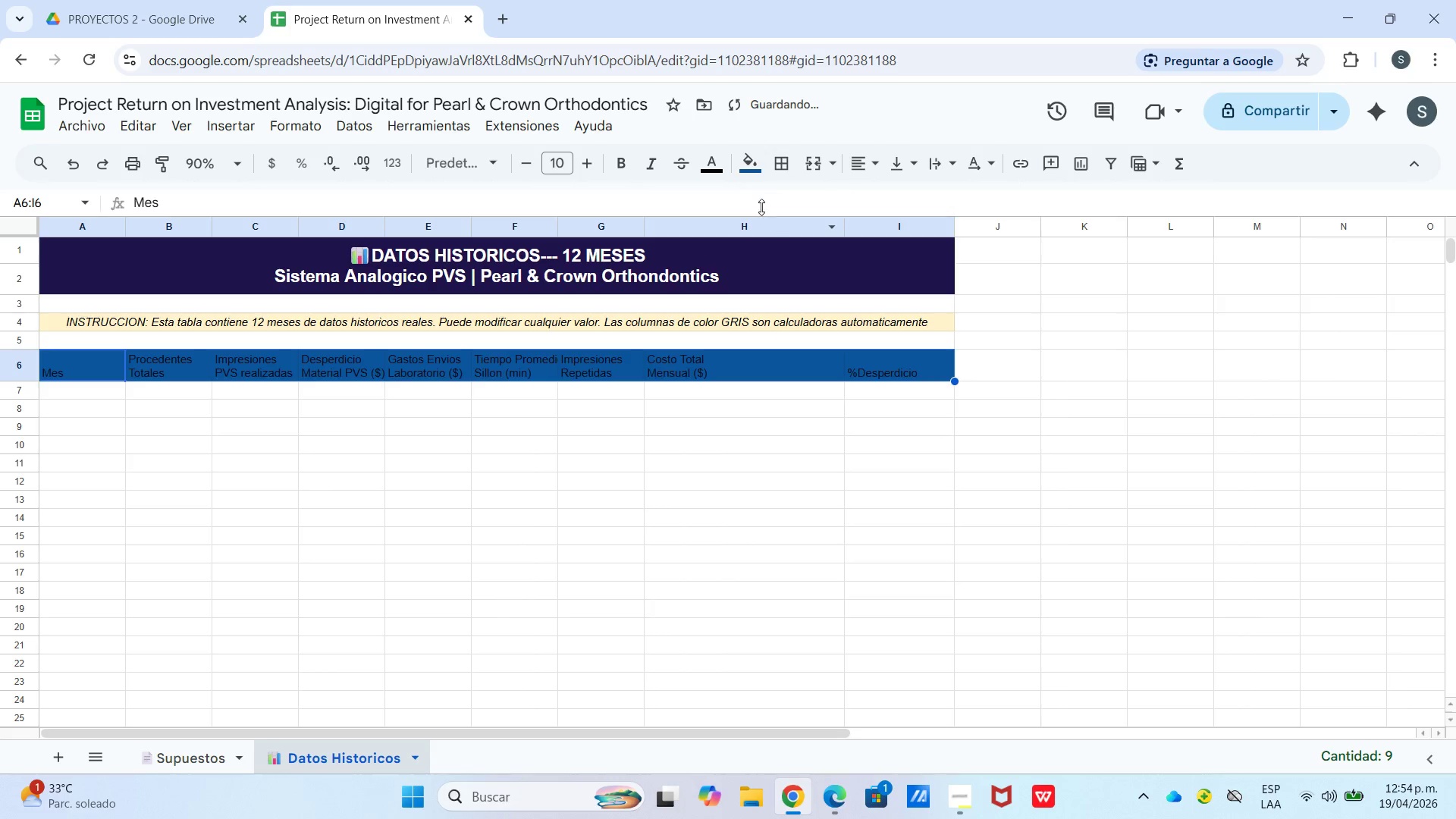 
left_click([722, 149])
 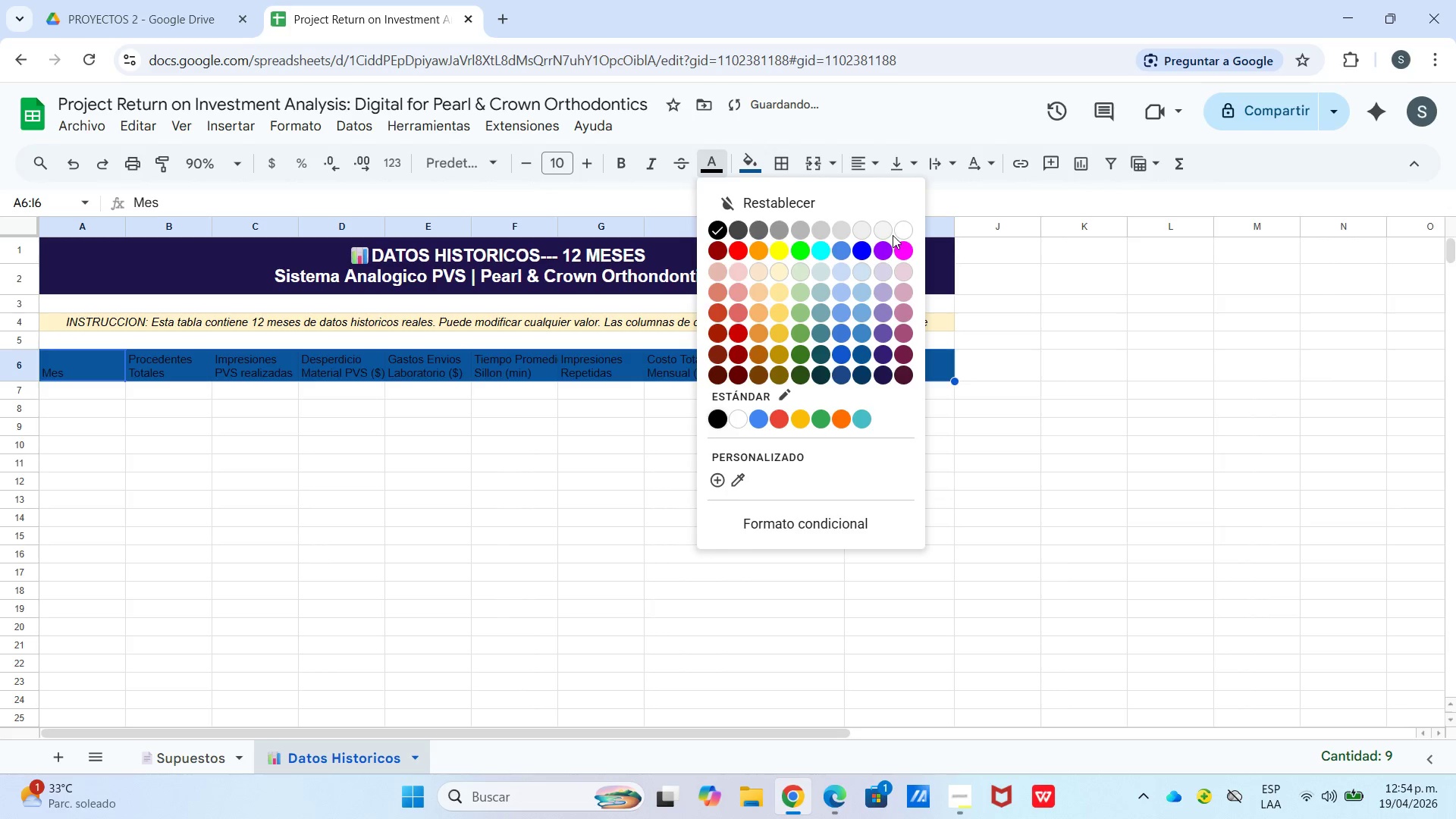 
left_click([905, 231])
 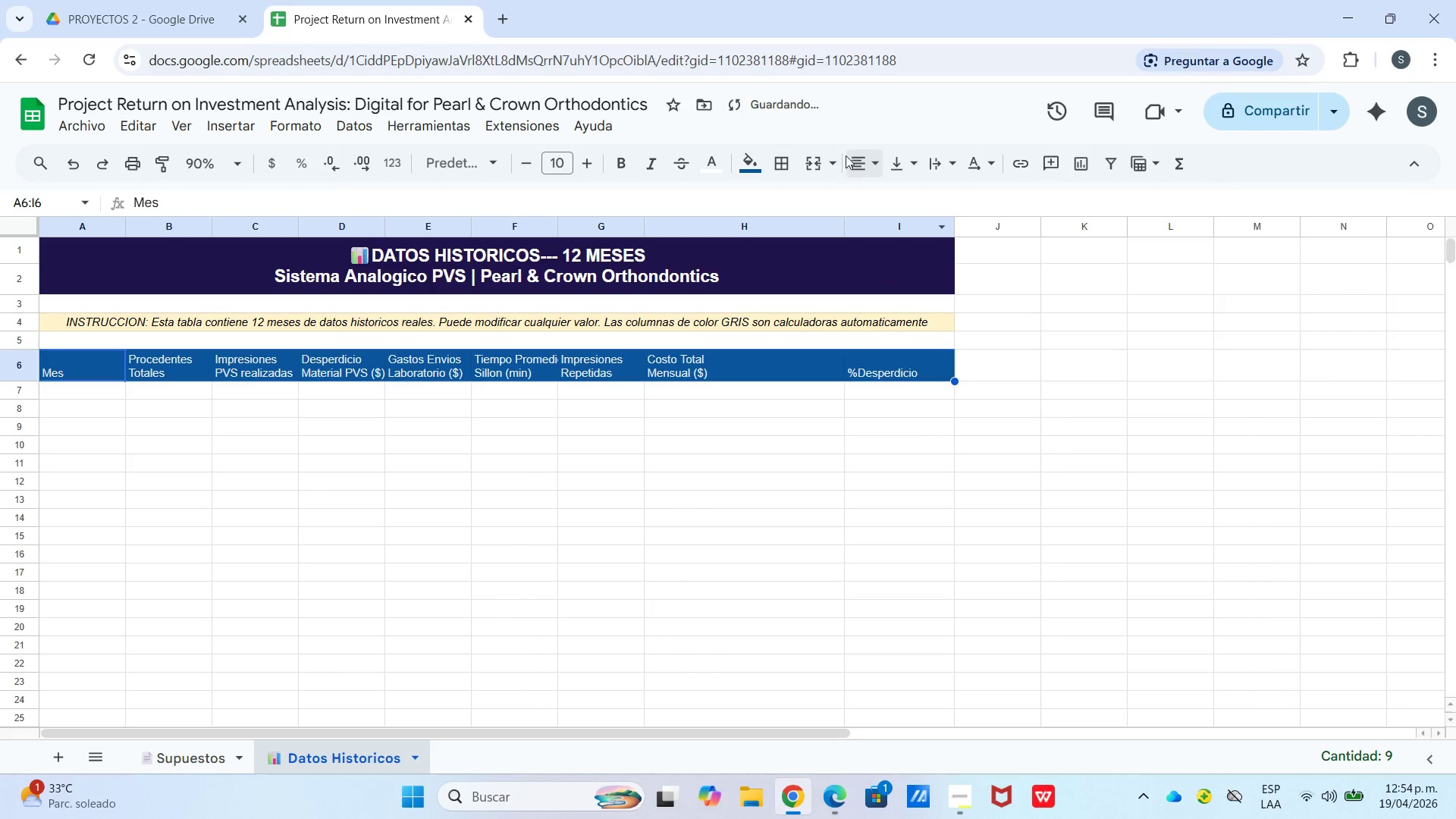 
left_click_drag(start_coordinate=[846, 158], to_coordinate=[851, 165])
 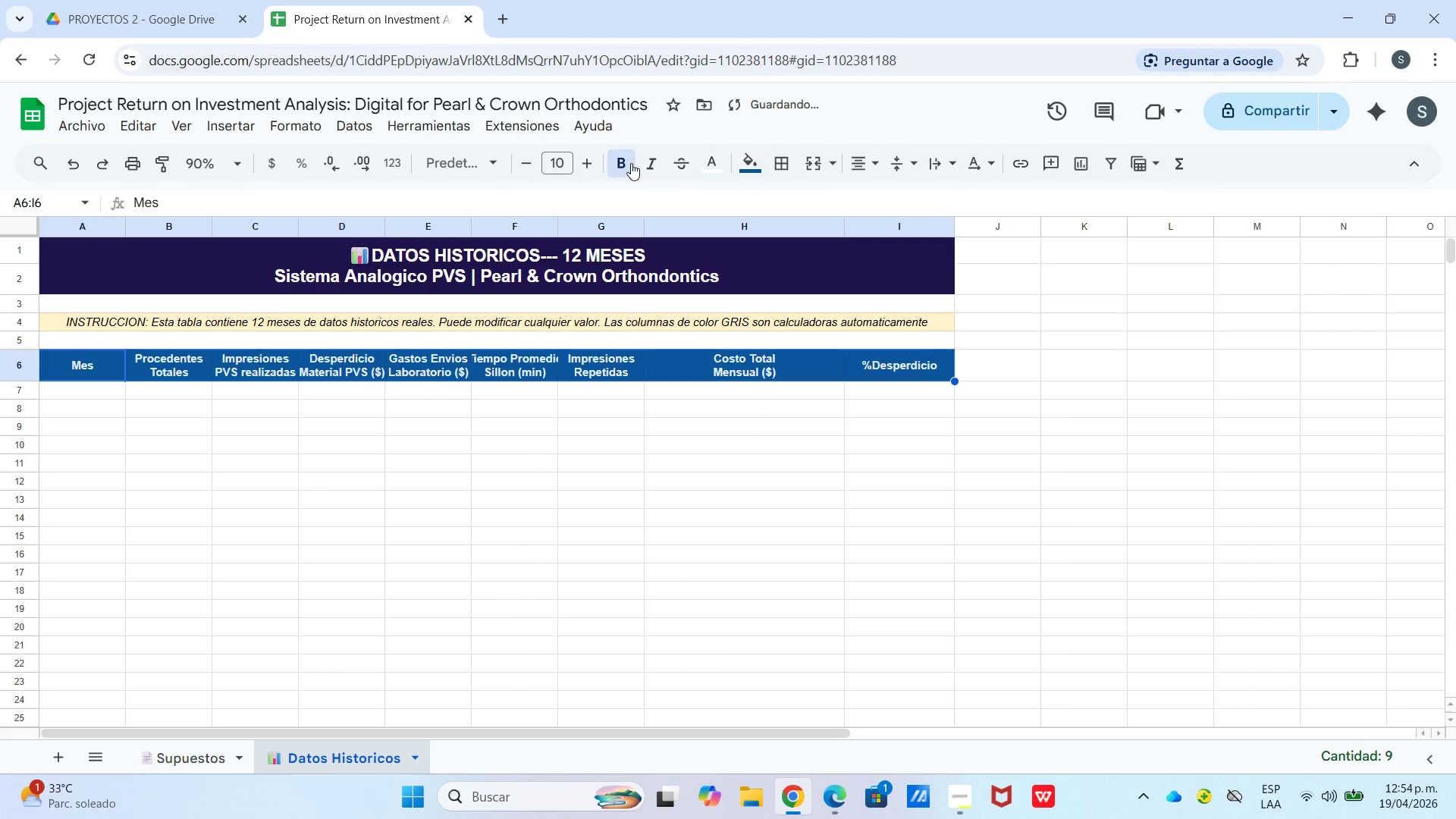 
left_click_drag(start_coordinate=[261, 417], to_coordinate=[253, 414])
 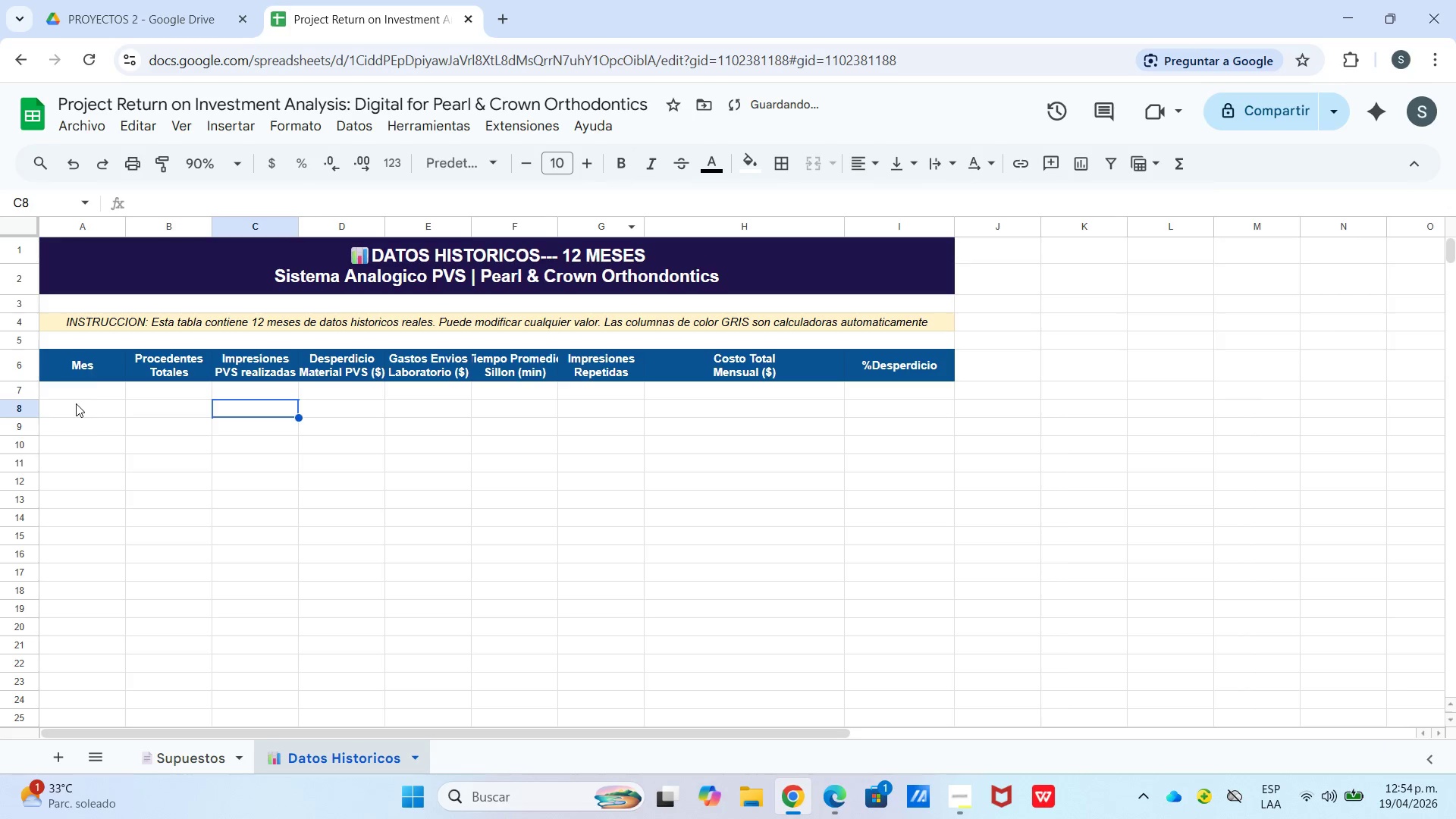 
double_click([76, 403])
 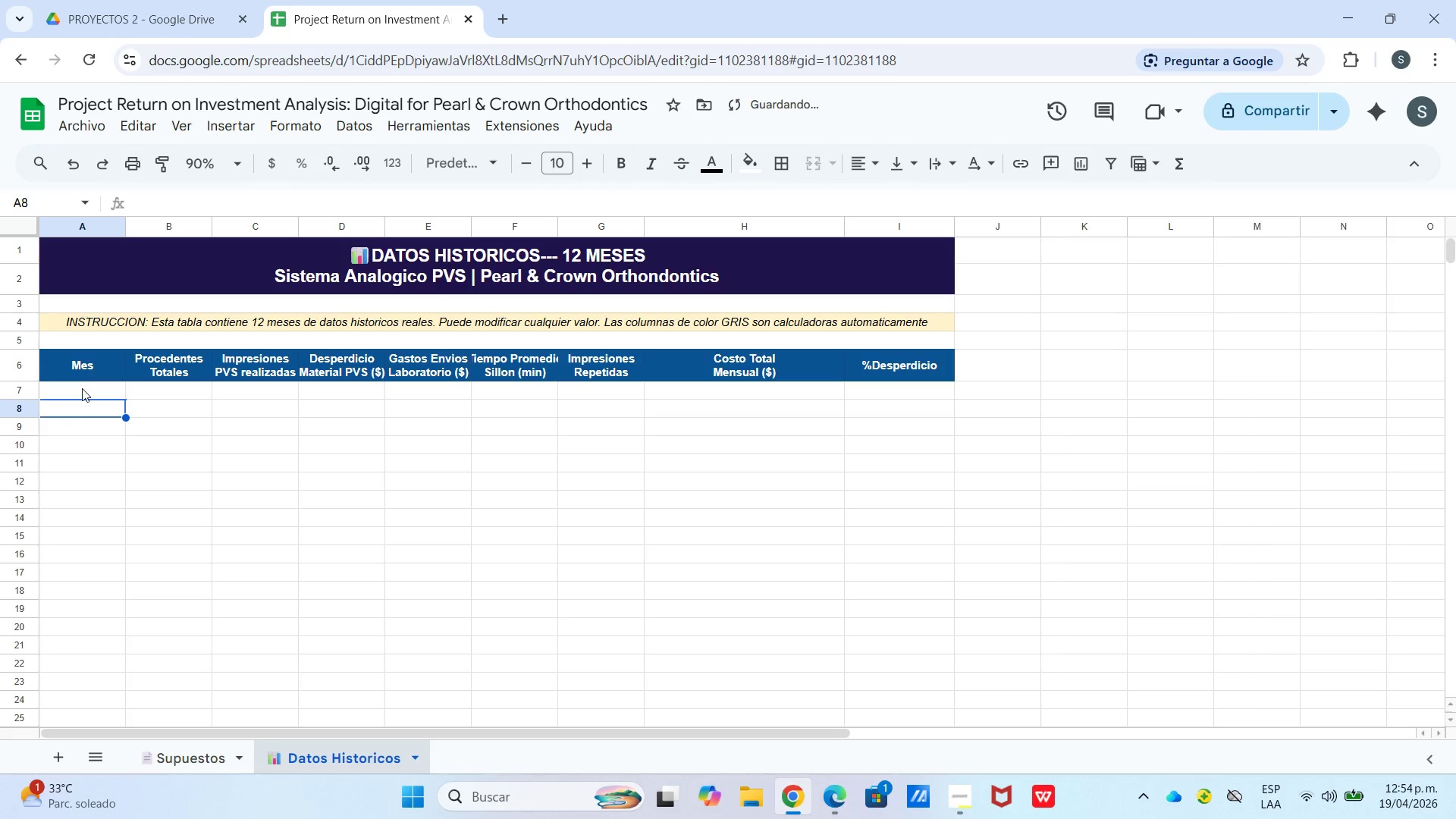 
left_click([82, 388])
 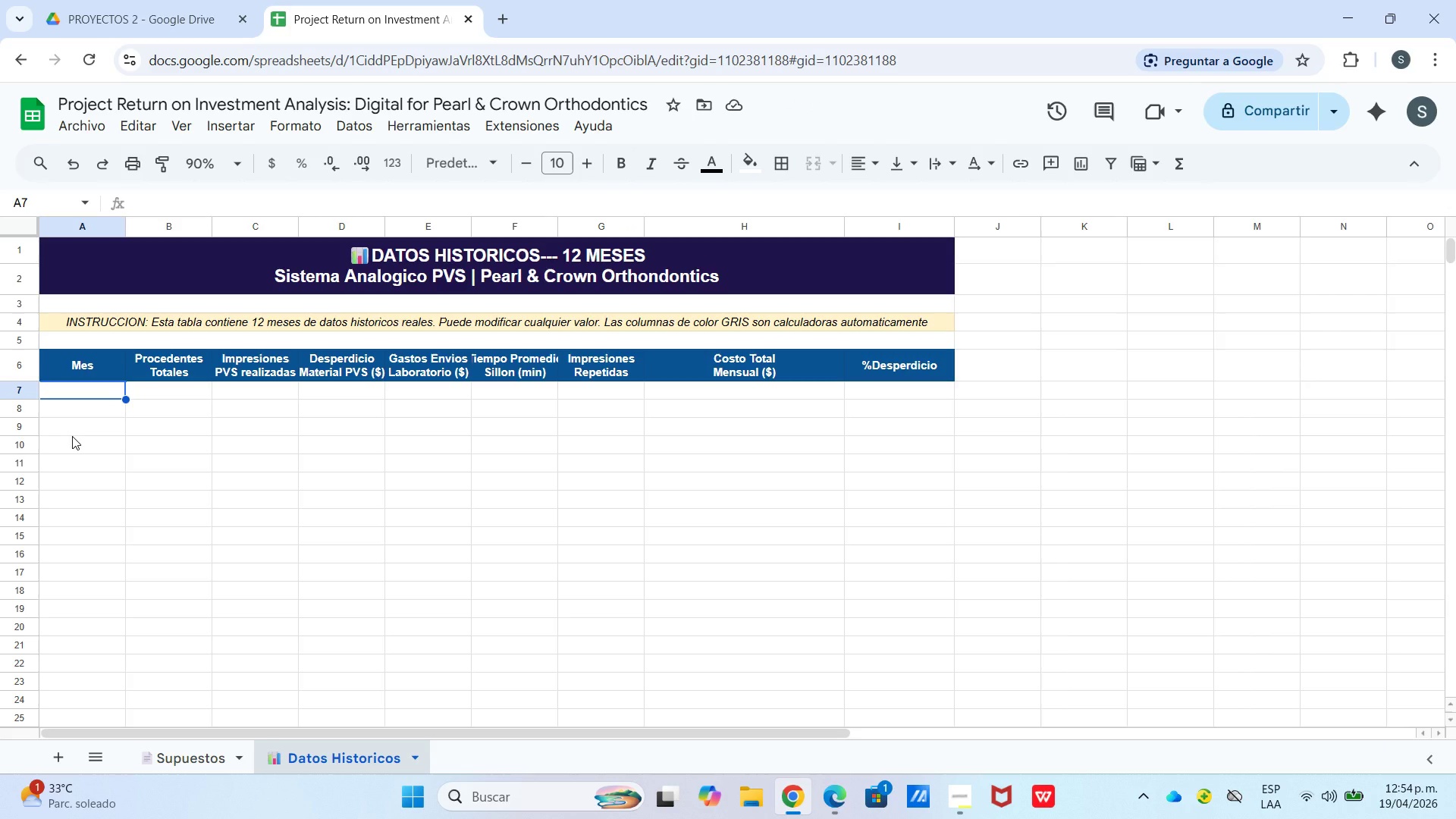 
wait(14.8)
 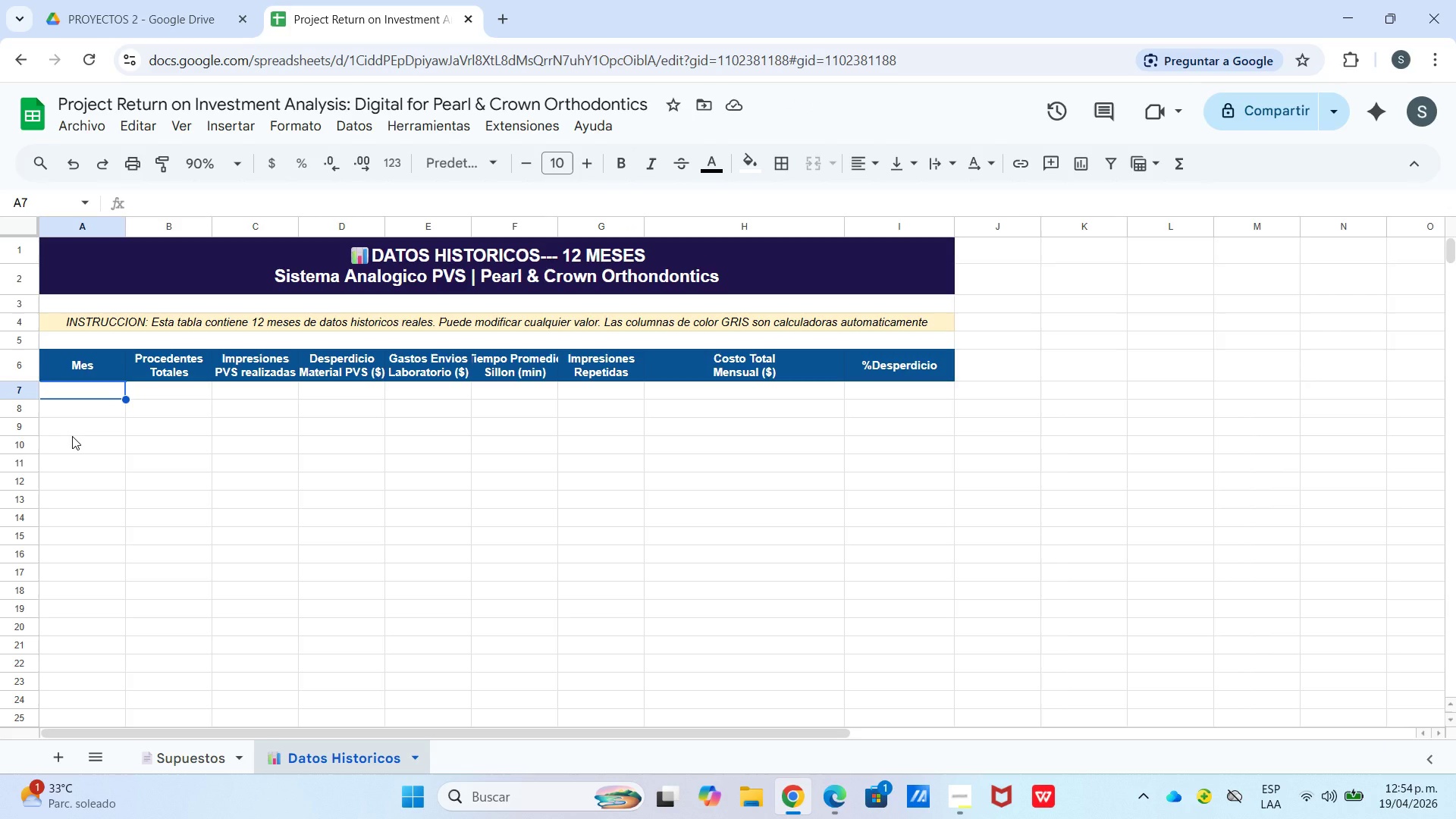 
double_click([70, 391])
 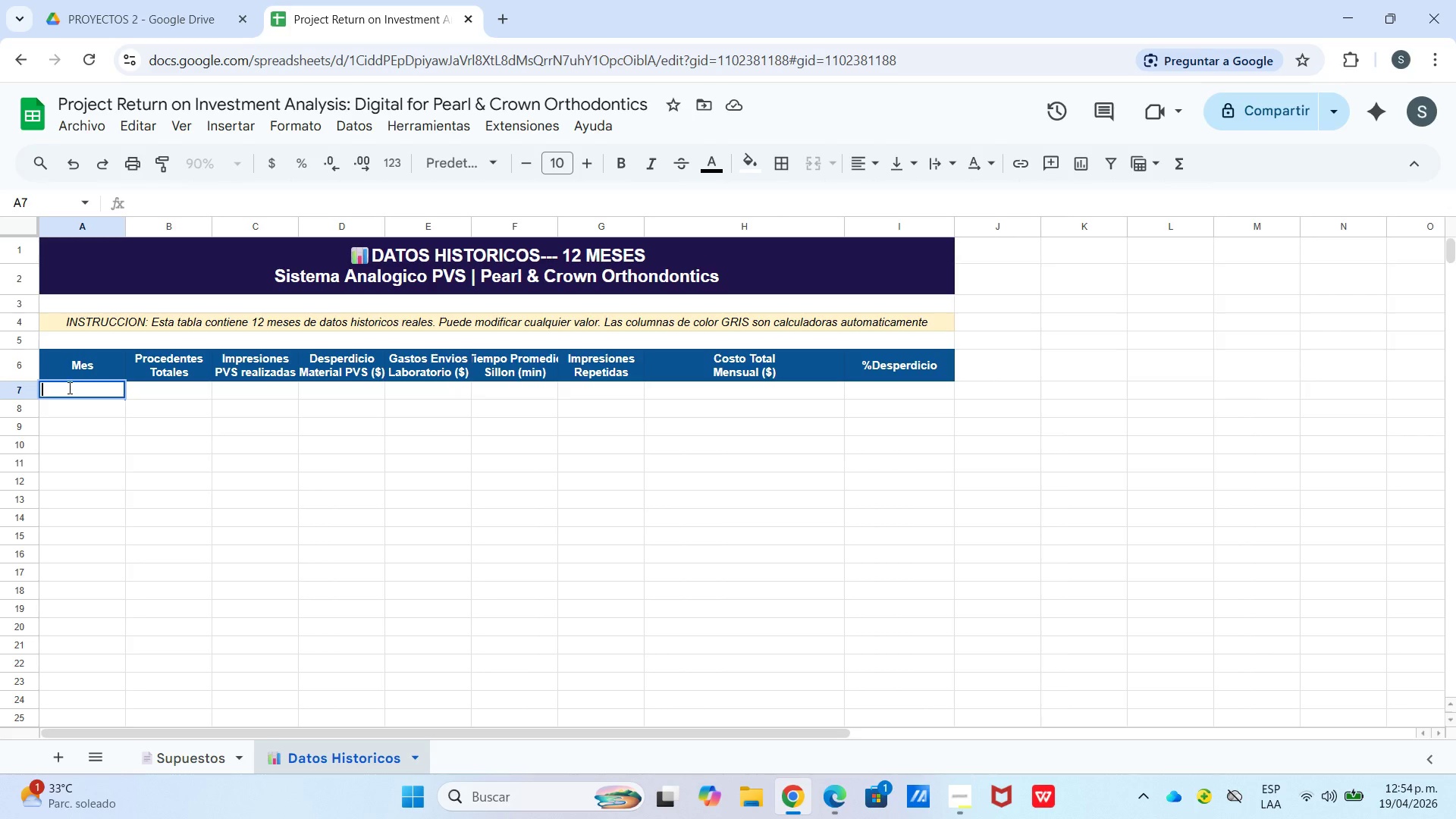 
type(EN)
key(Backspace)
type(ne 2024)
 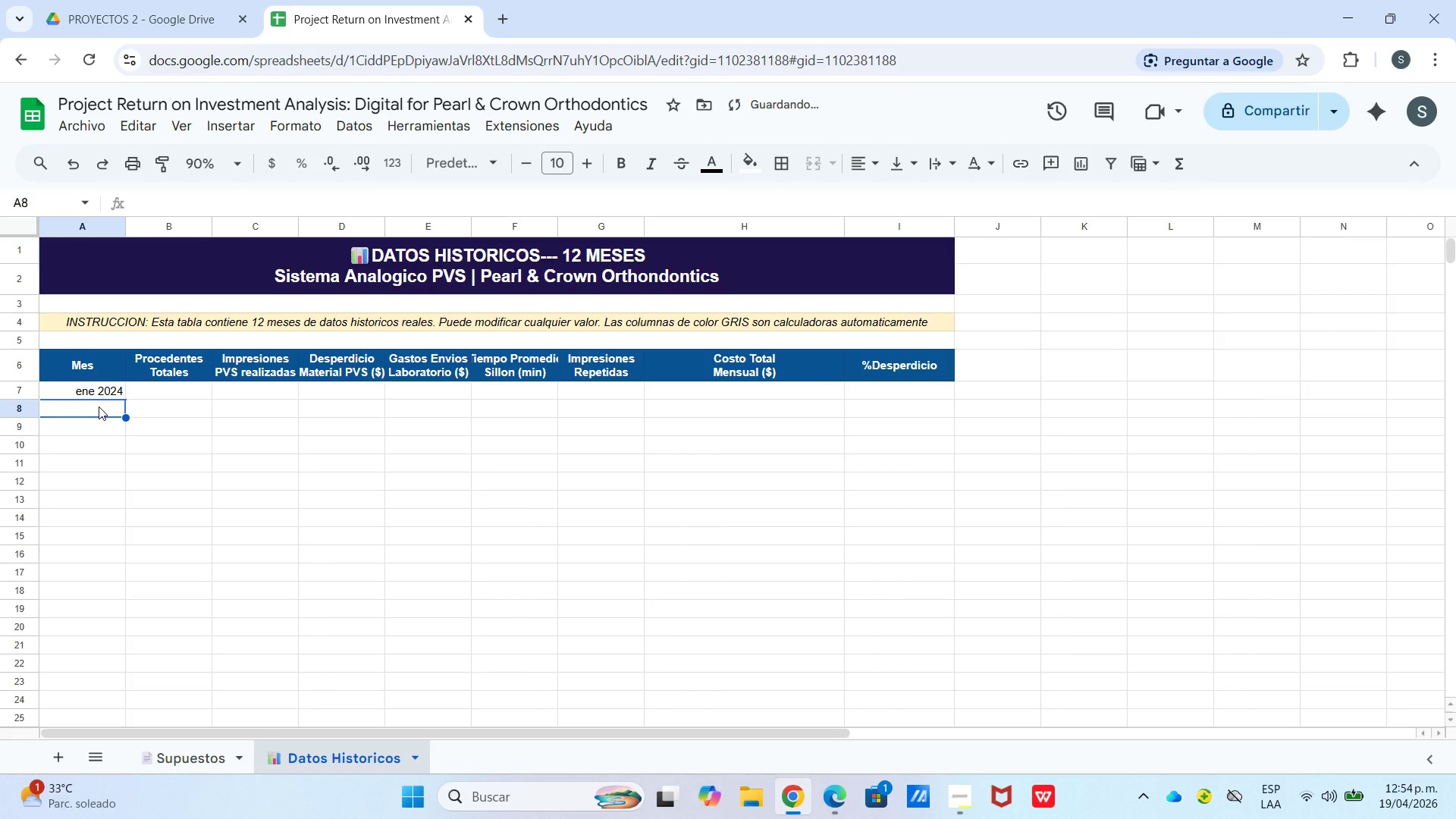 
wait(8.44)
 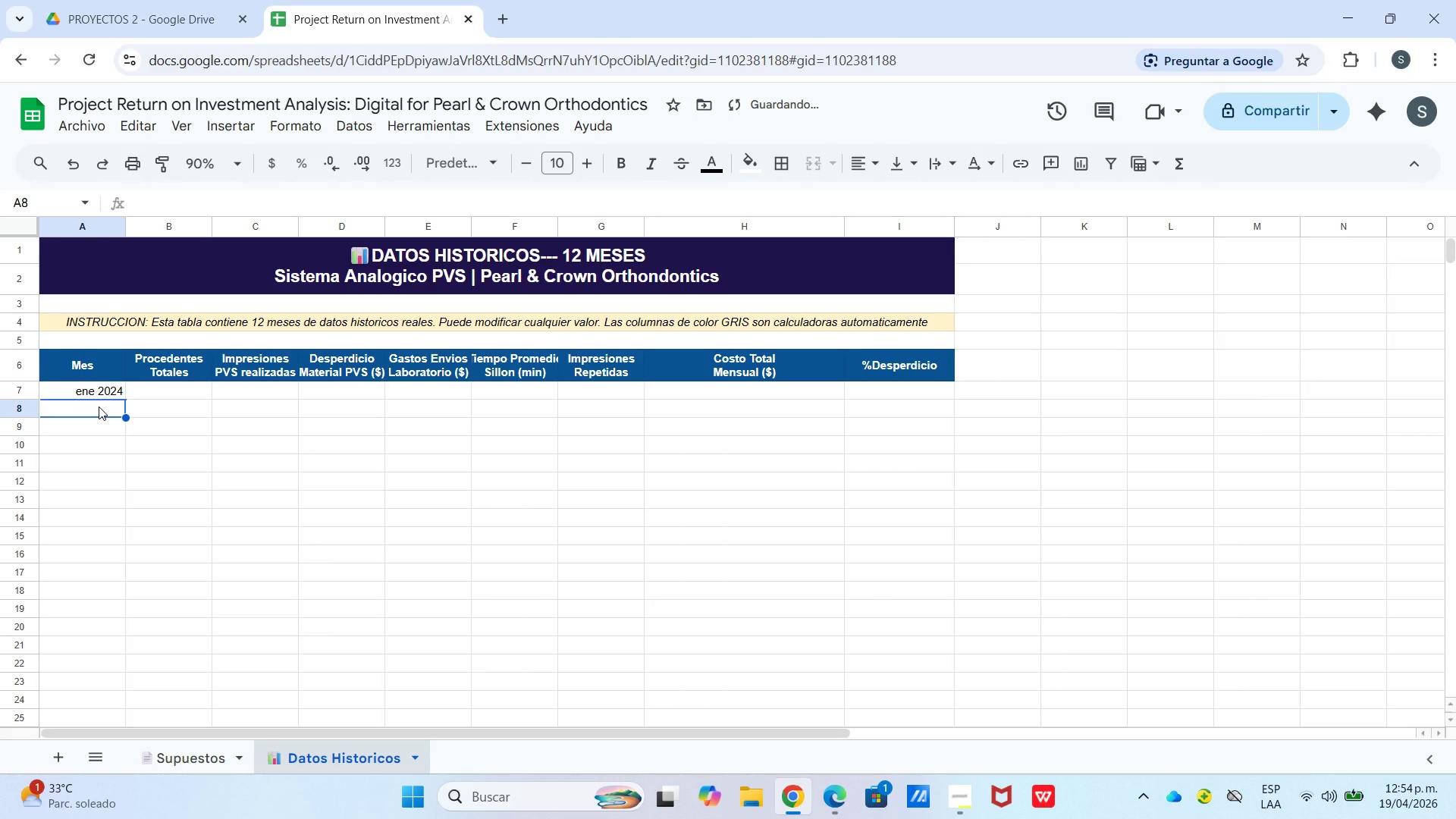 
double_click([85, 393])
 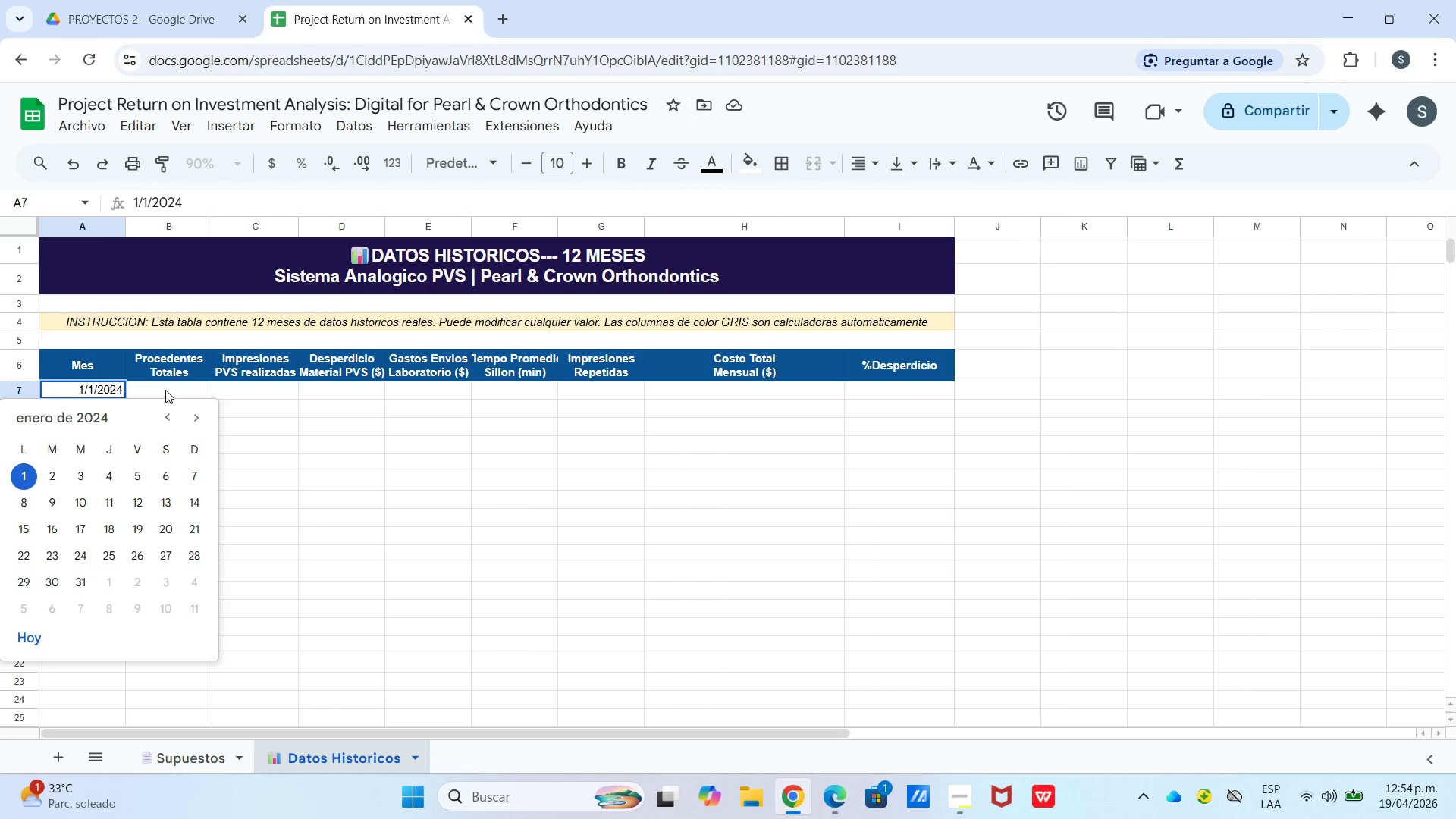 
left_click([253, 400])
 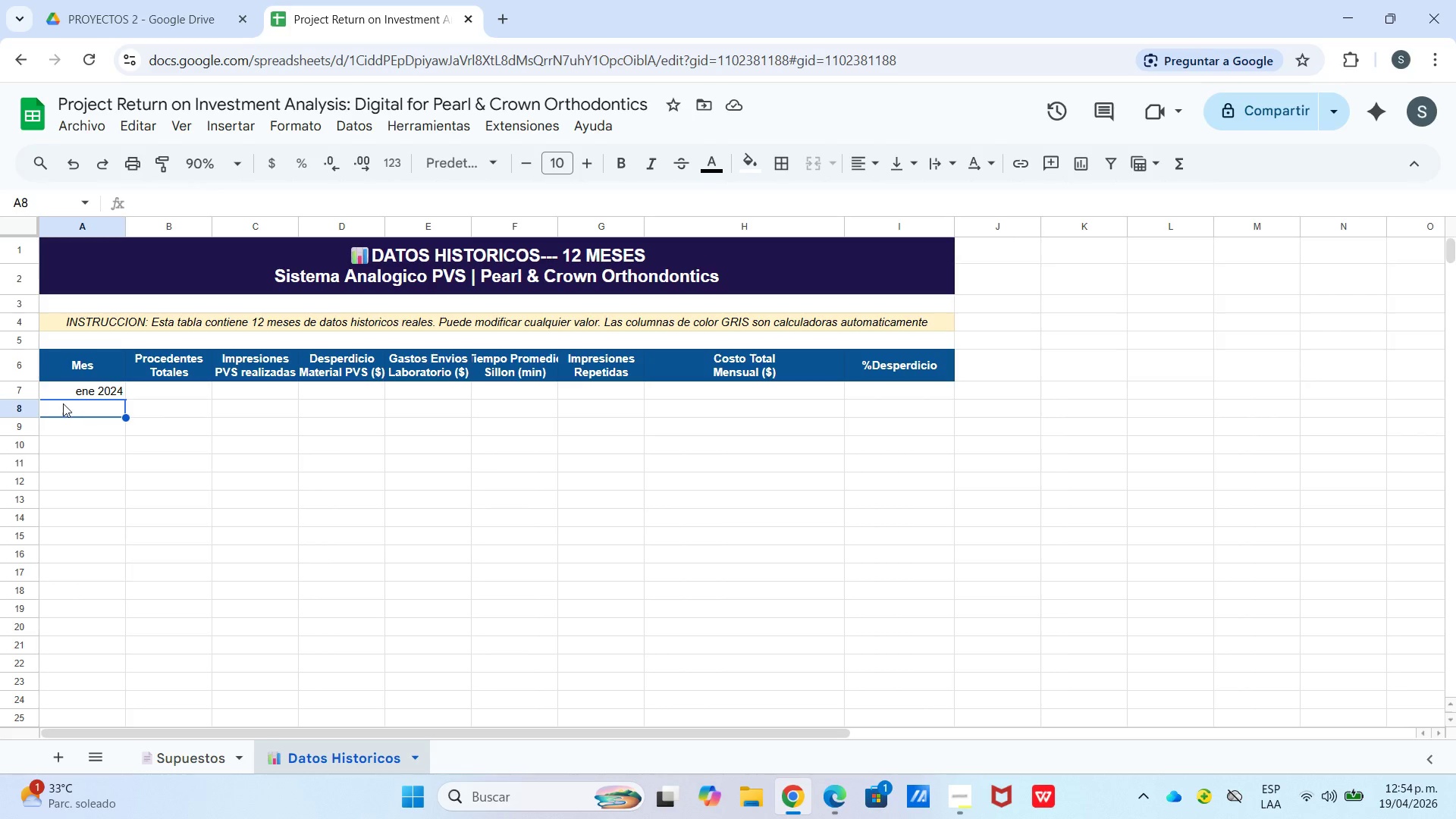 
type(Feb 2024)
 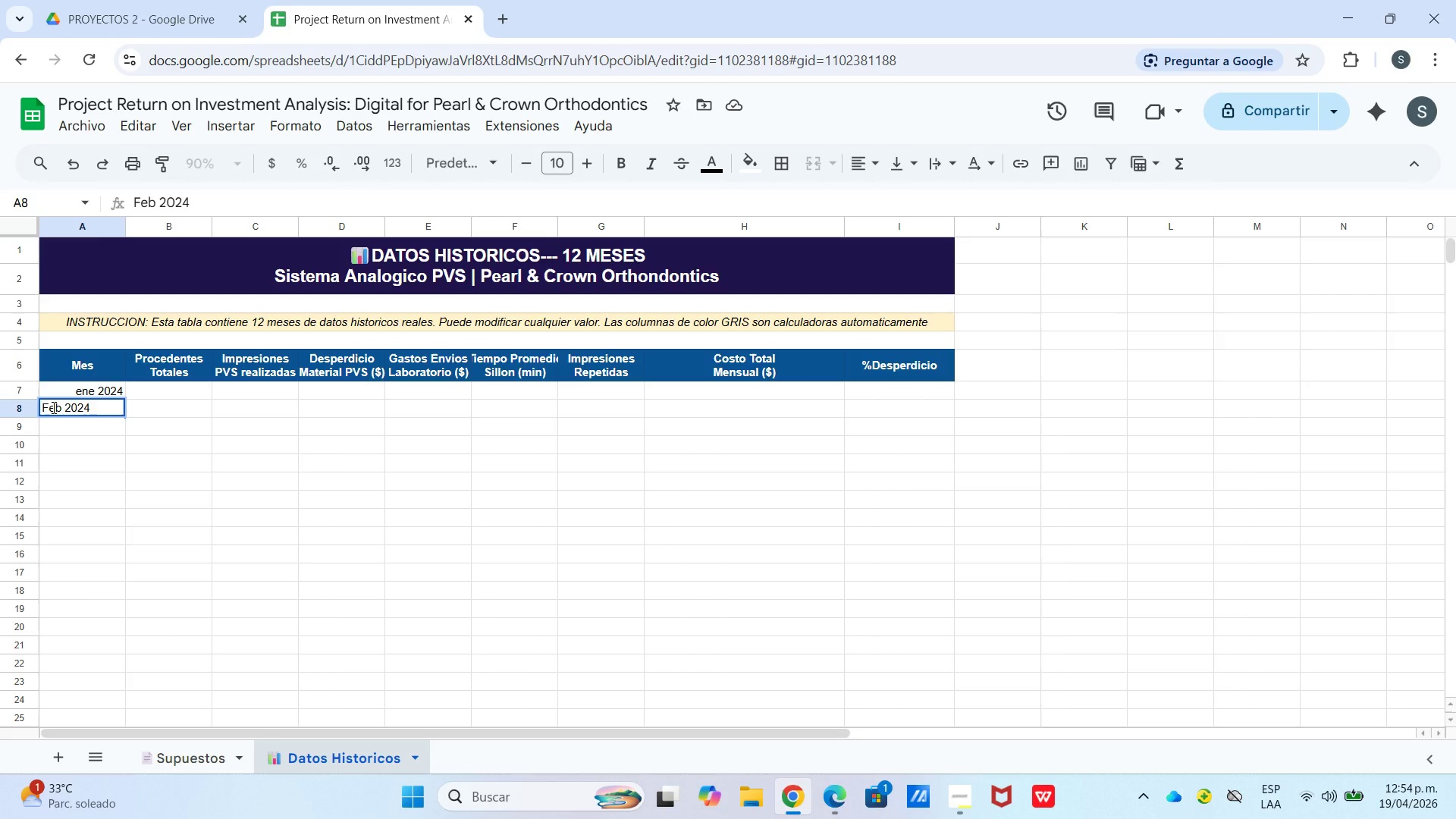 
key(Enter)
 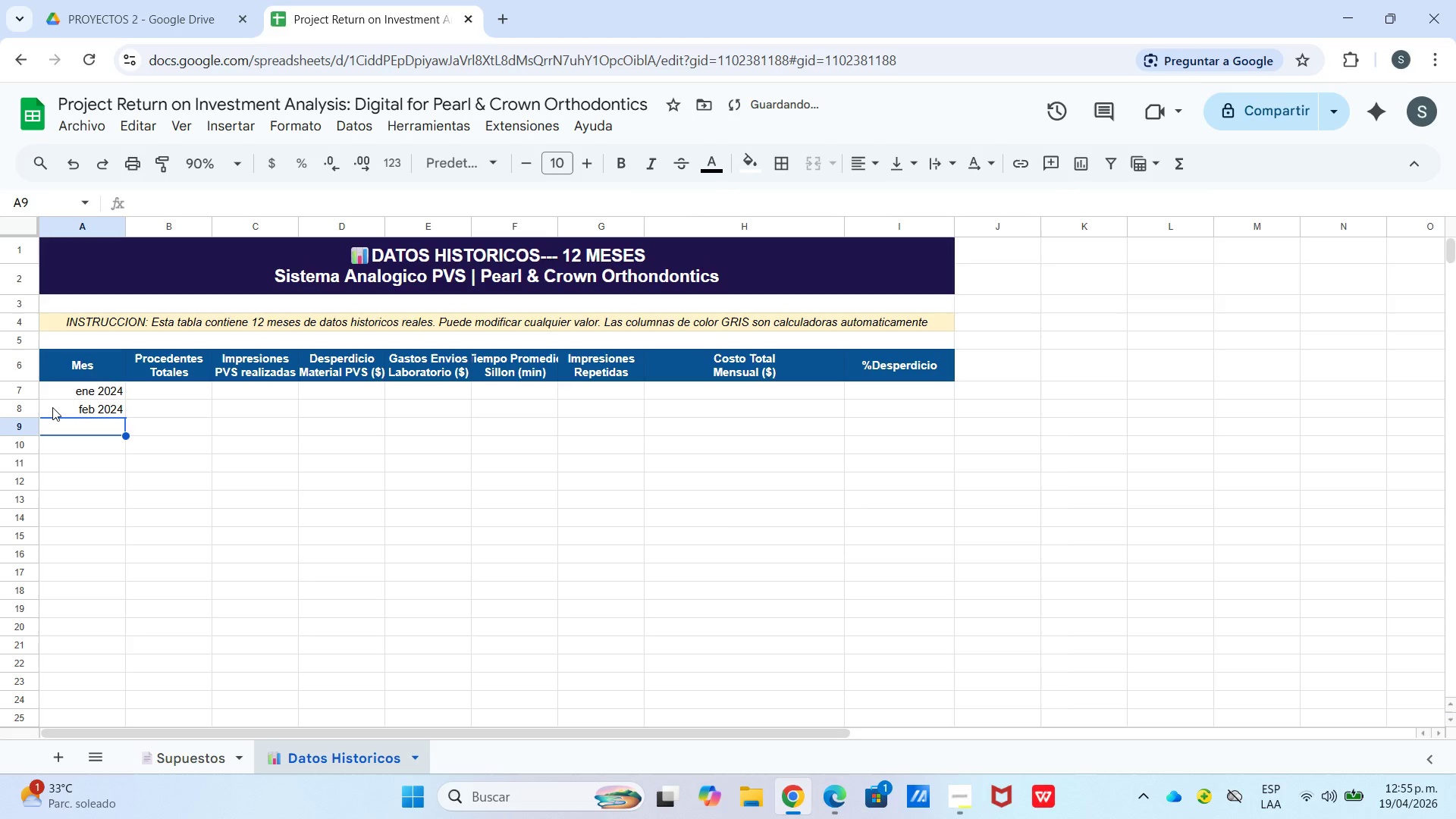 
left_click([93, 409])
 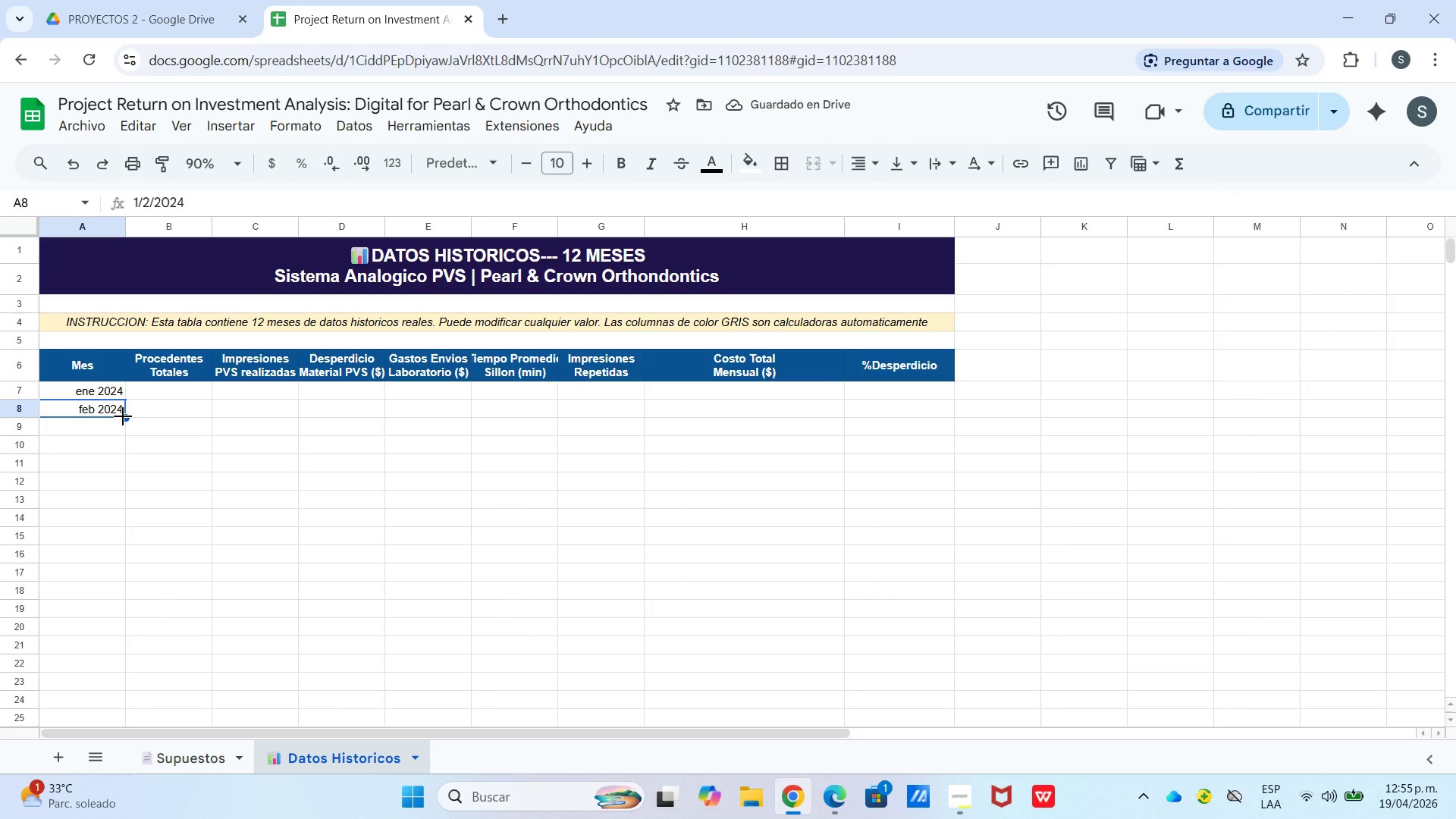 
left_click_drag(start_coordinate=[123, 416], to_coordinate=[96, 585])
 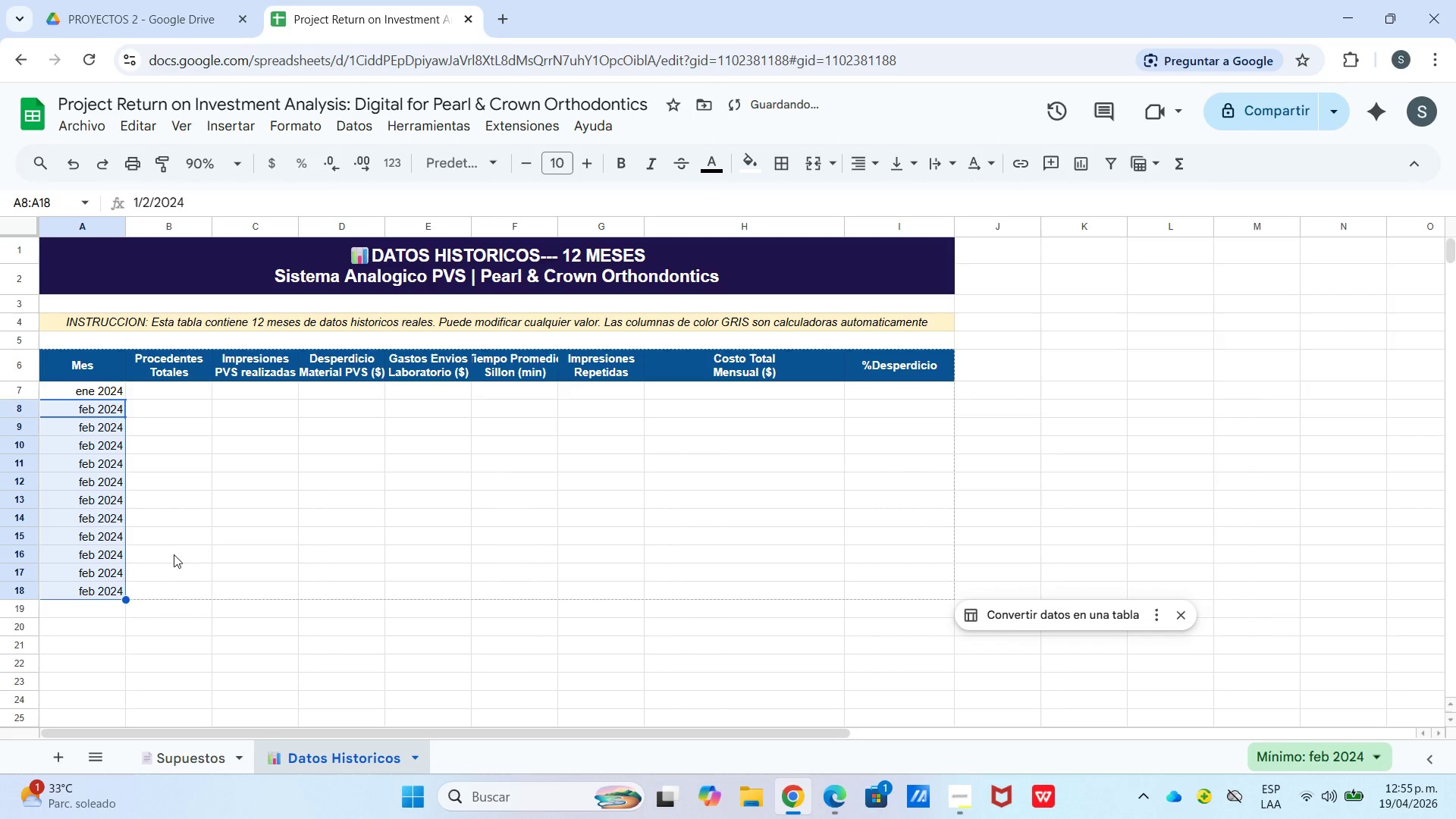 
left_click_drag(start_coordinate=[174, 542], to_coordinate=[173, 537])
 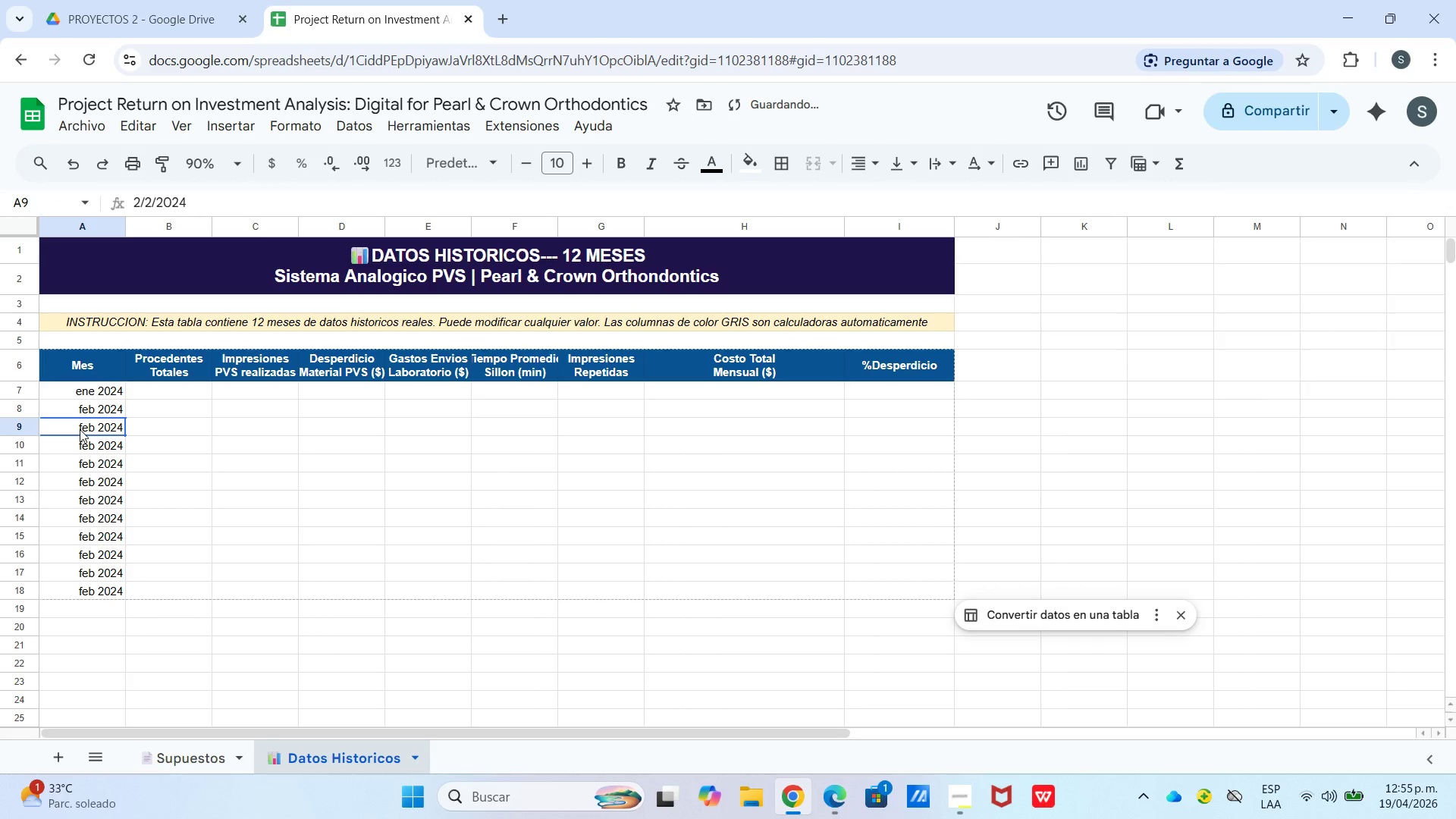 
double_click([80, 429])
 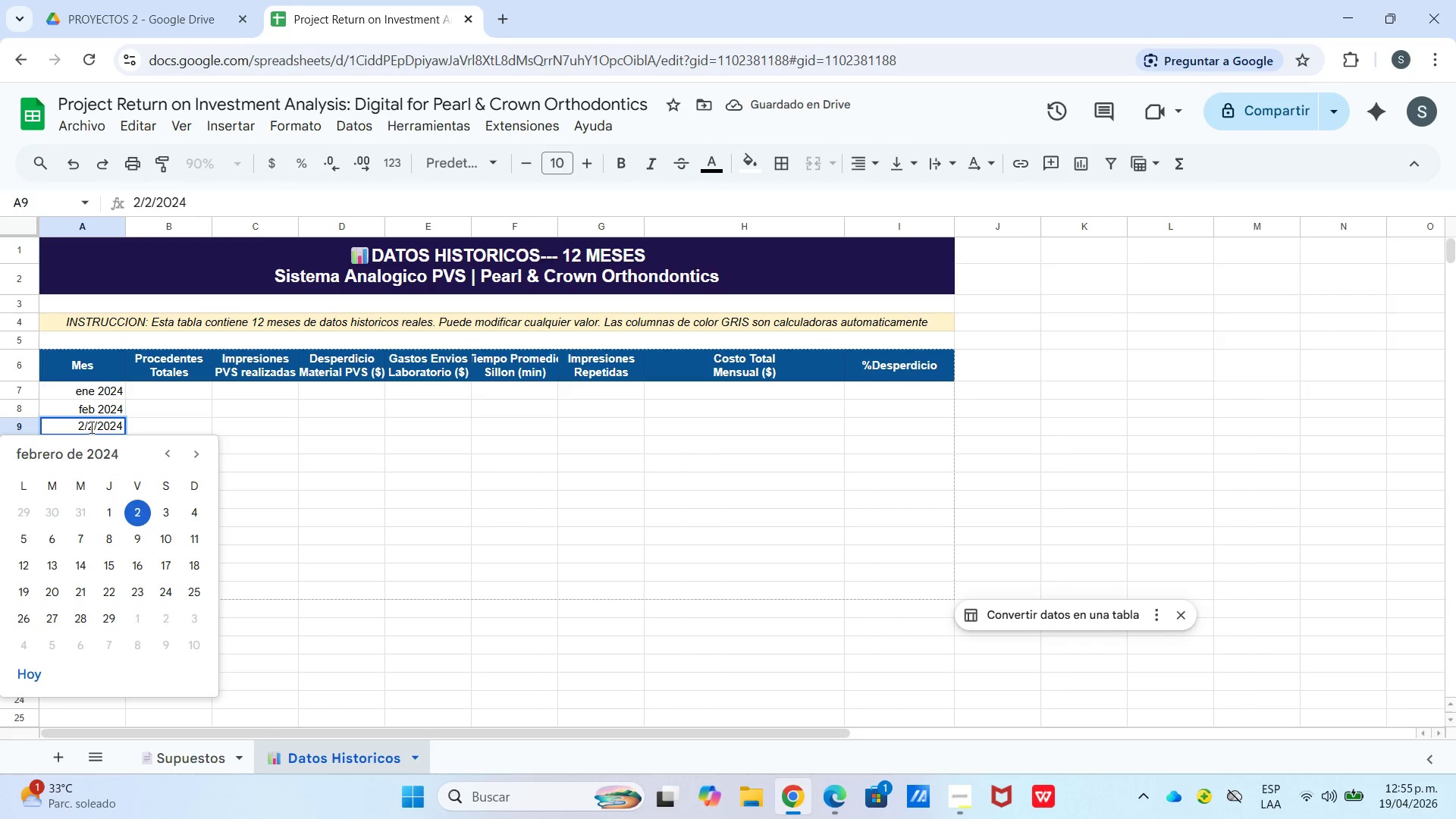 
left_click_drag(start_coordinate=[90, 427], to_coordinate=[69, 431])
 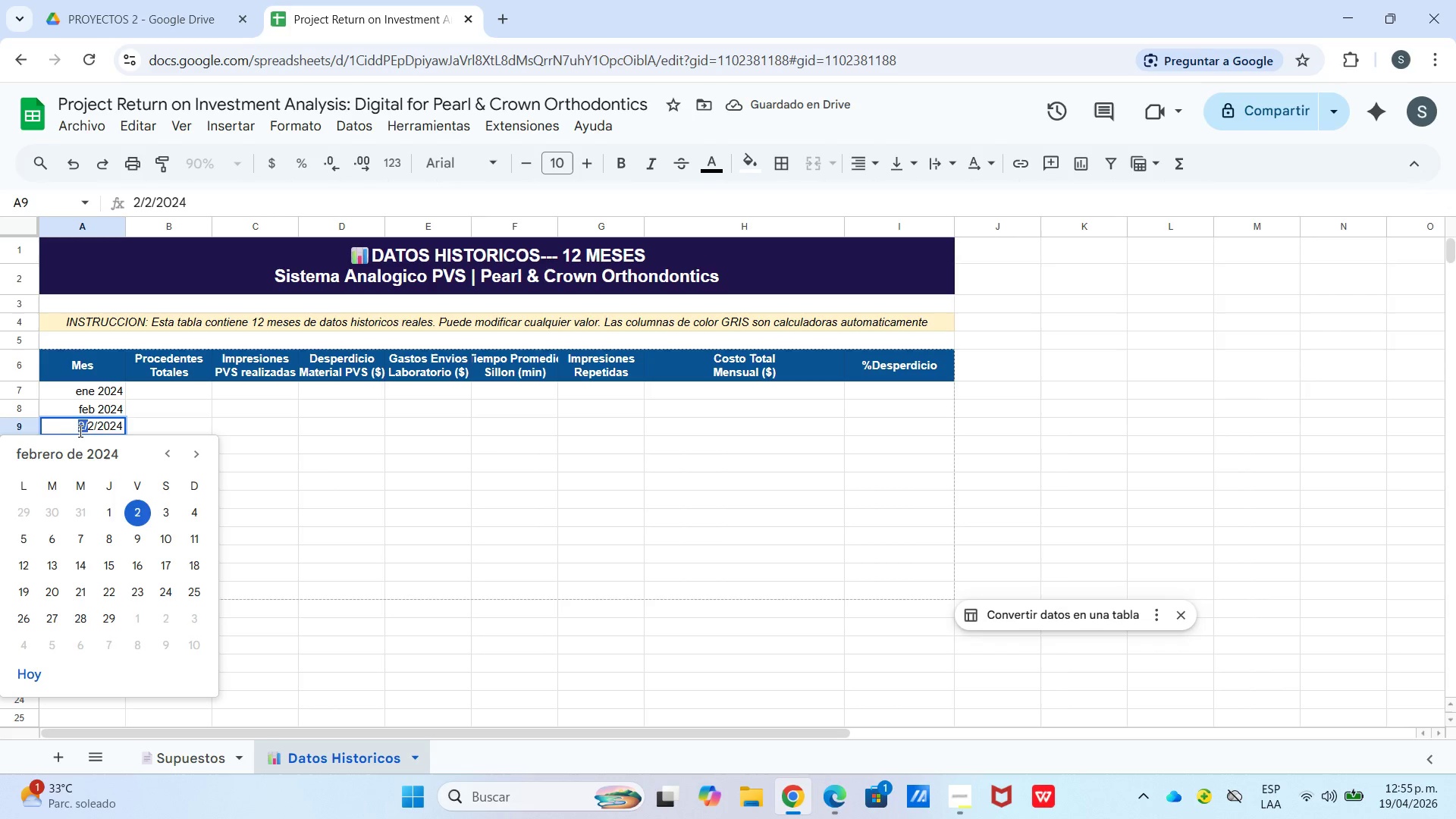 
key(Backspace)
 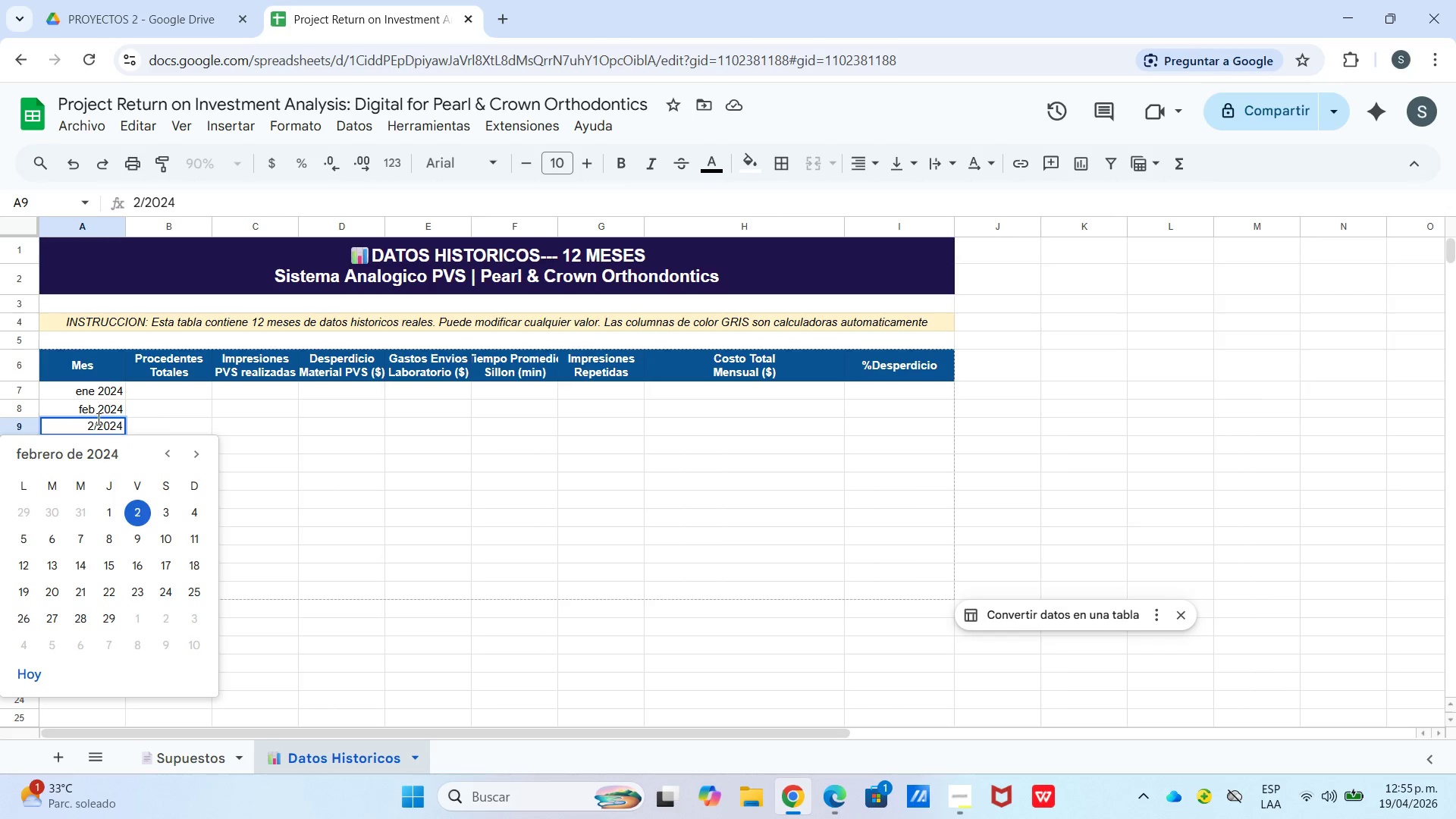 
left_click([91, 420])
 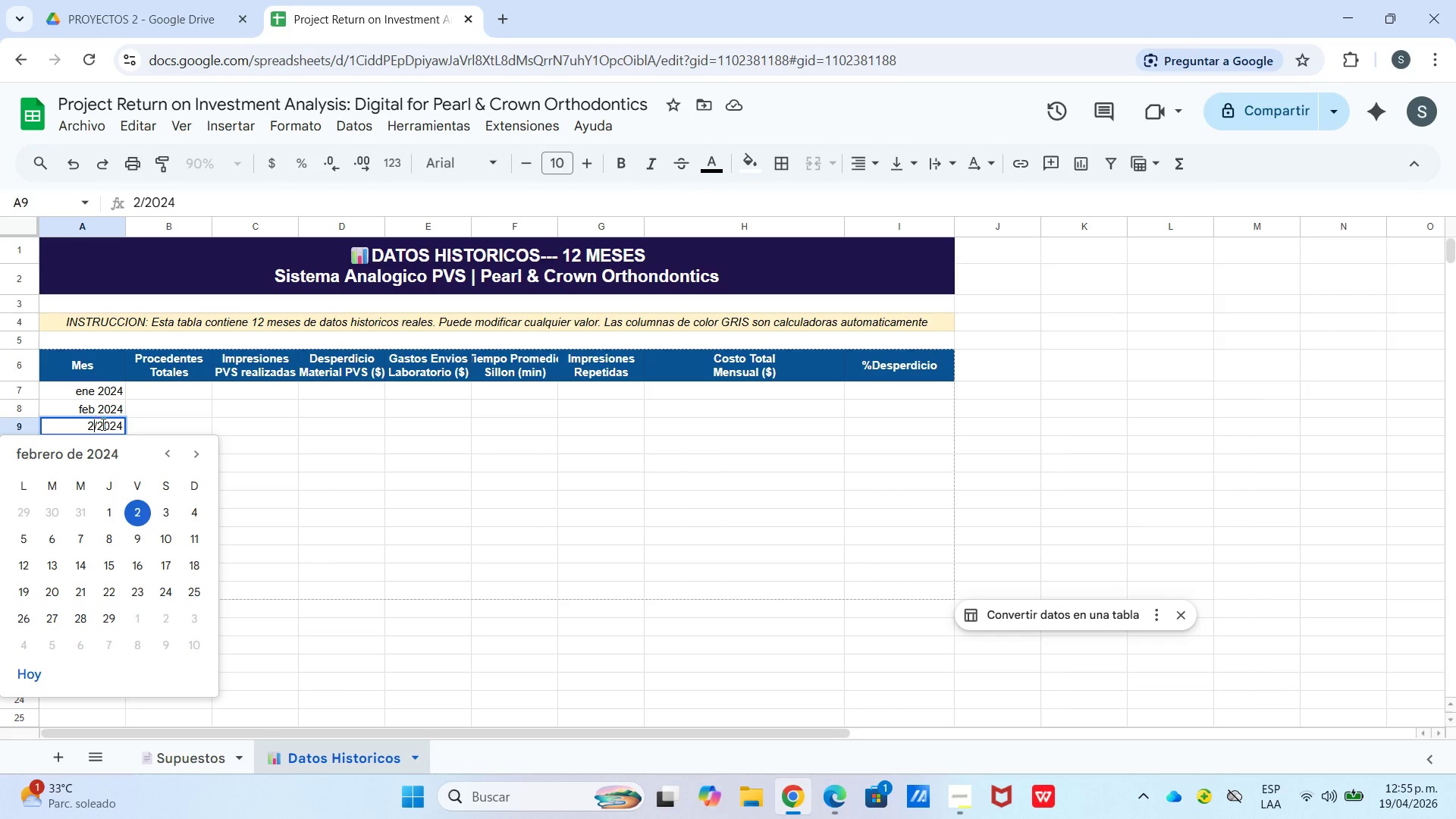 
key(Backspace)
 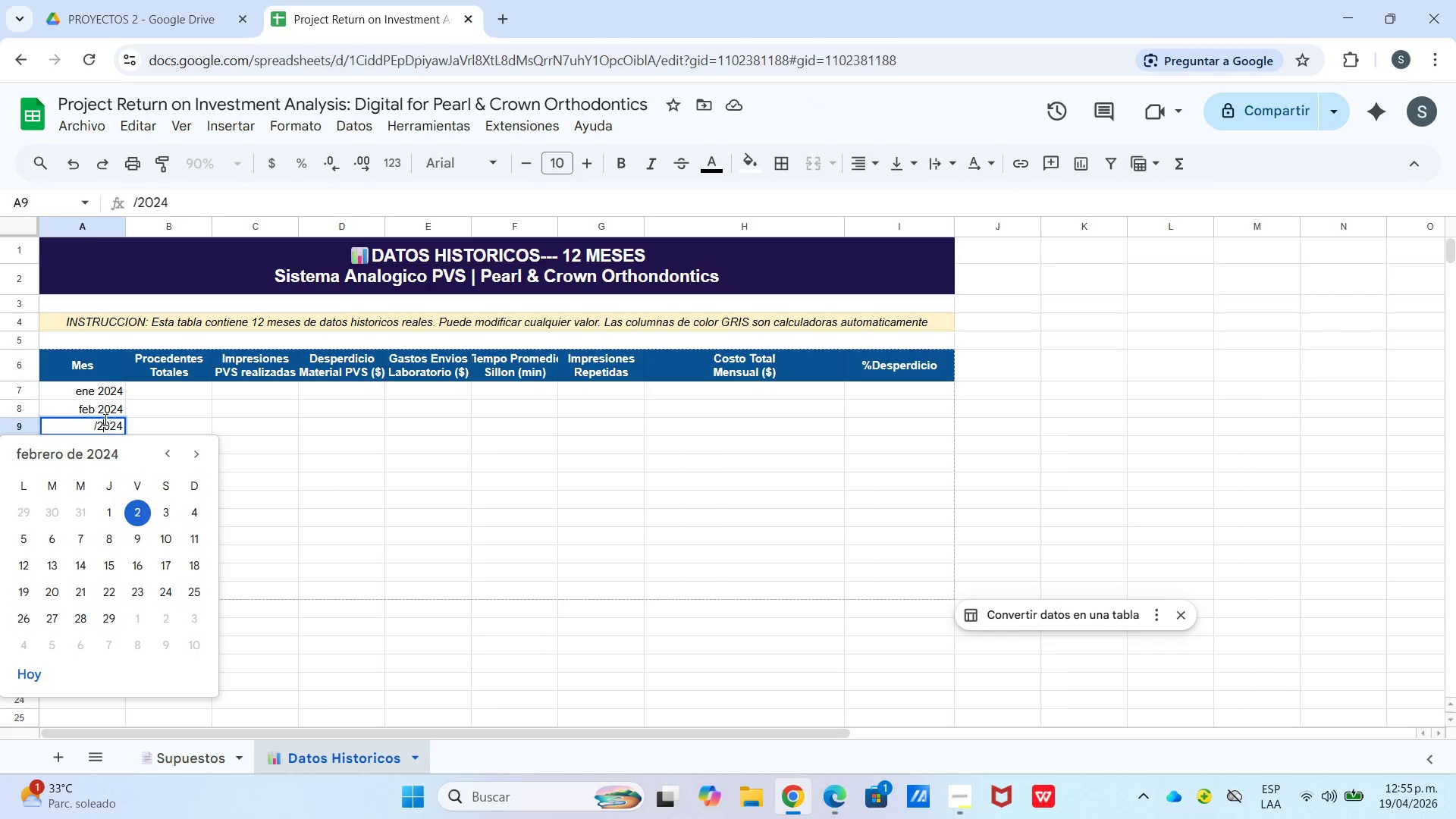 
left_click([100, 422])
 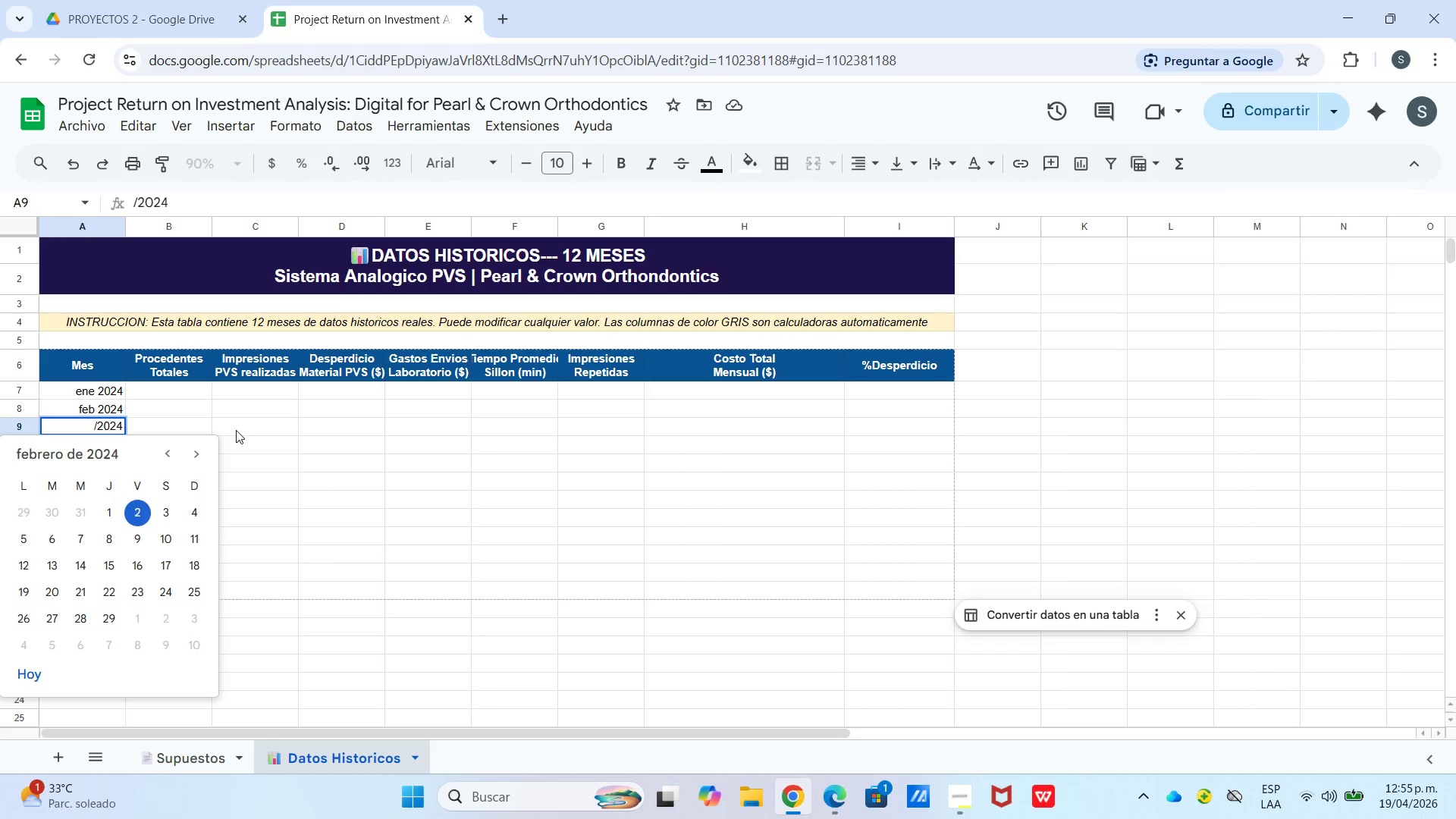 
key(Backspace)
type(Mar )
 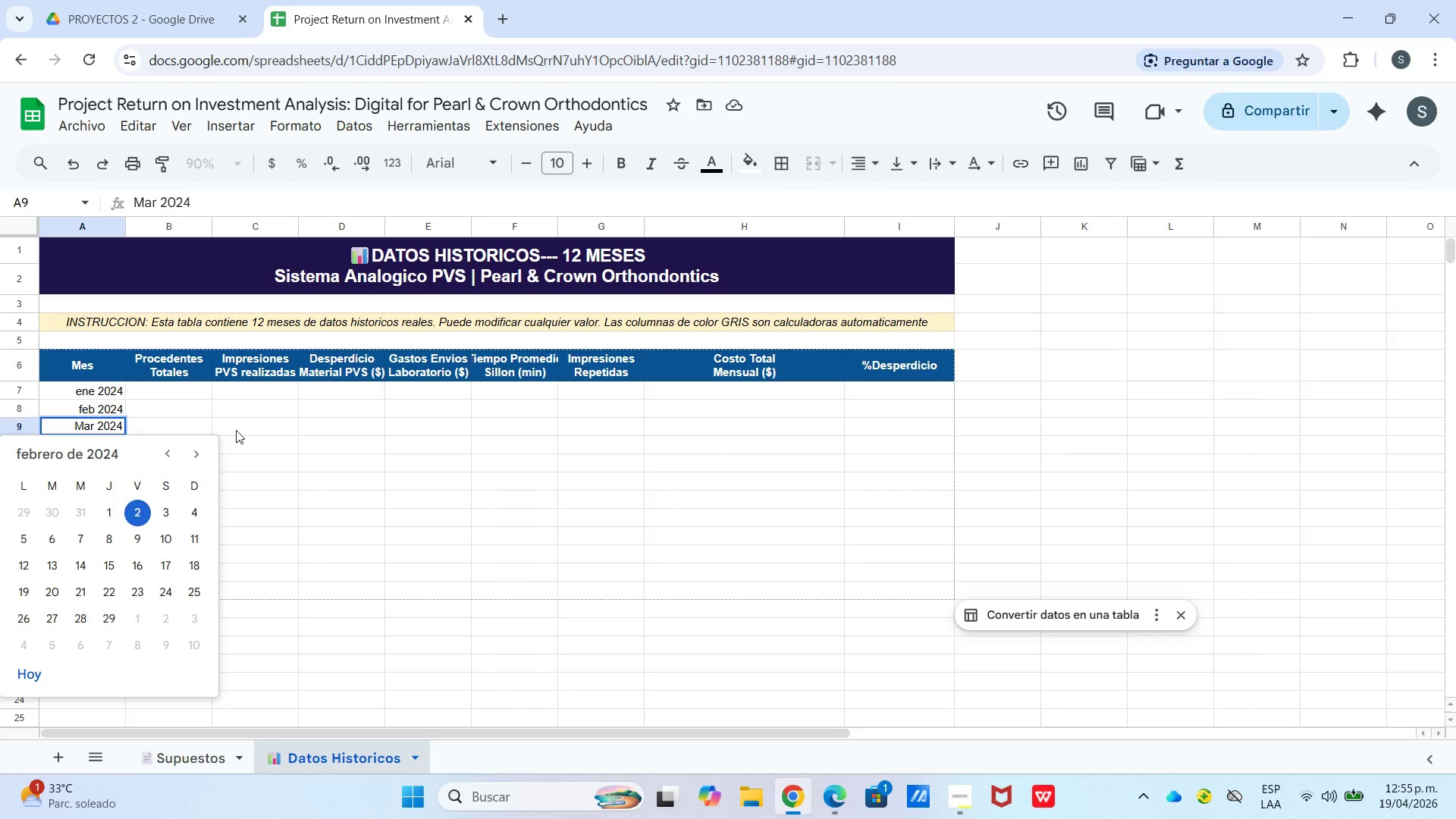 
key(Enter)
 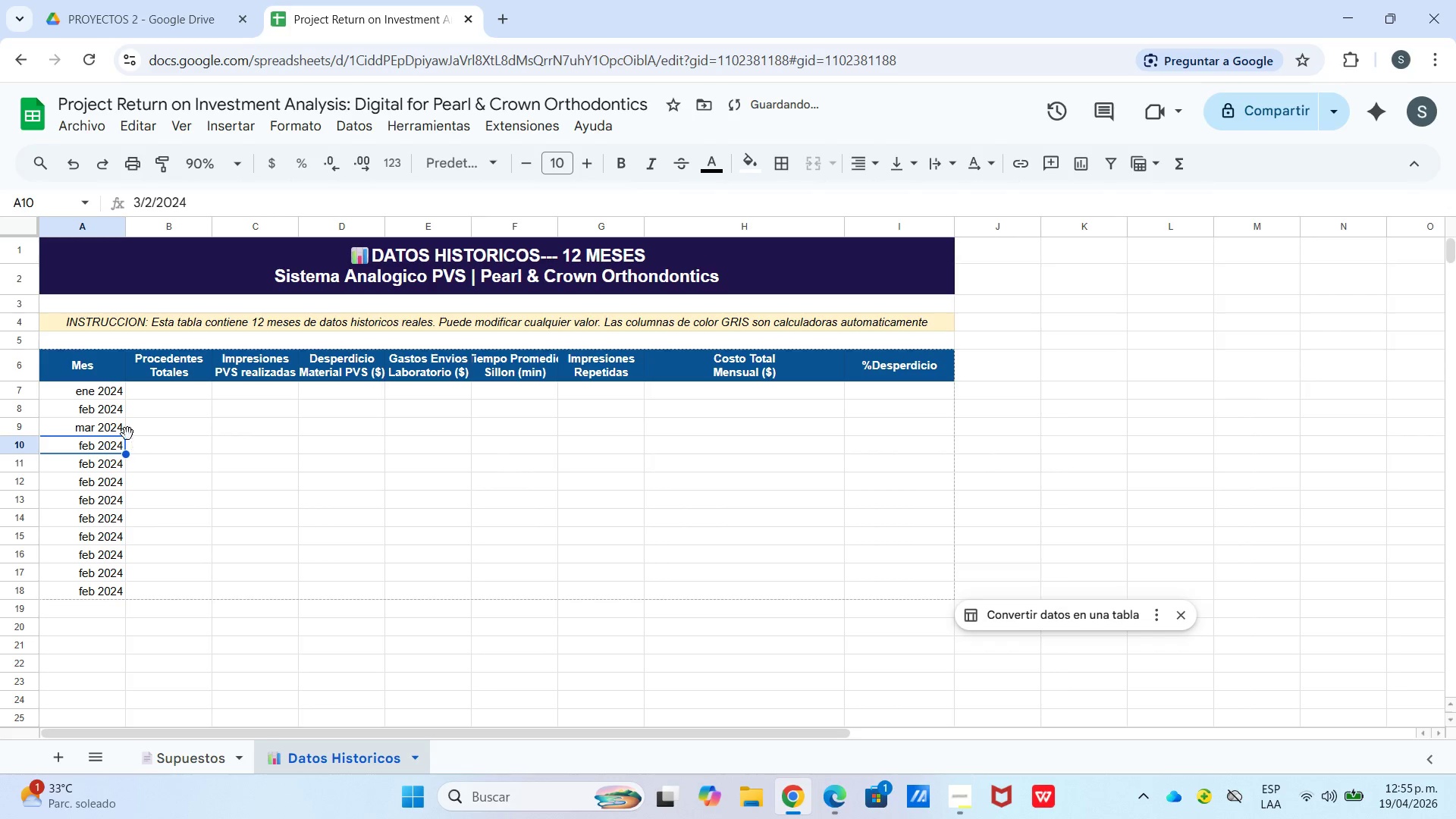 
left_click_drag(start_coordinate=[106, 450], to_coordinate=[111, 586])
 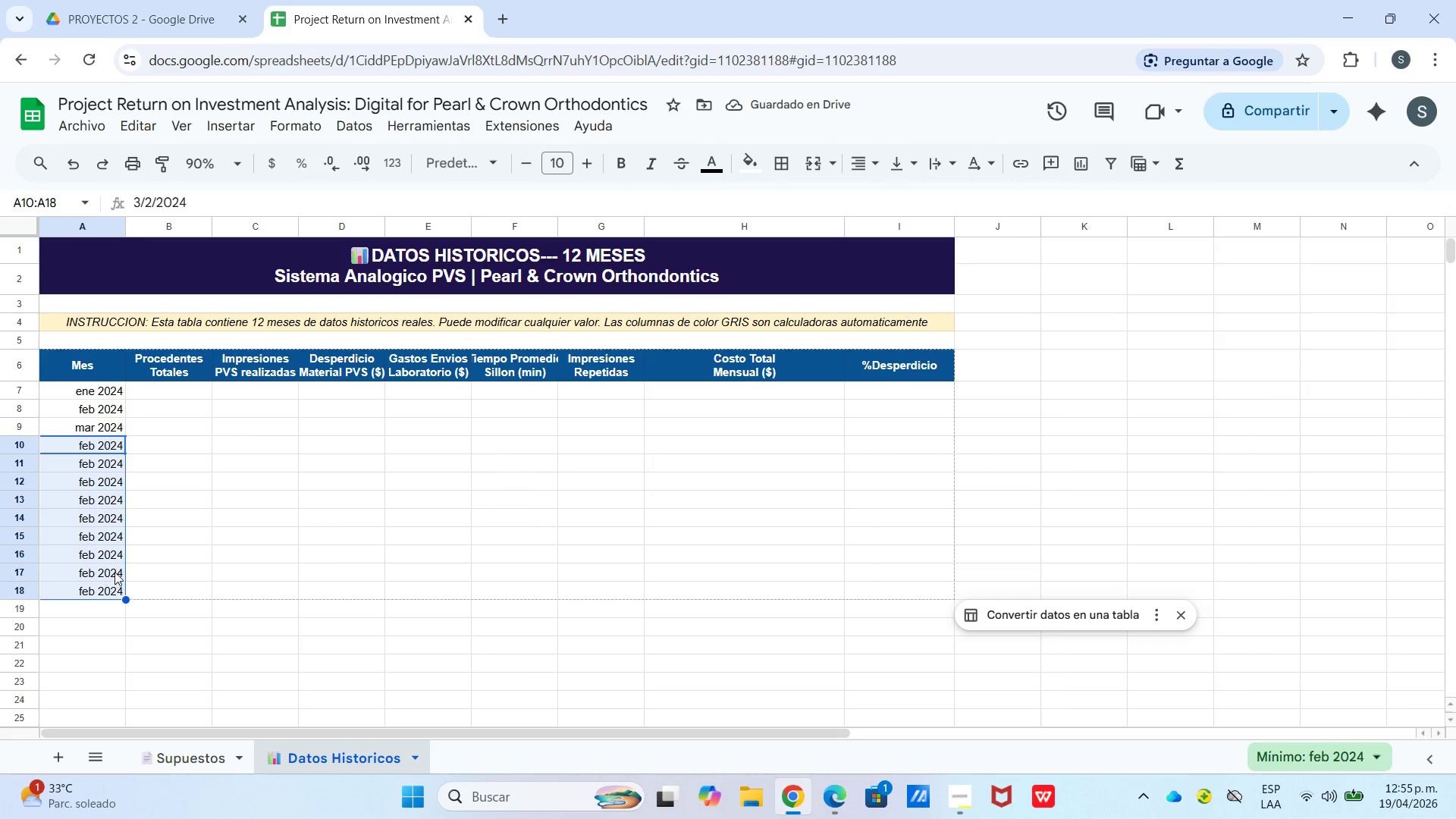 
key(Backspace)
 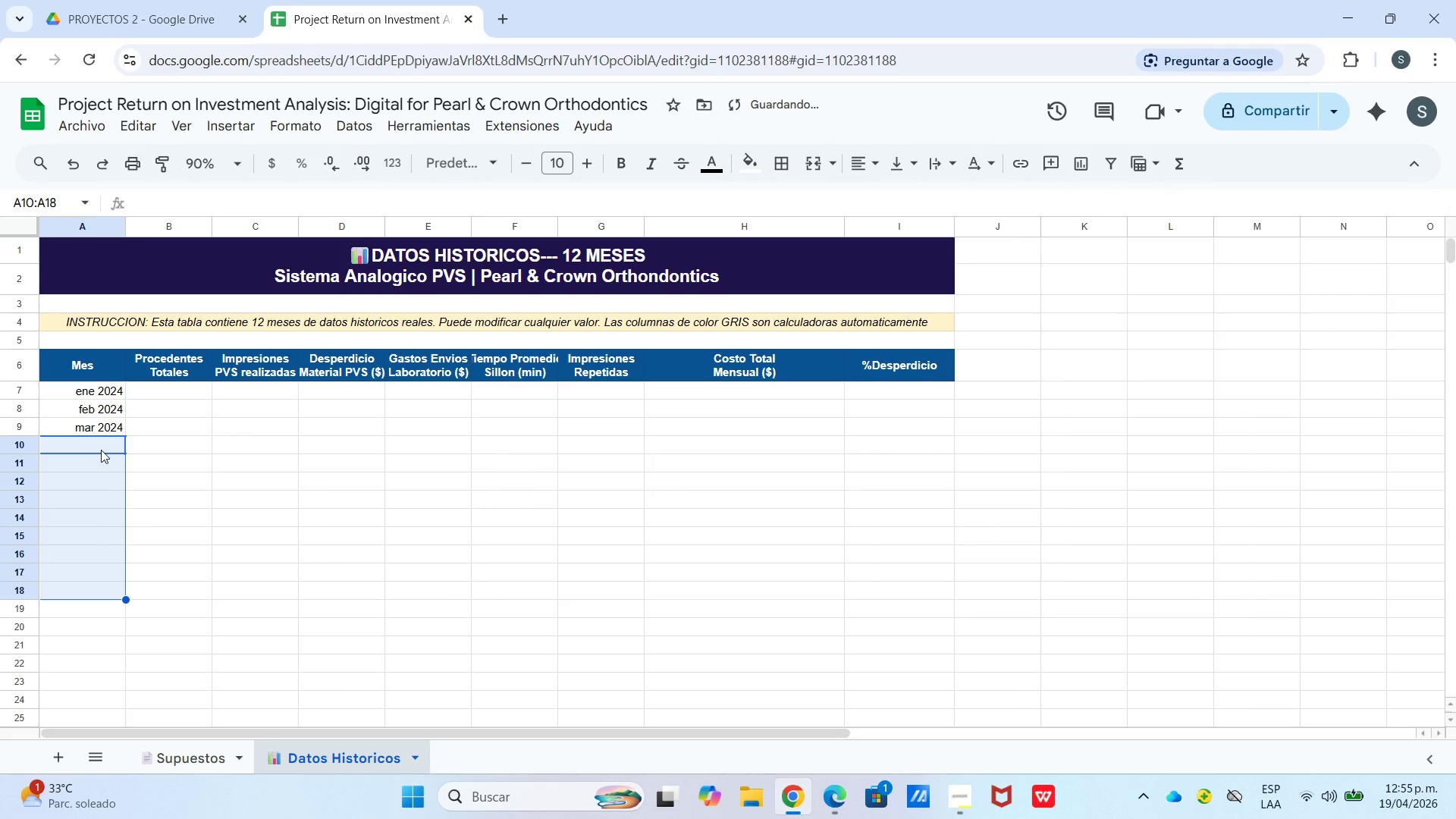 
left_click([99, 457])
 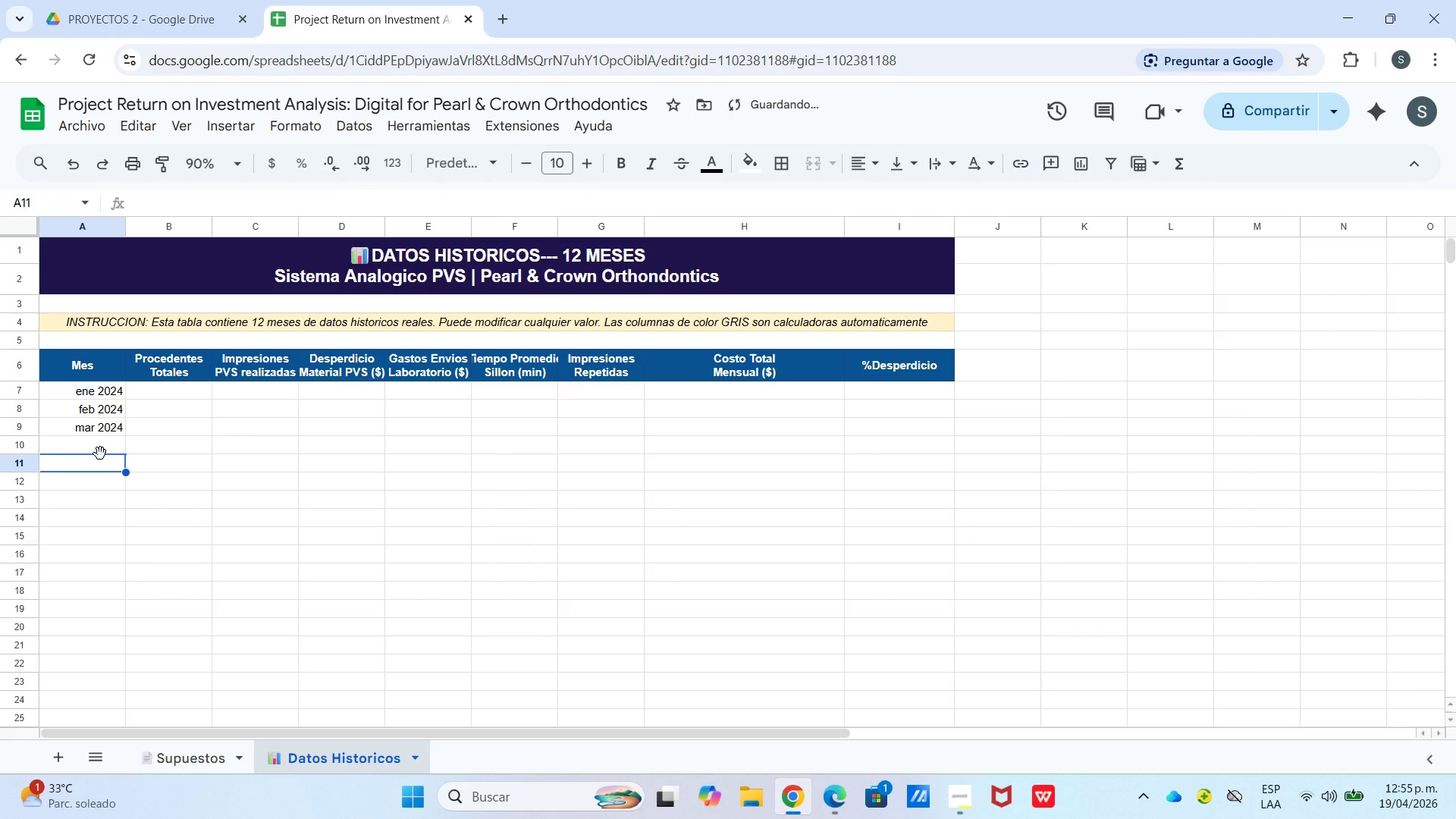 
left_click([100, 453])
 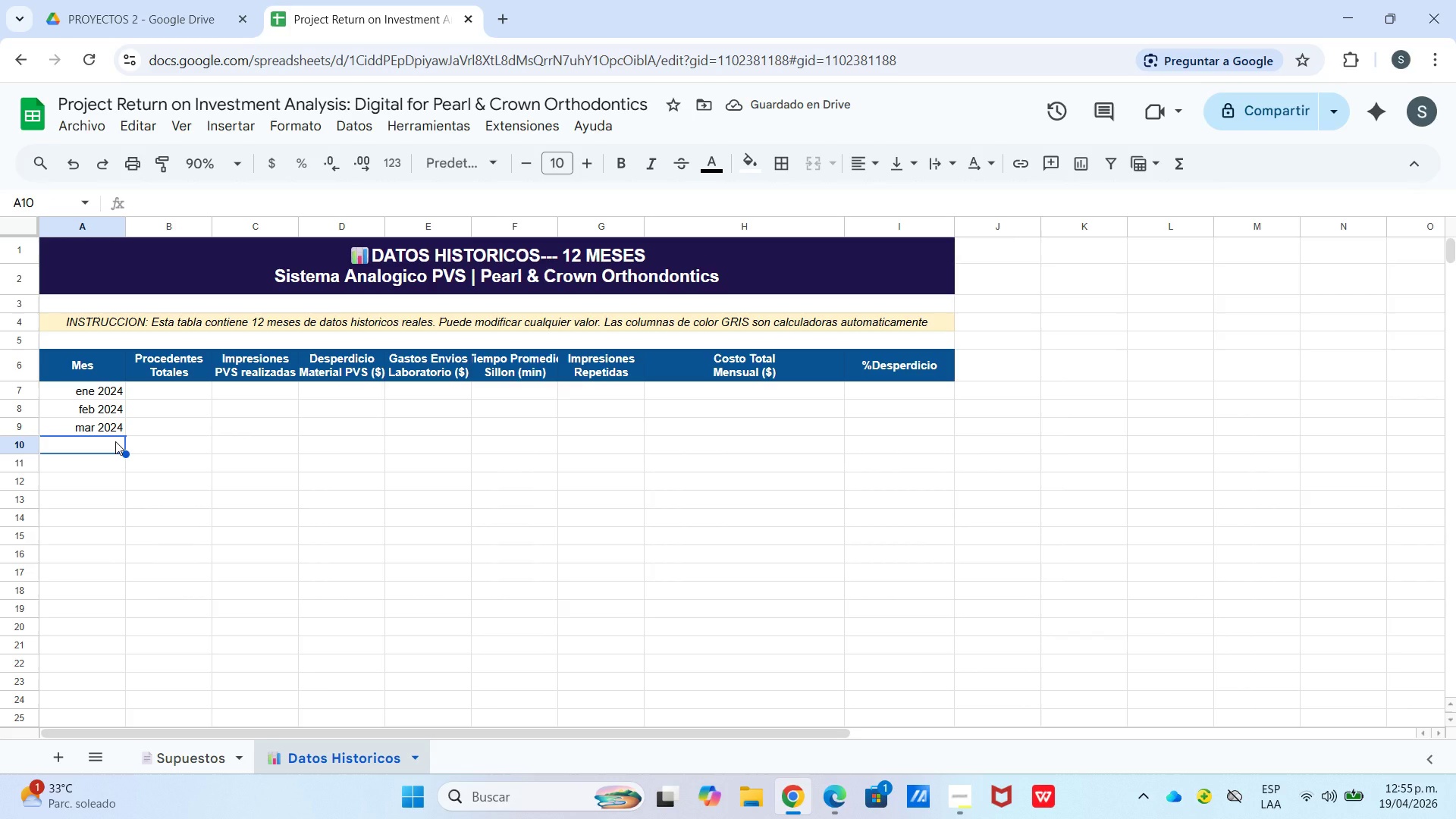 
type(Abr 2024)
 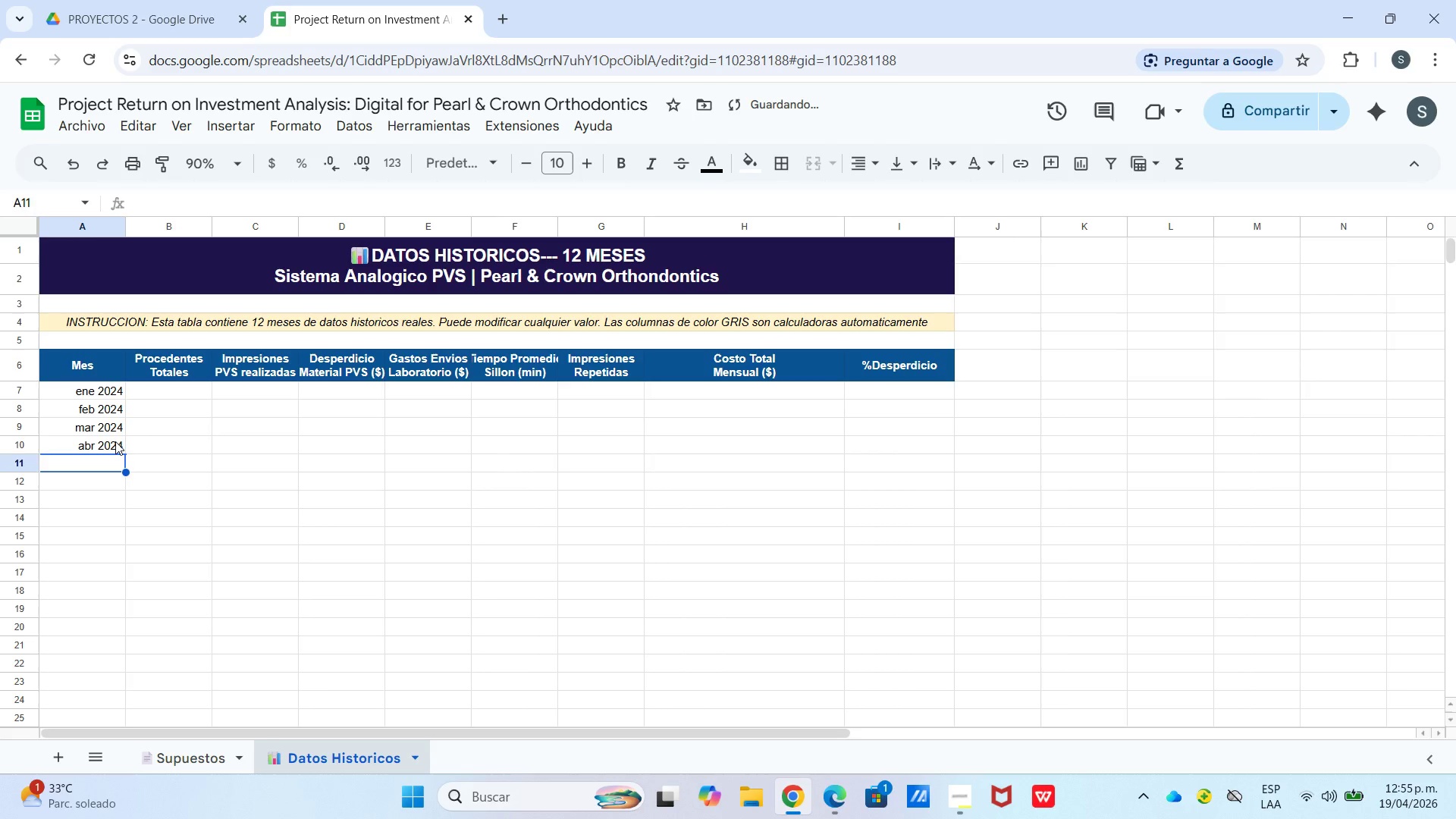 
key(Enter)
 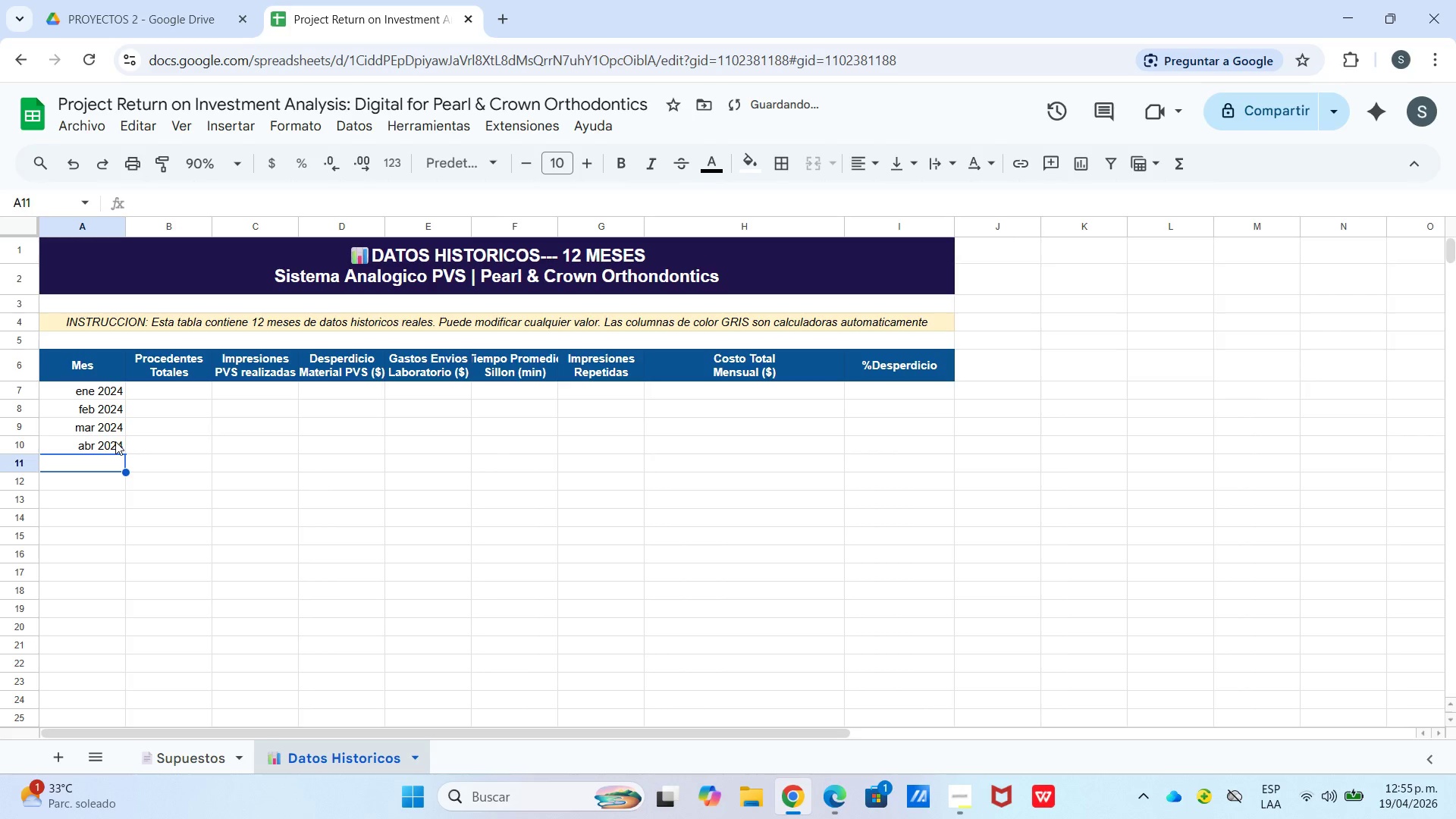 
type(May 2024)
 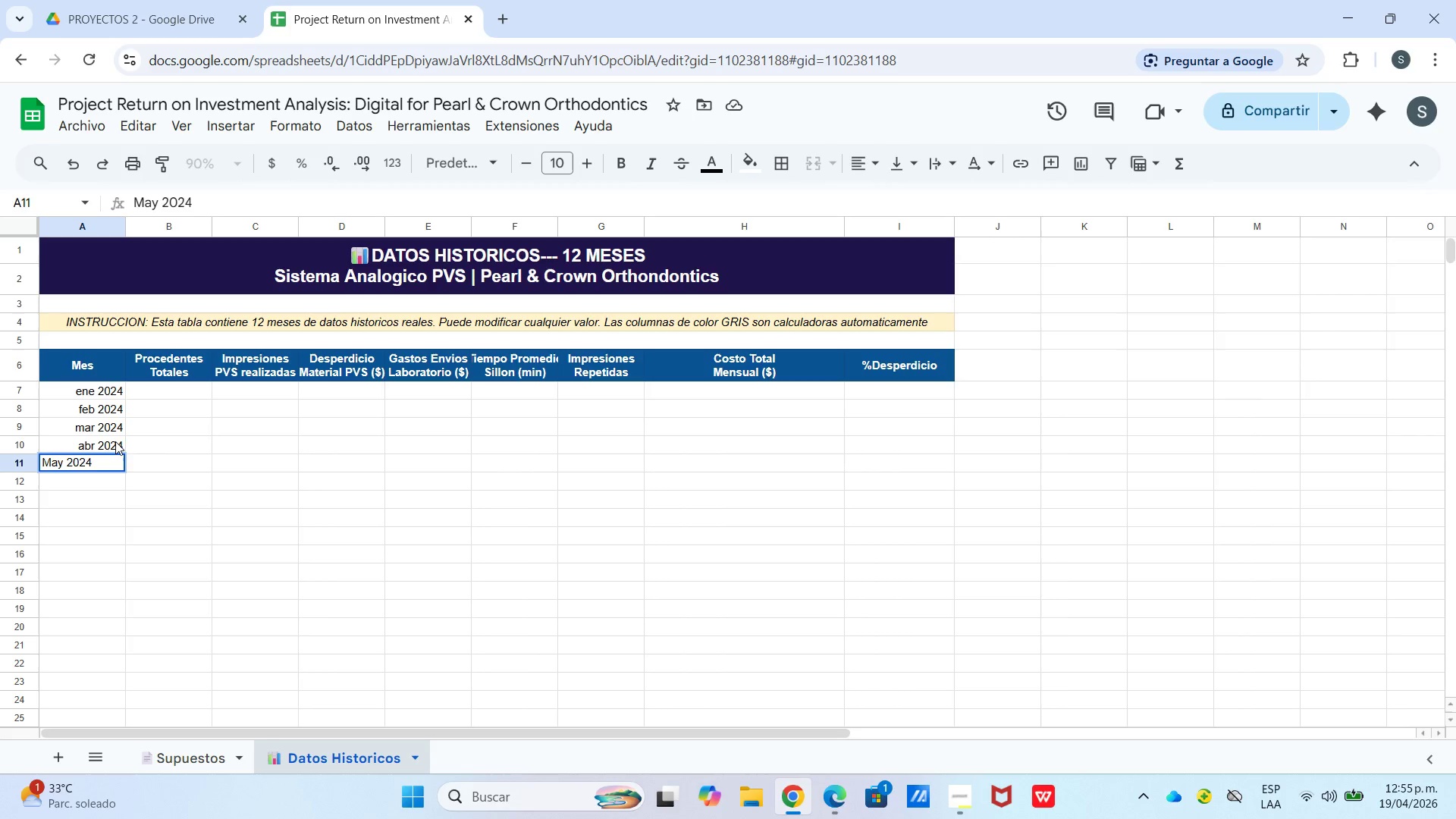 
key(Enter)
 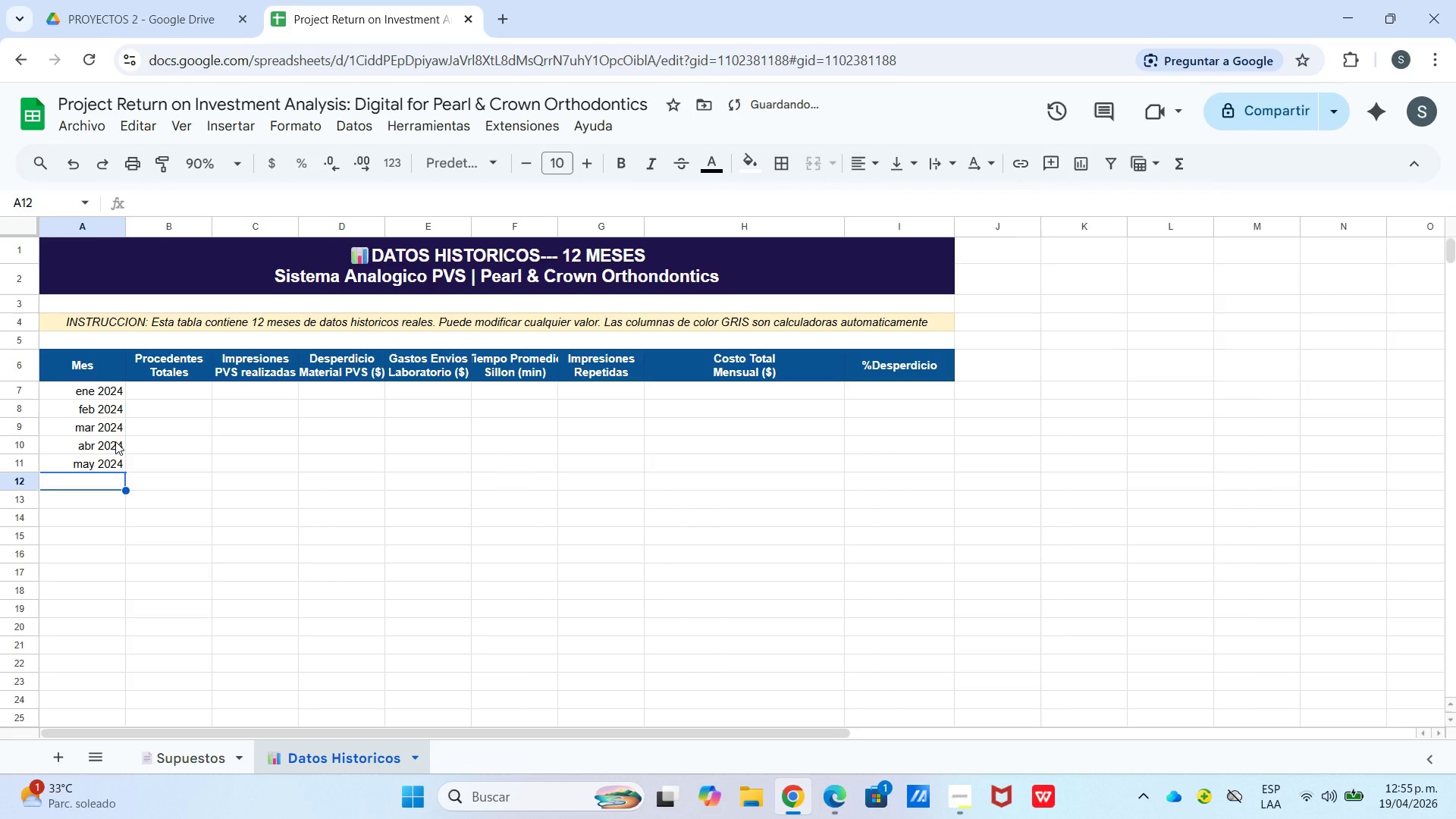 
type(Jun)
 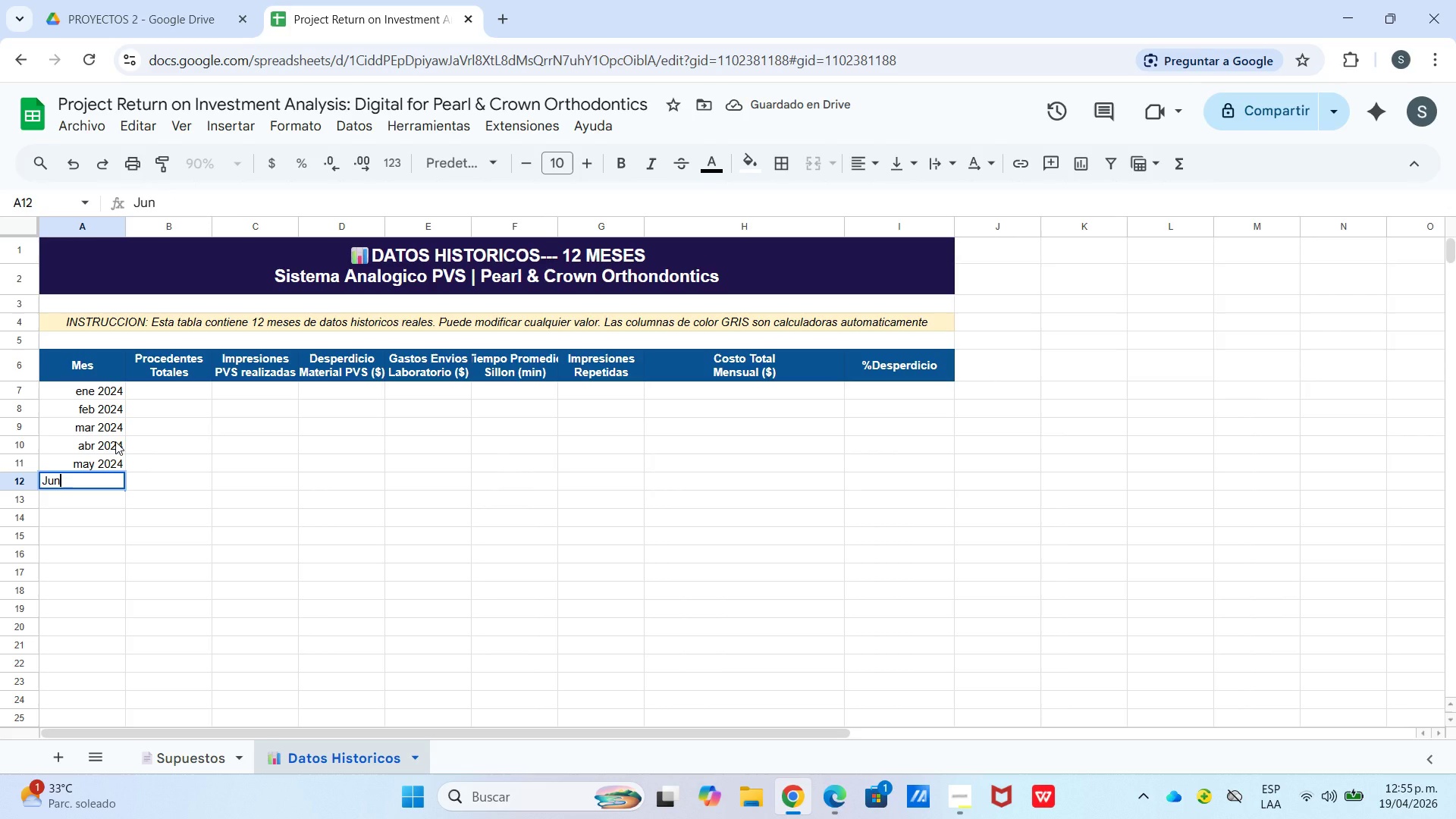 
type( 2024)
 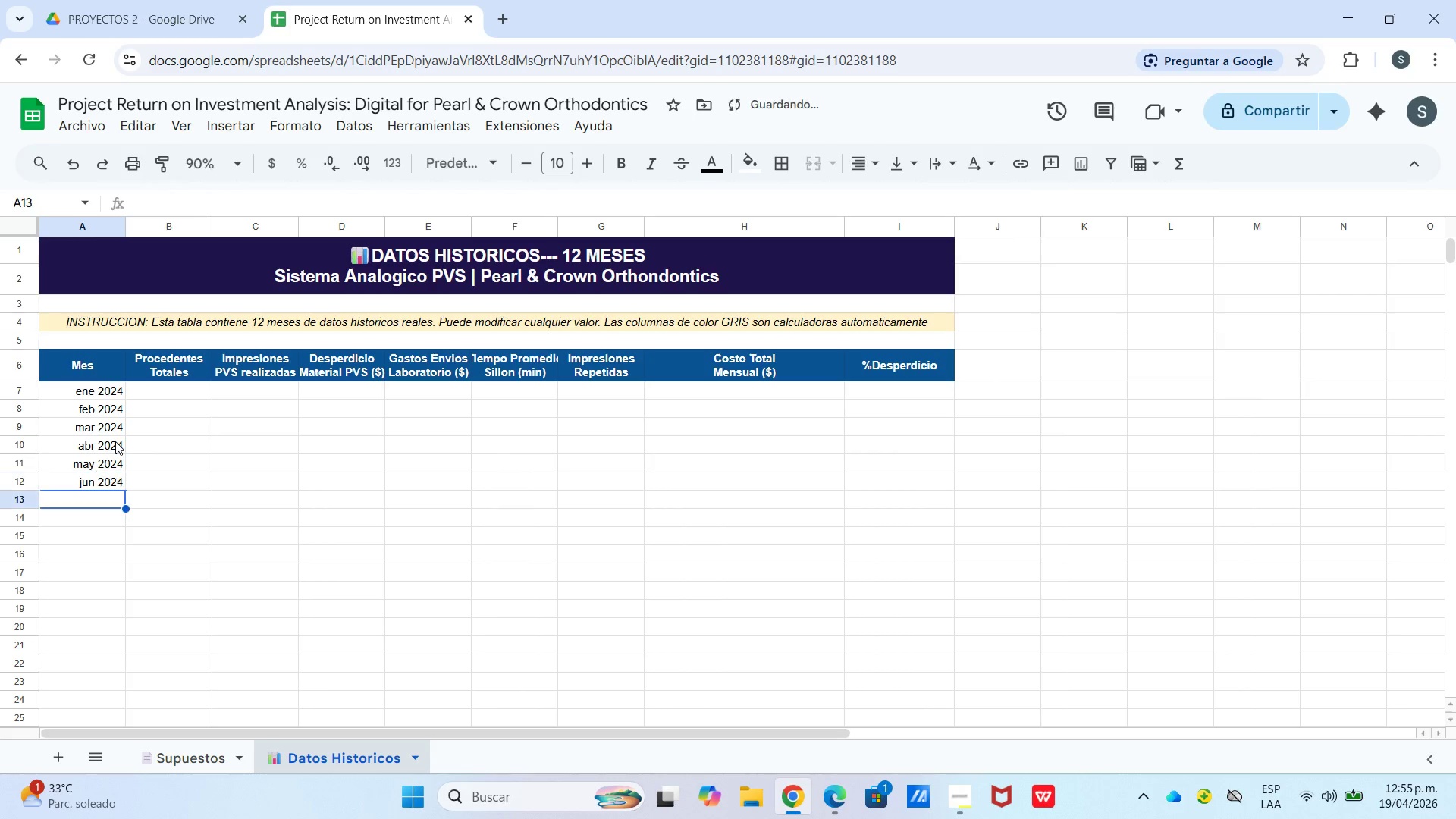 
key(Enter)
 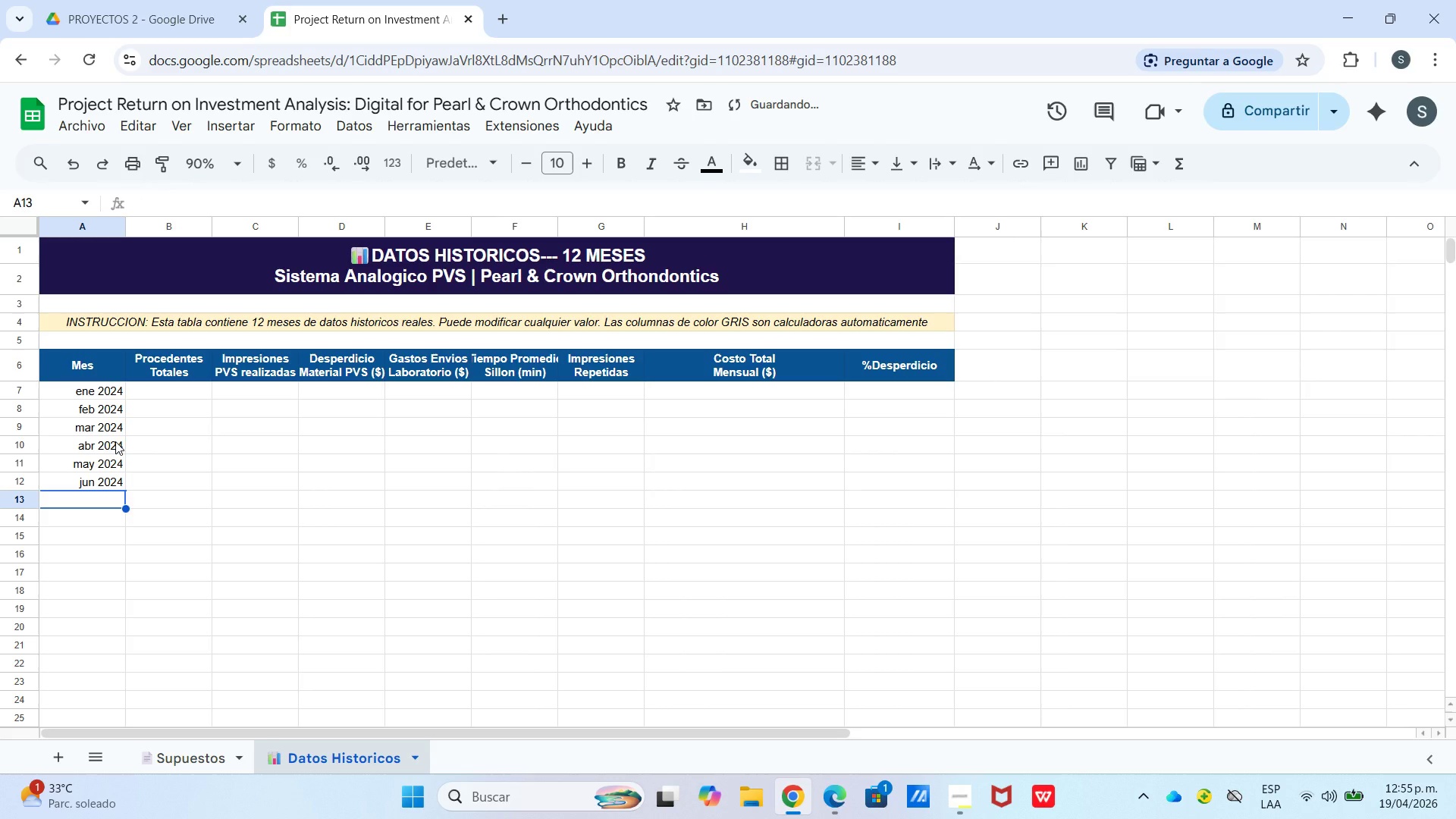 
type(Jul 2024)
 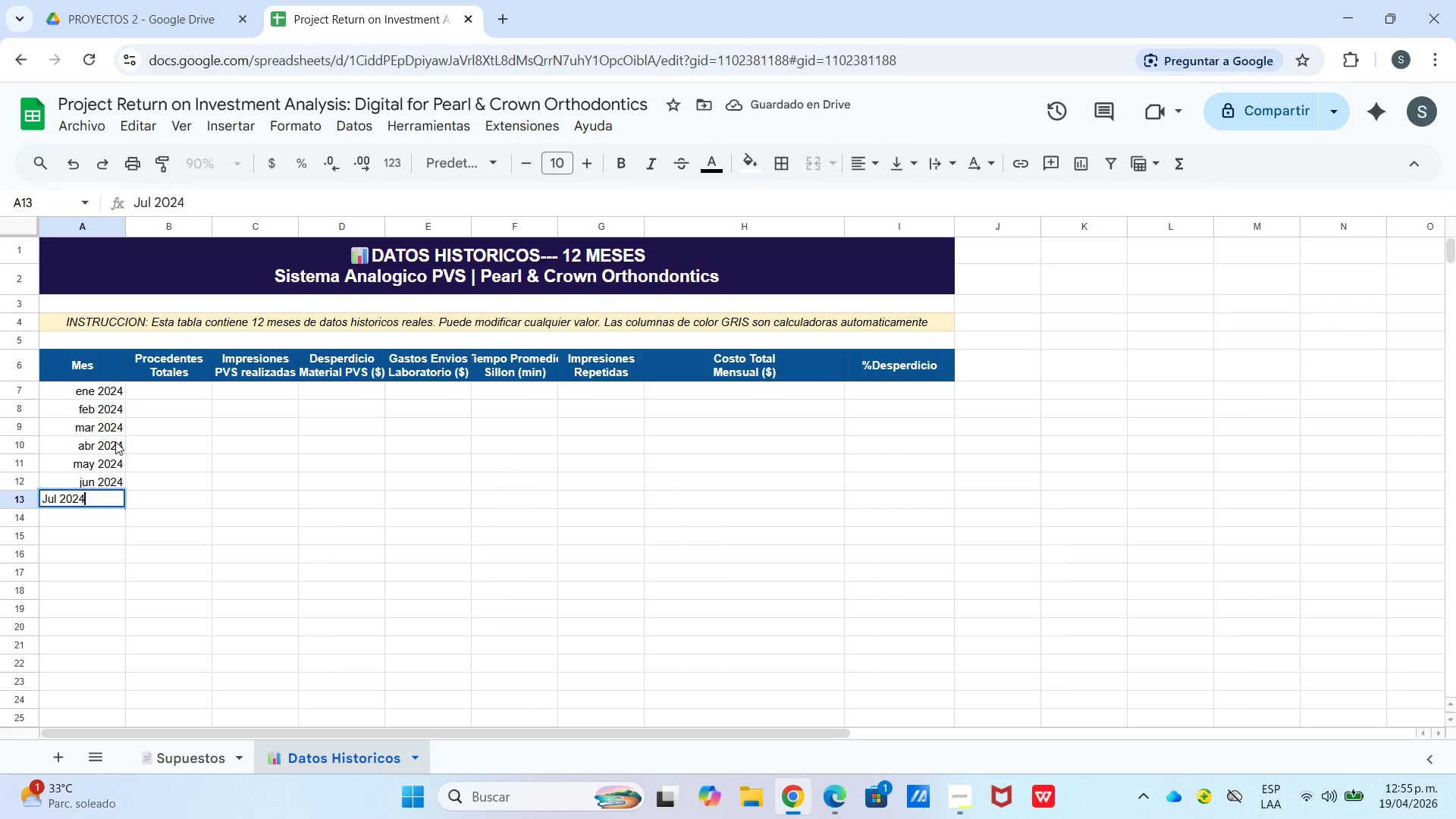 
key(Enter)
 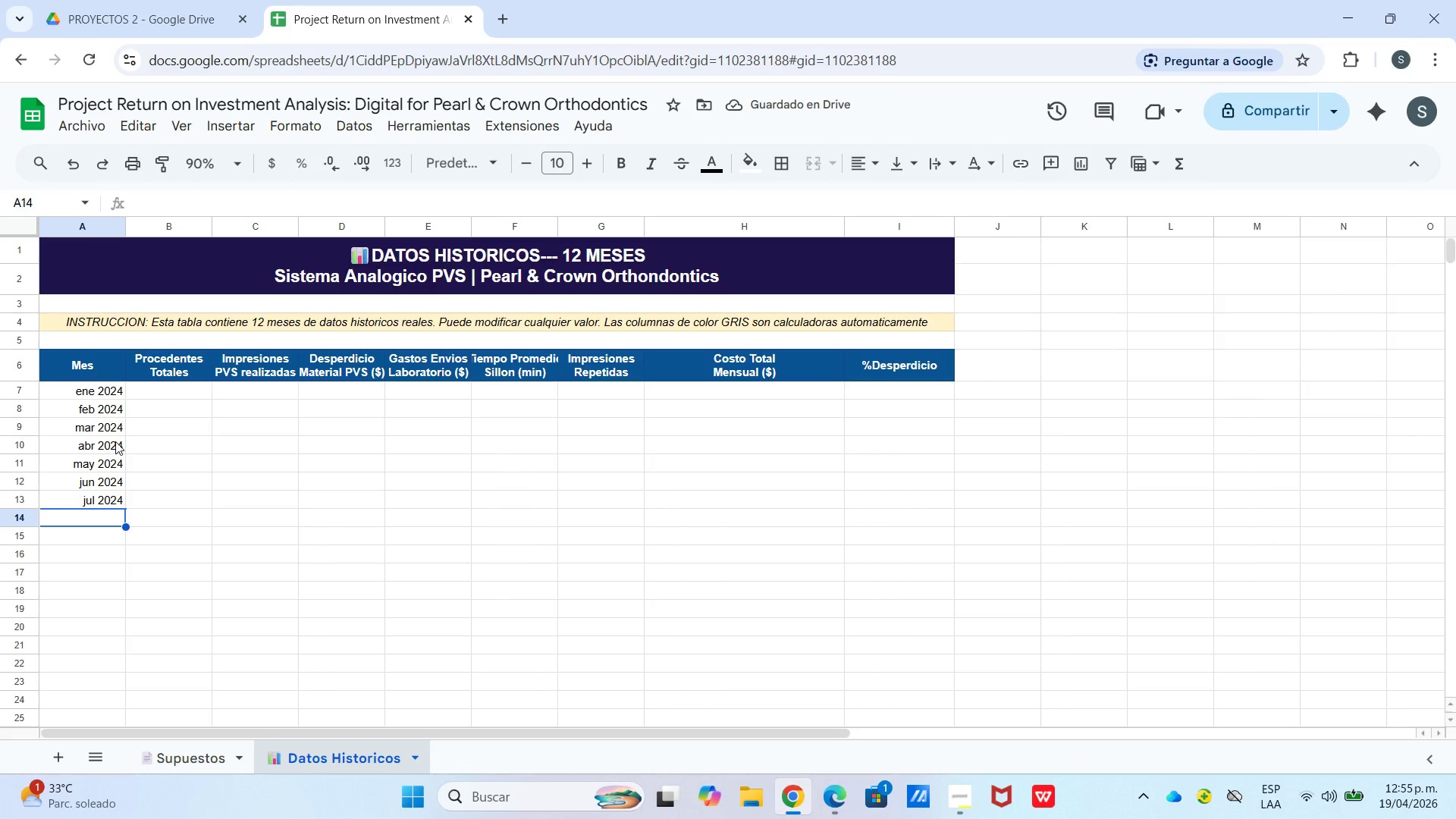 
type(Ago 2024)
 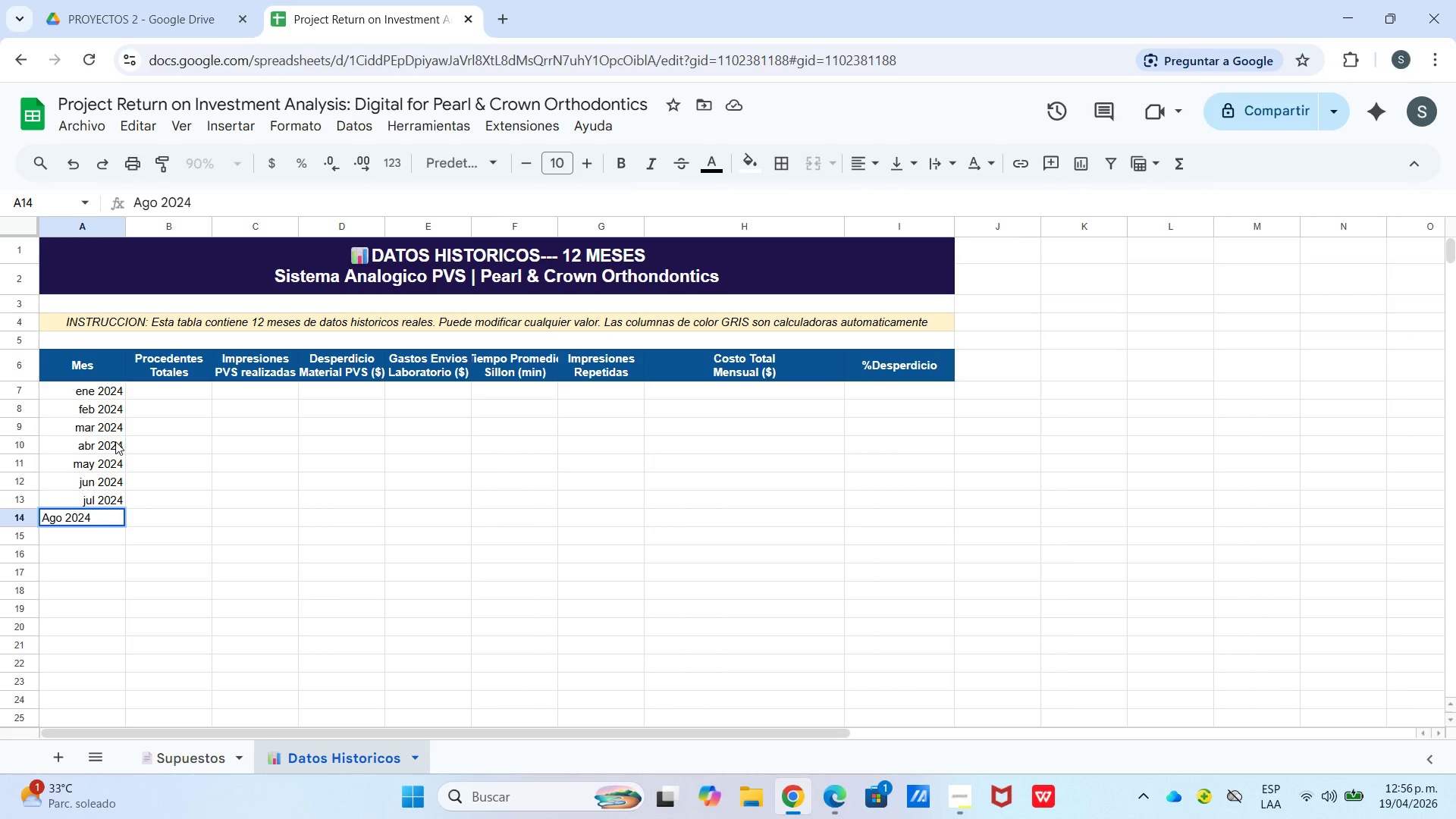 
key(Enter)
 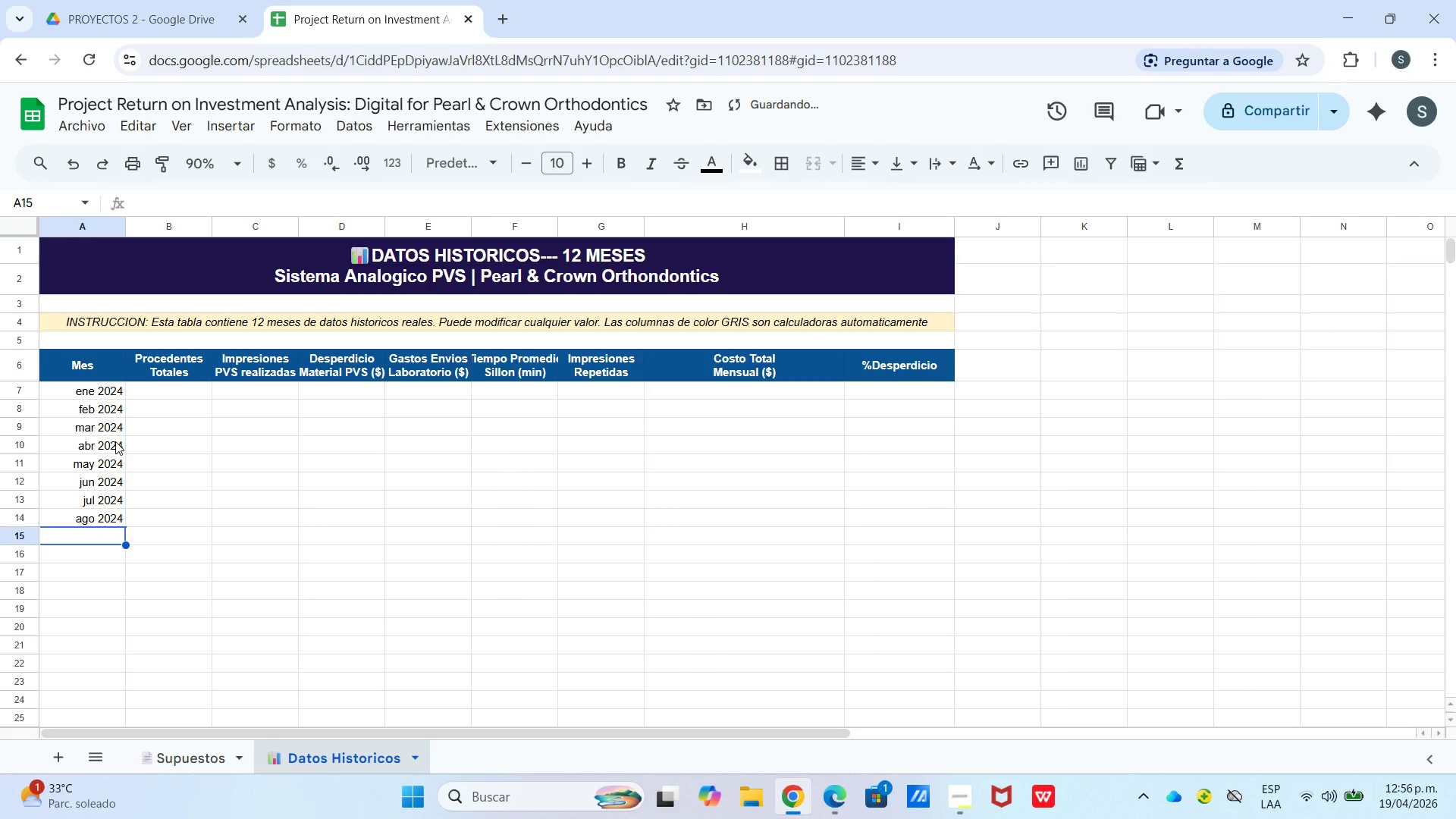 
type(sep 2024)
 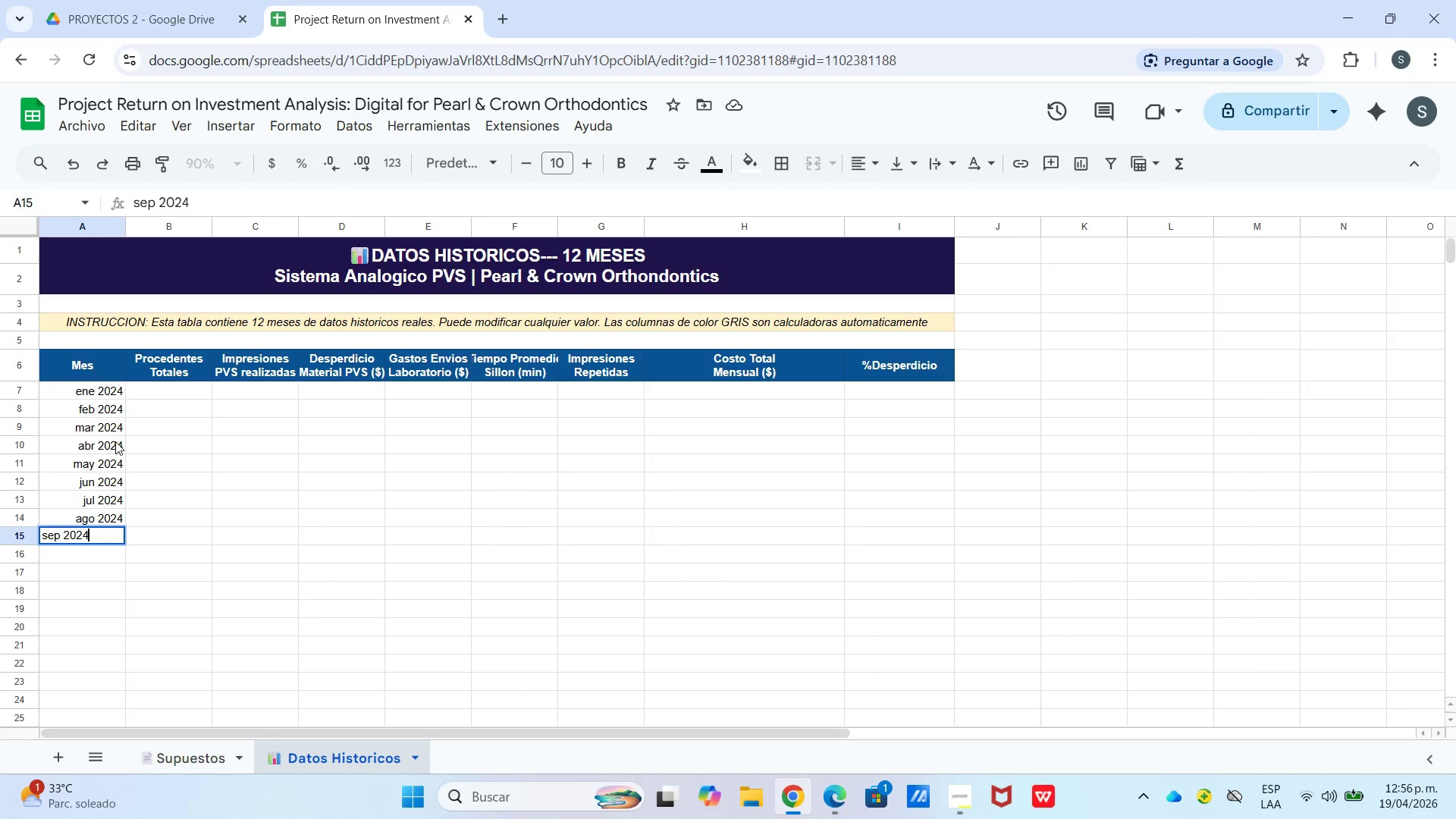 
key(Enter)
 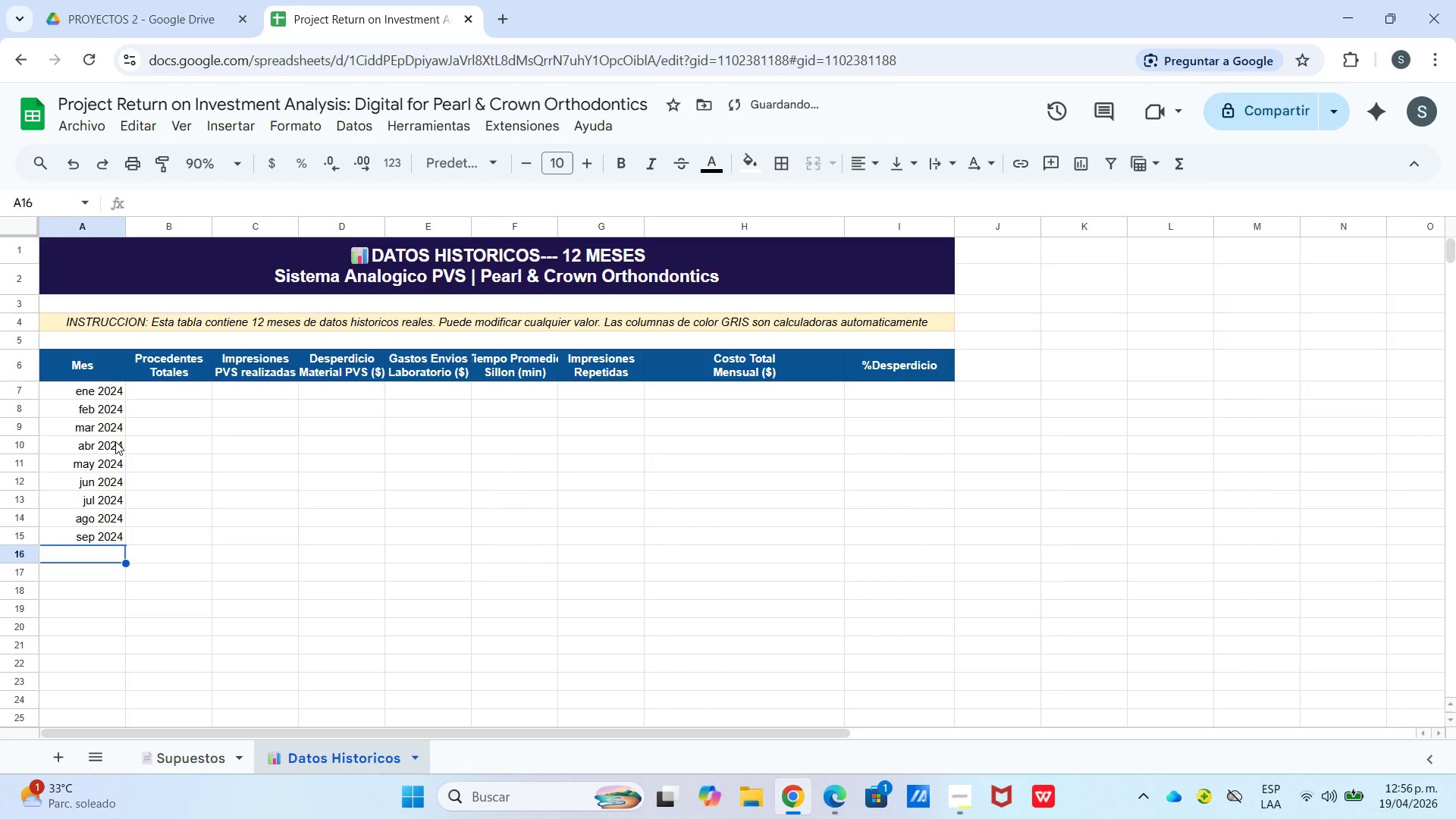 
hold_key(key=ShiftLeft, duration=0.38)
 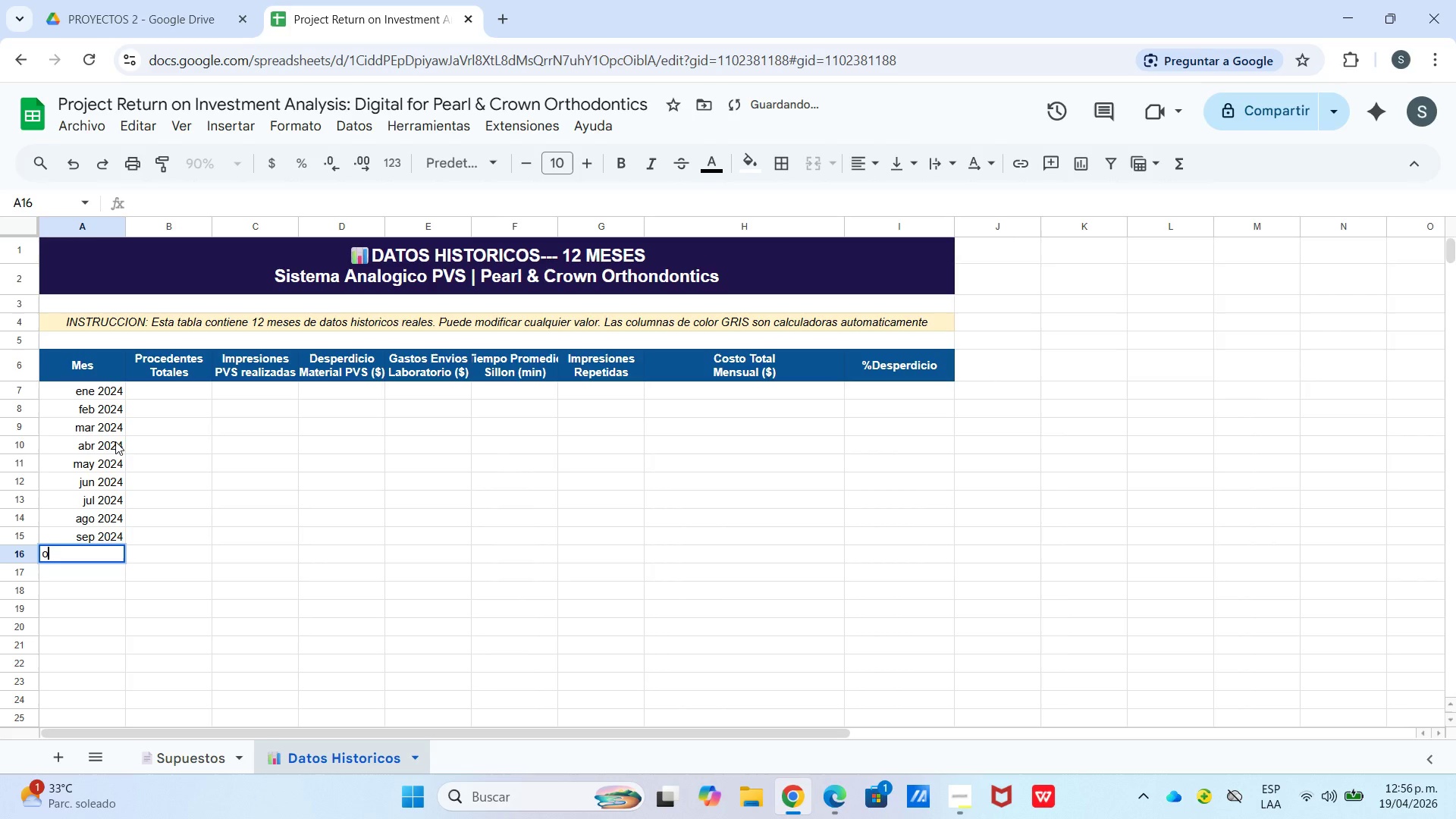 
type(oct 2024)
 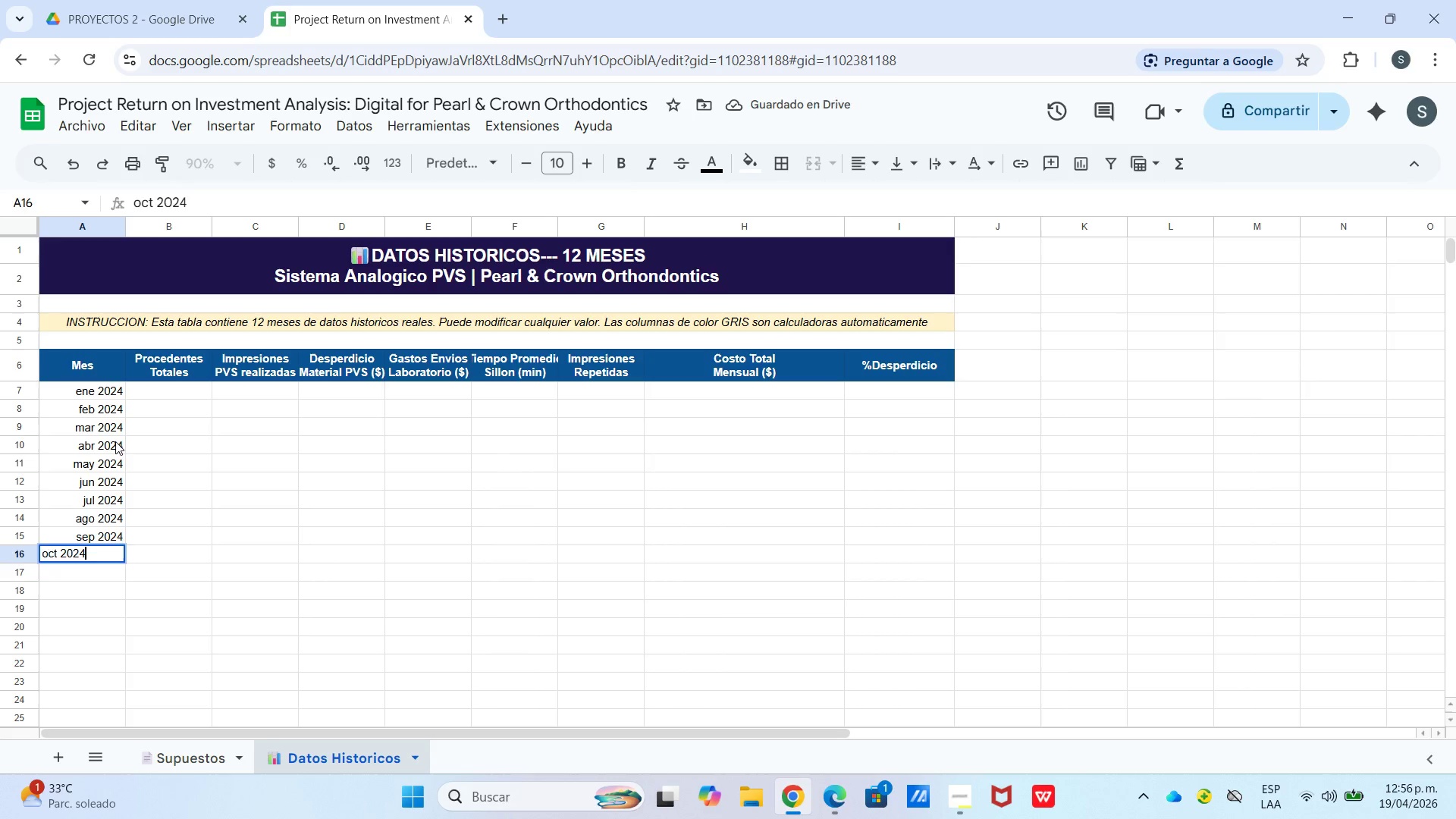 
key(Enter)
 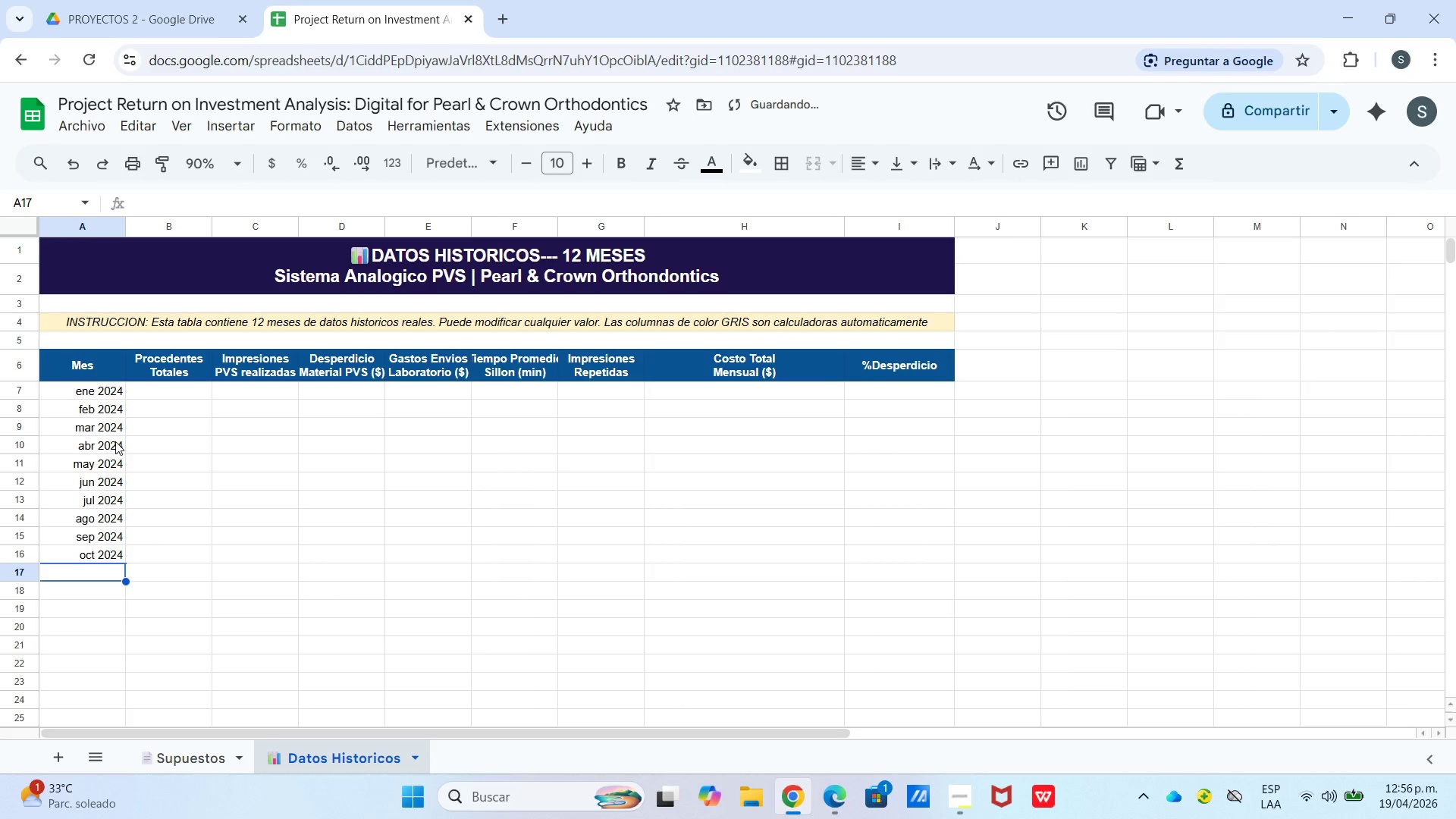 
type(nov 2024)
 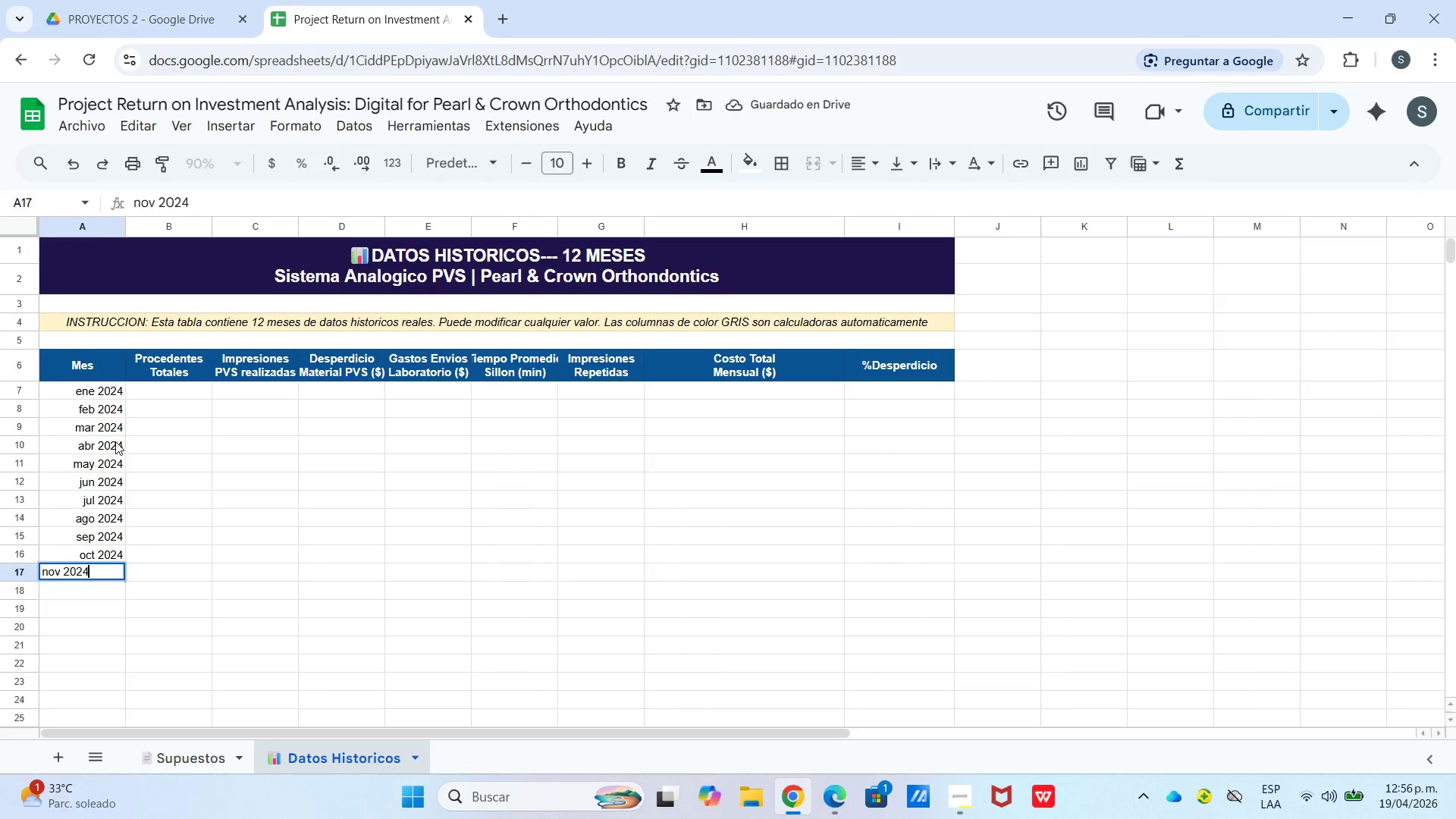 
key(Enter)
 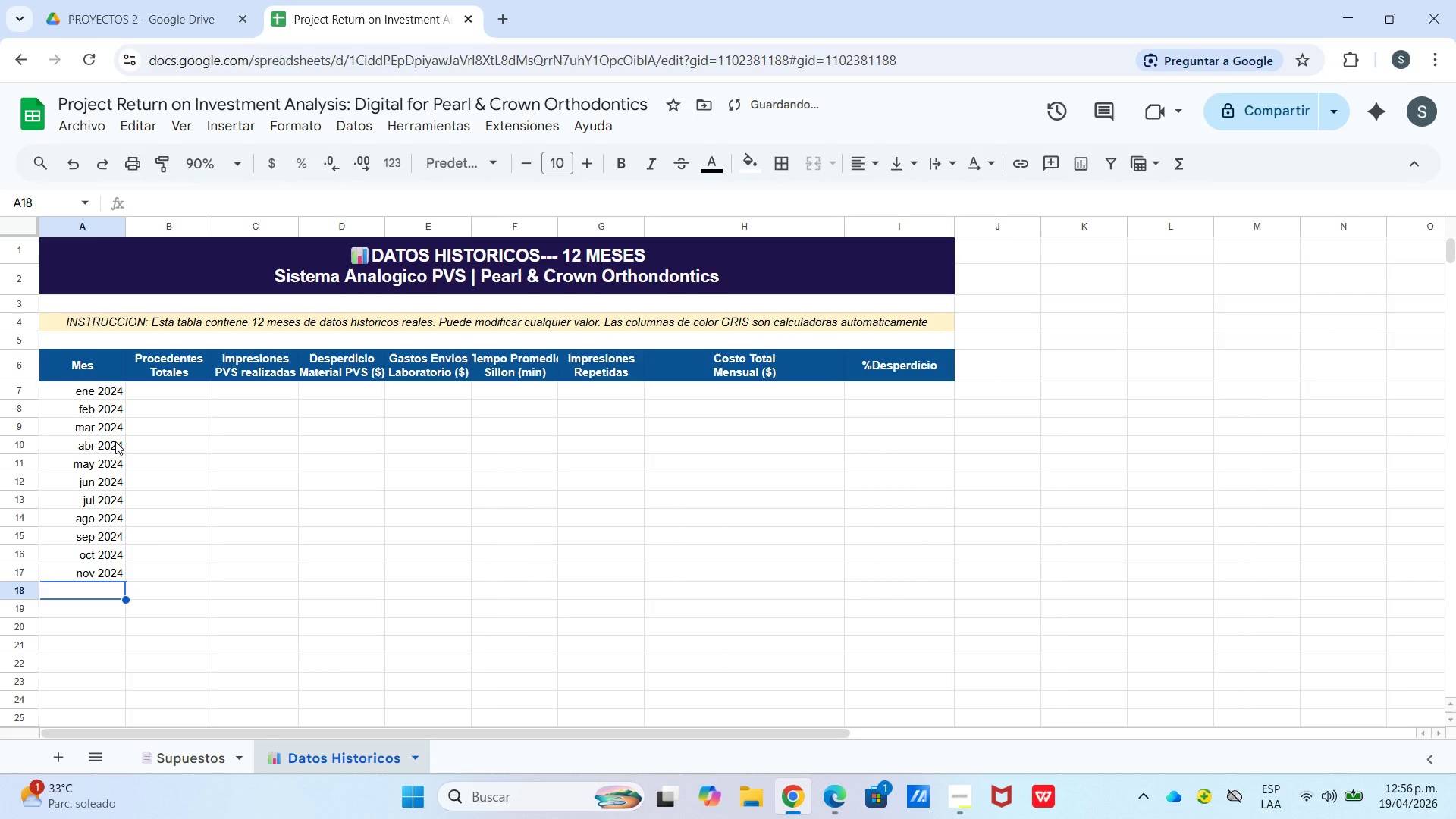 
type(dic 2024)
 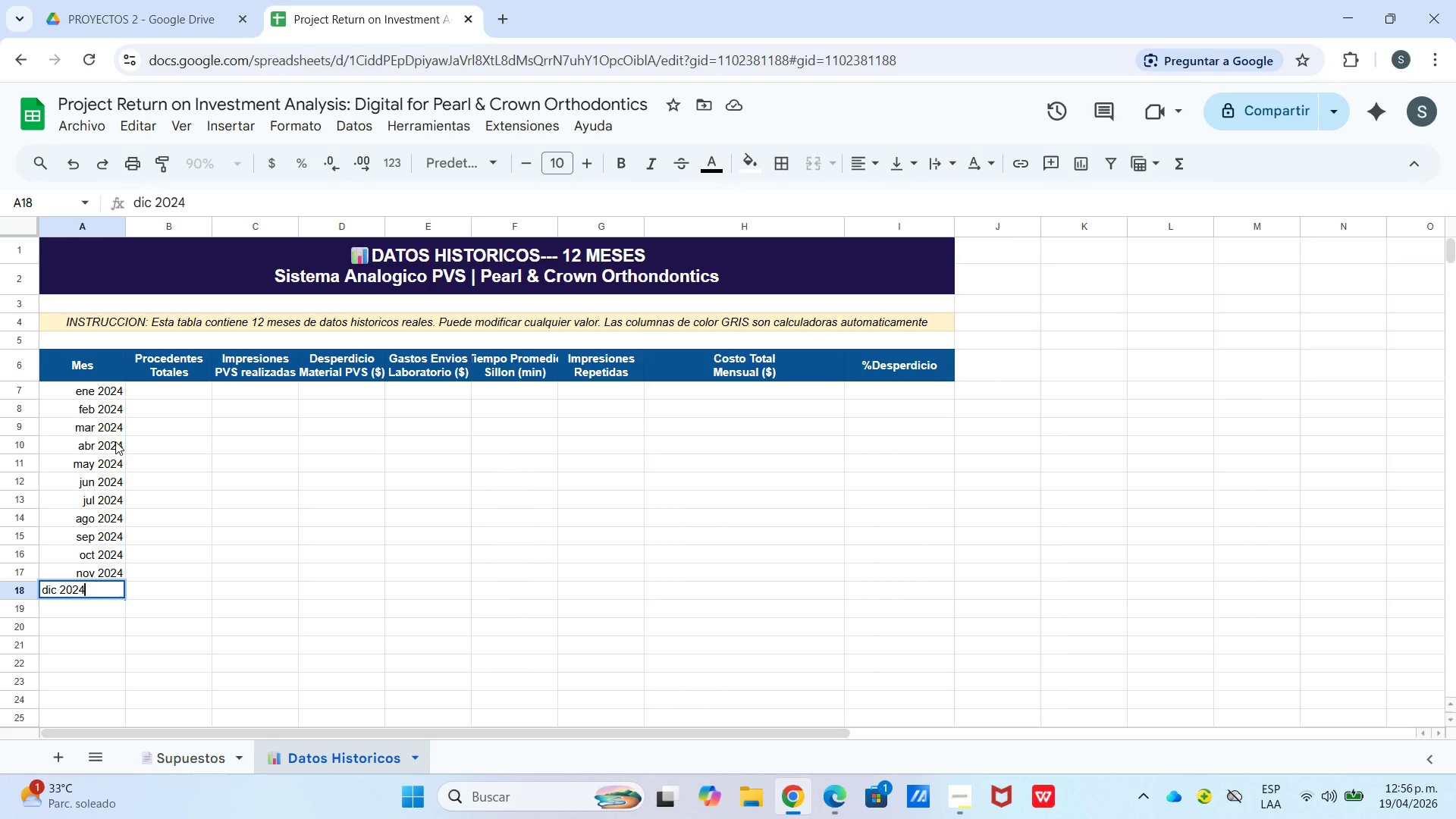 
key(Enter)
 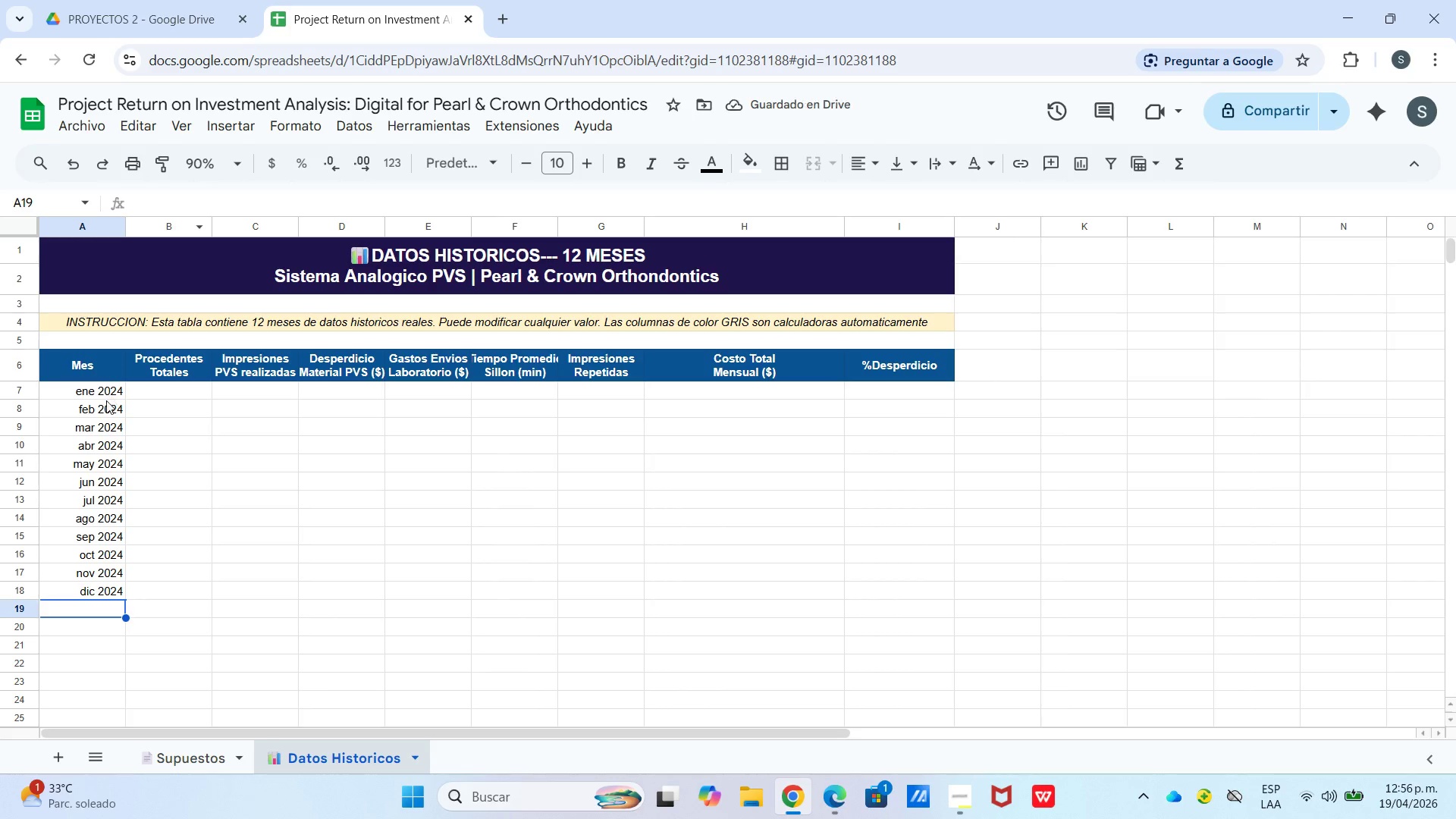 
left_click_drag(start_coordinate=[103, 394], to_coordinate=[108, 510])
 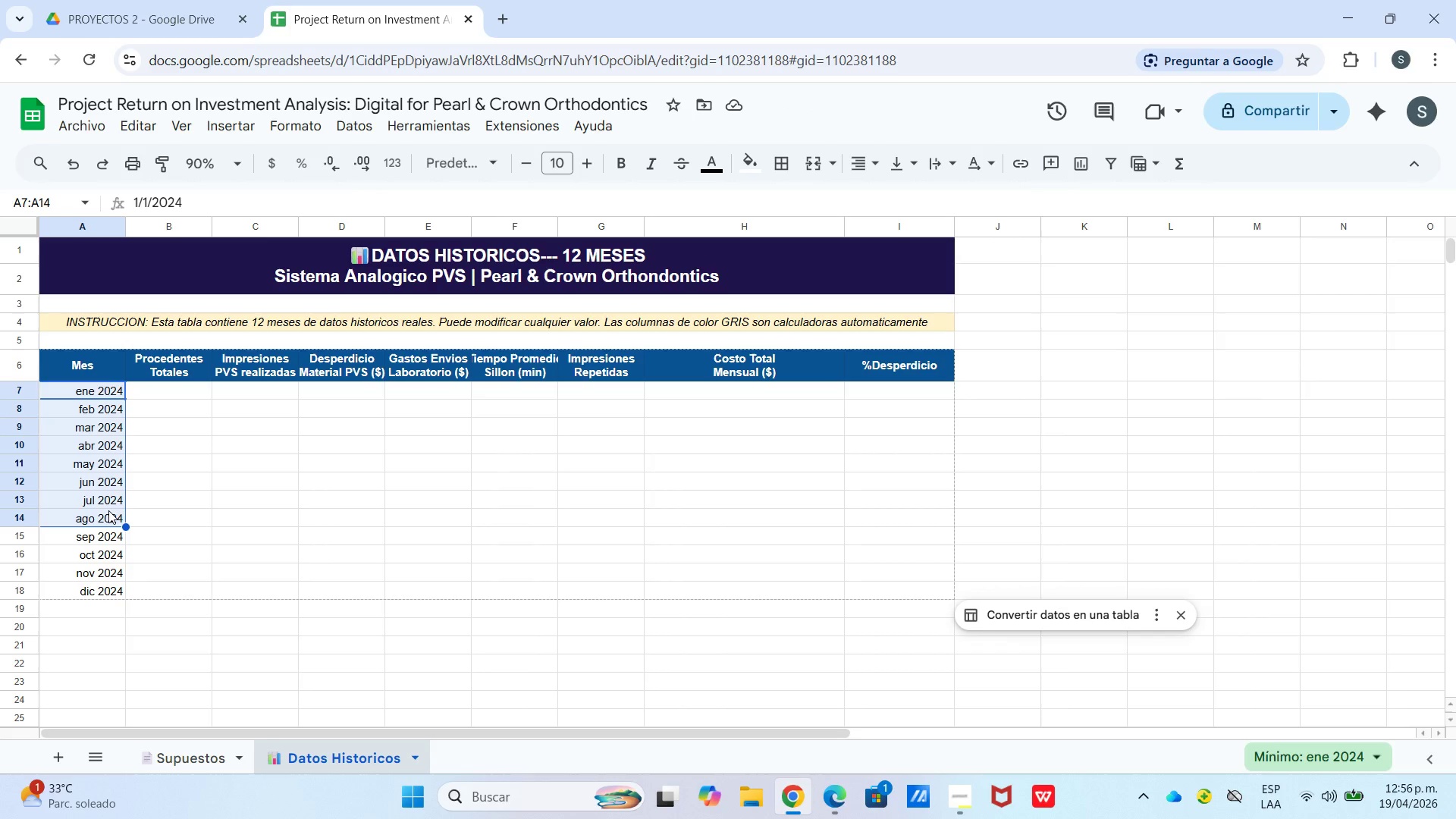 
key(Control+C)
 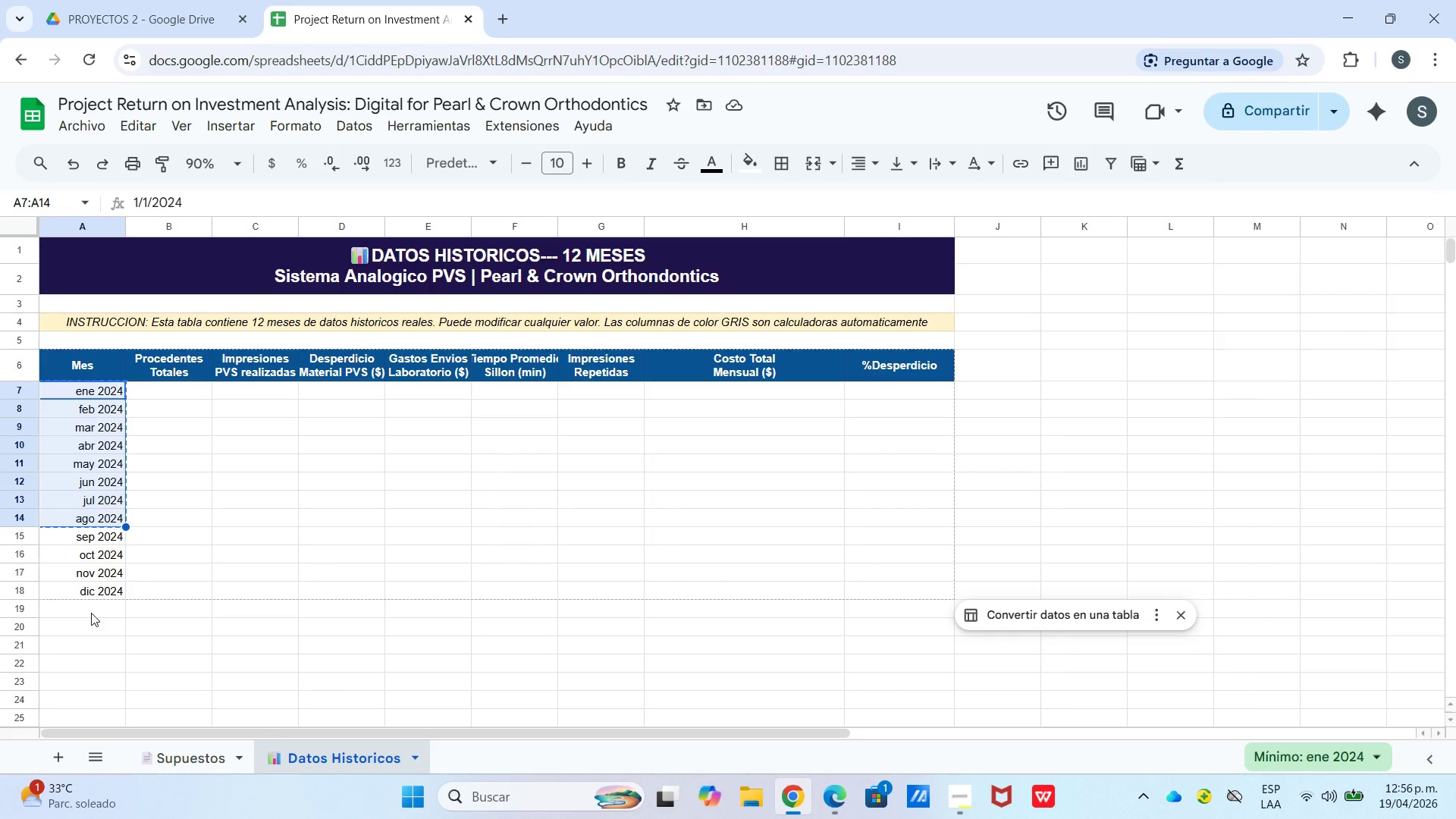 
left_click([90, 613])
 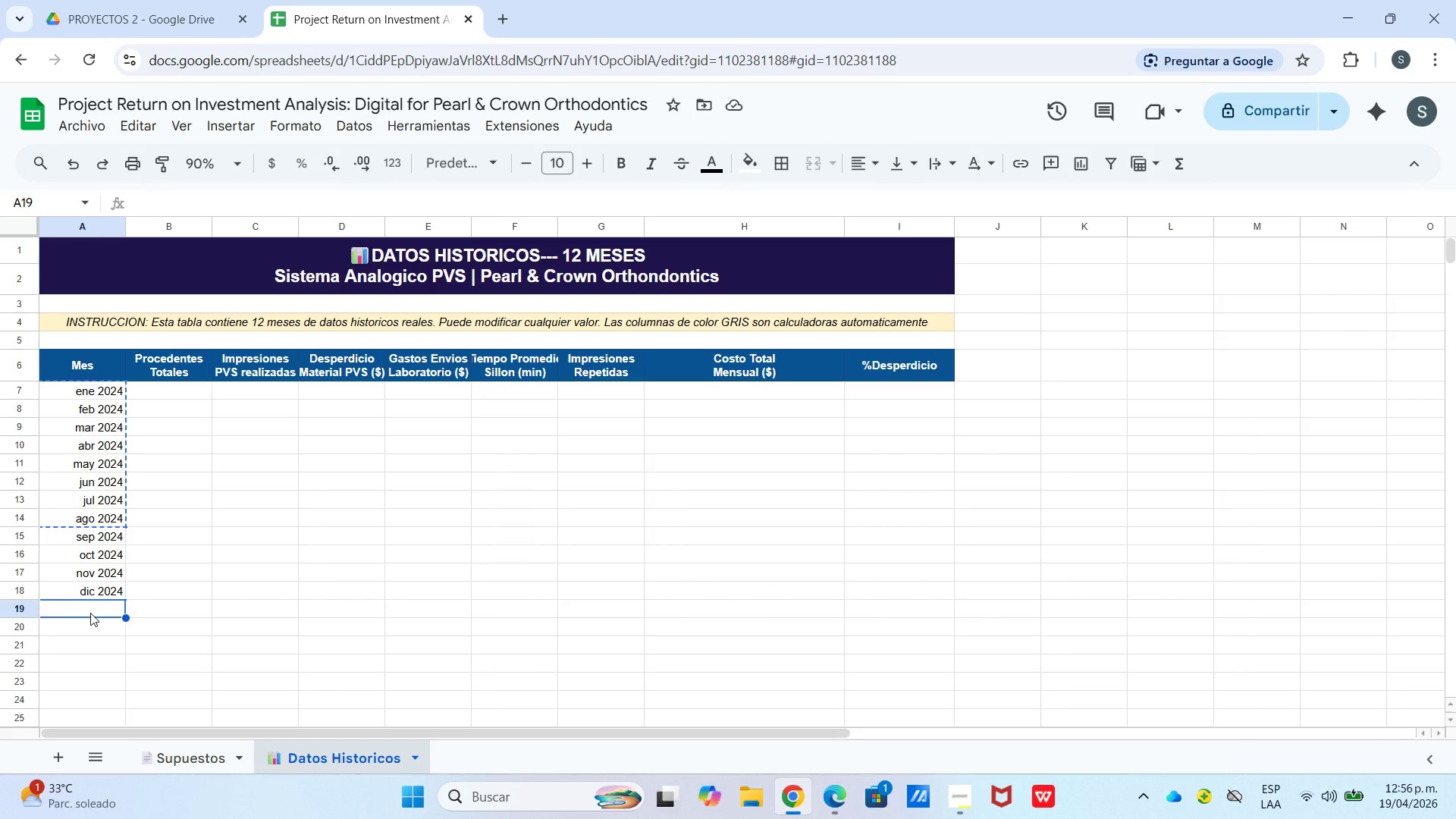 
key(Control+V)
 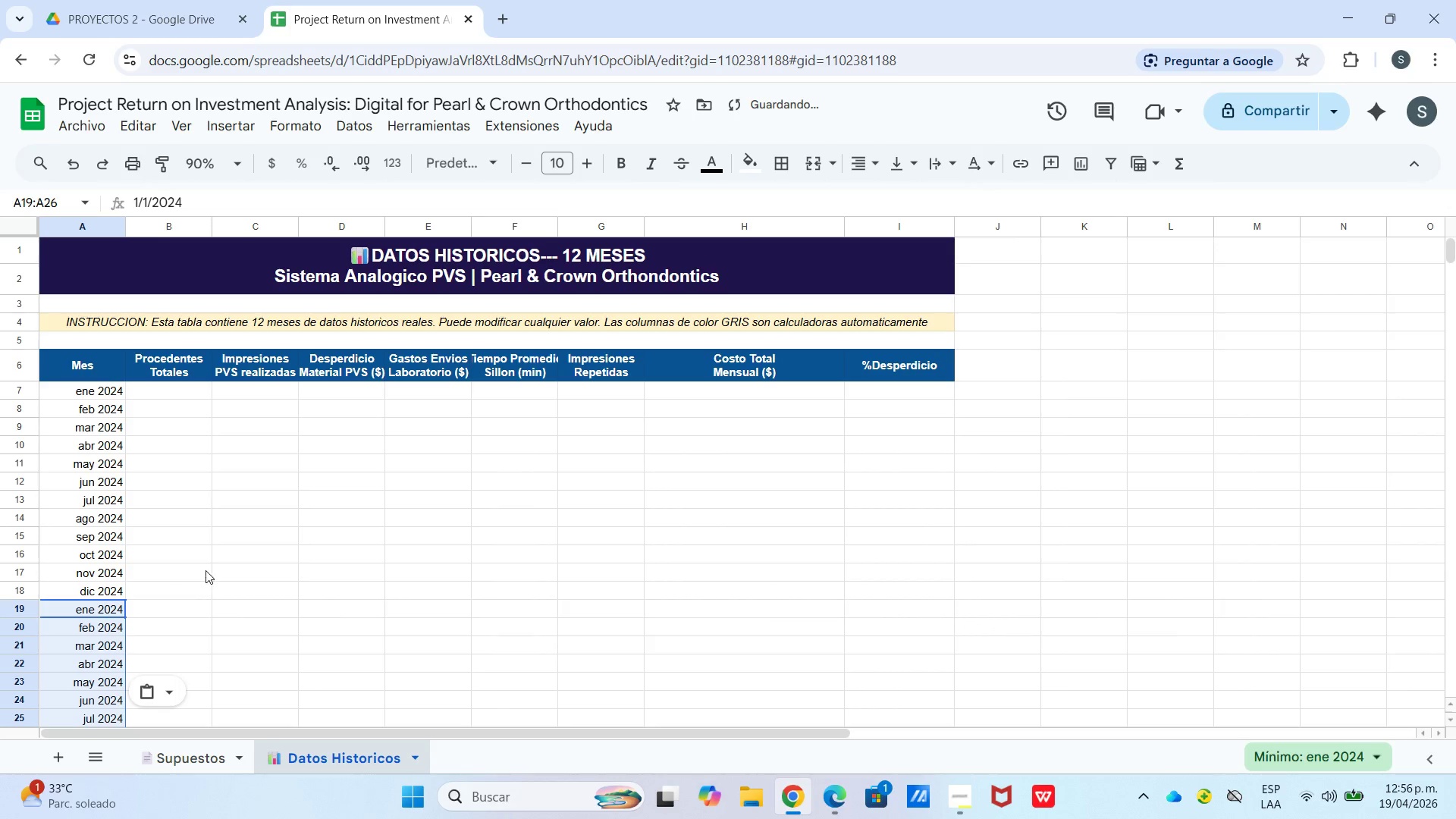 
left_click_drag(start_coordinate=[207, 570], to_coordinate=[209, 566])
 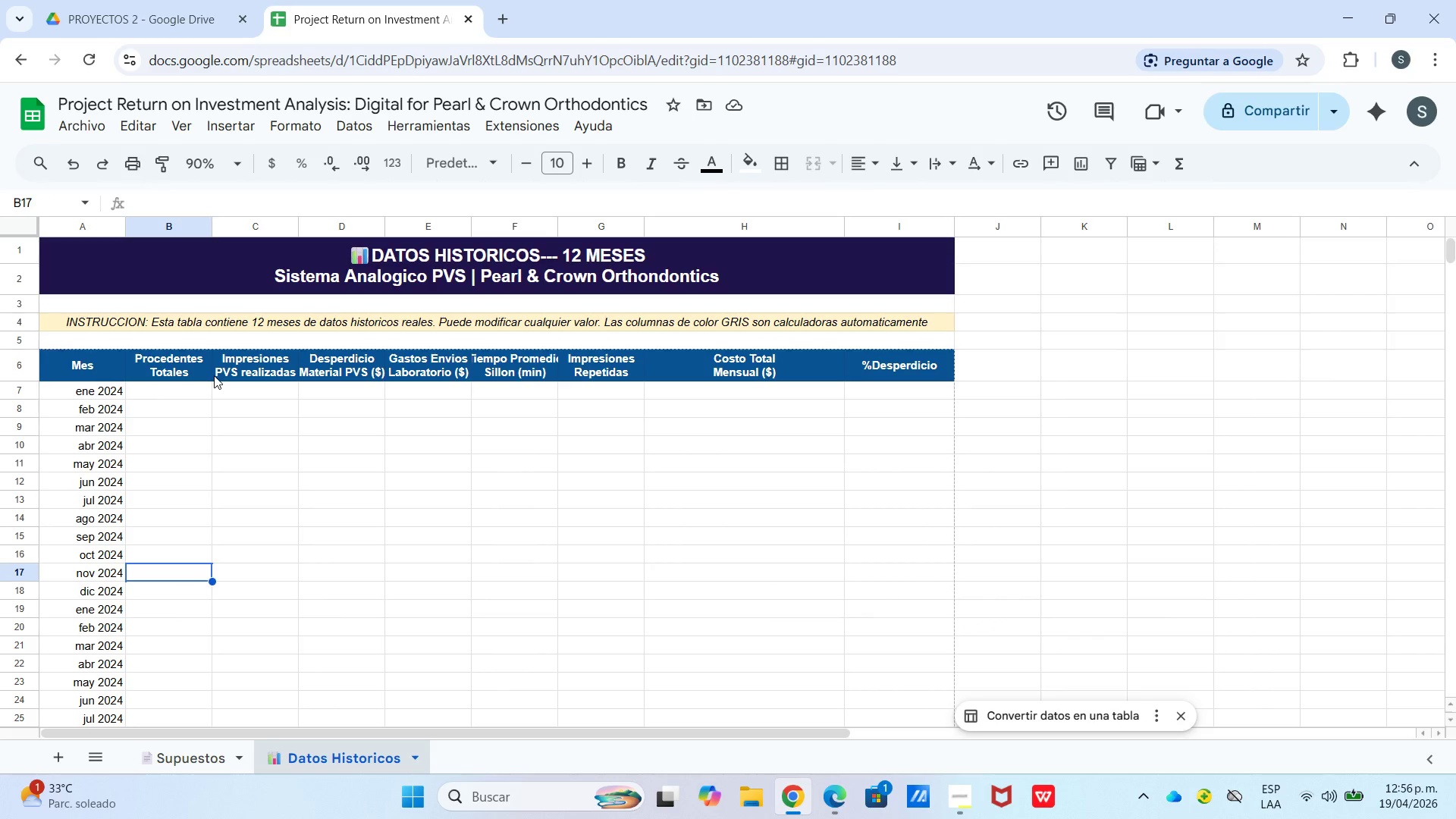 
wait(9.67)
 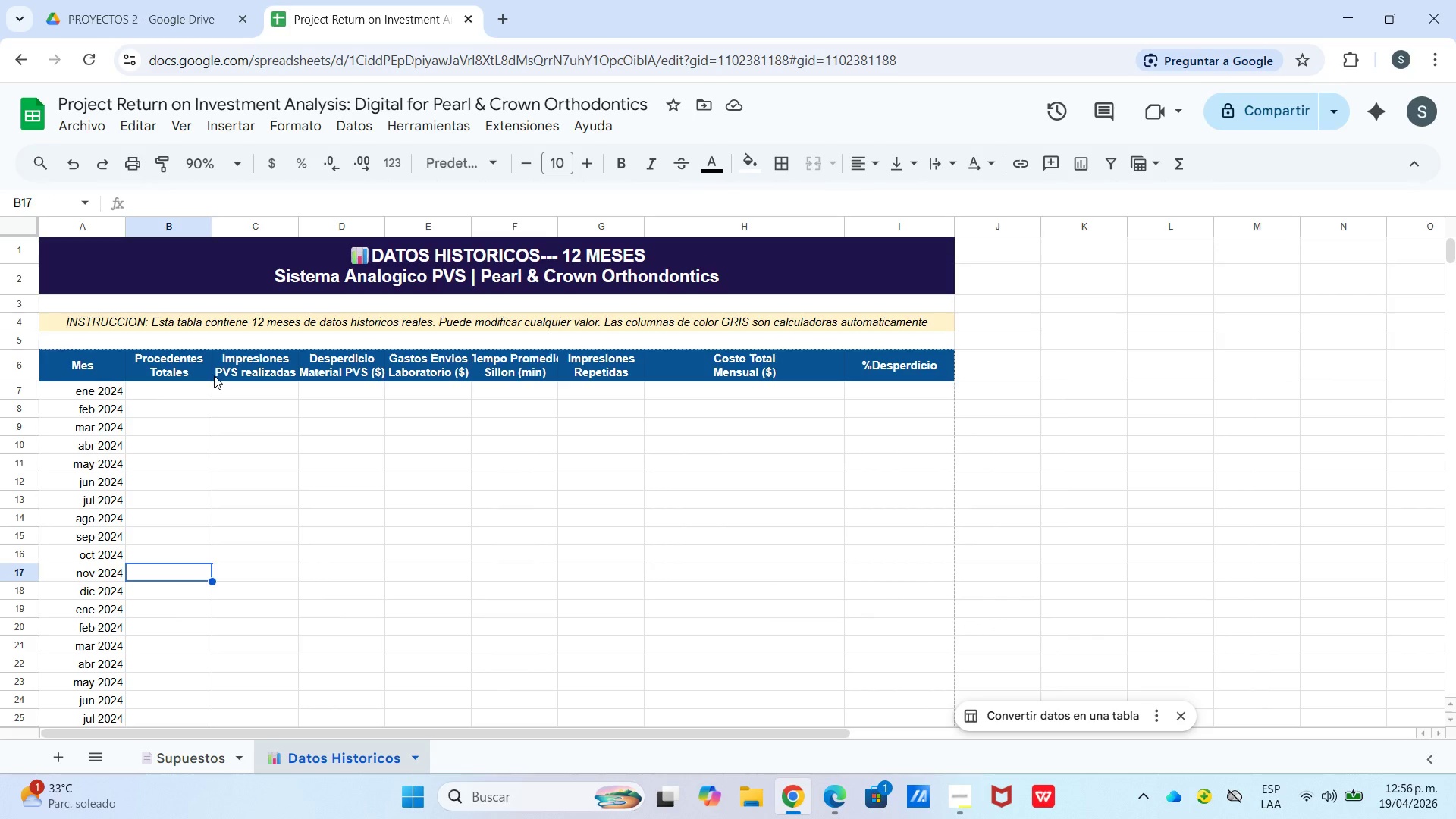 
left_click_drag(start_coordinate=[75, 379], to_coordinate=[76, 421])
 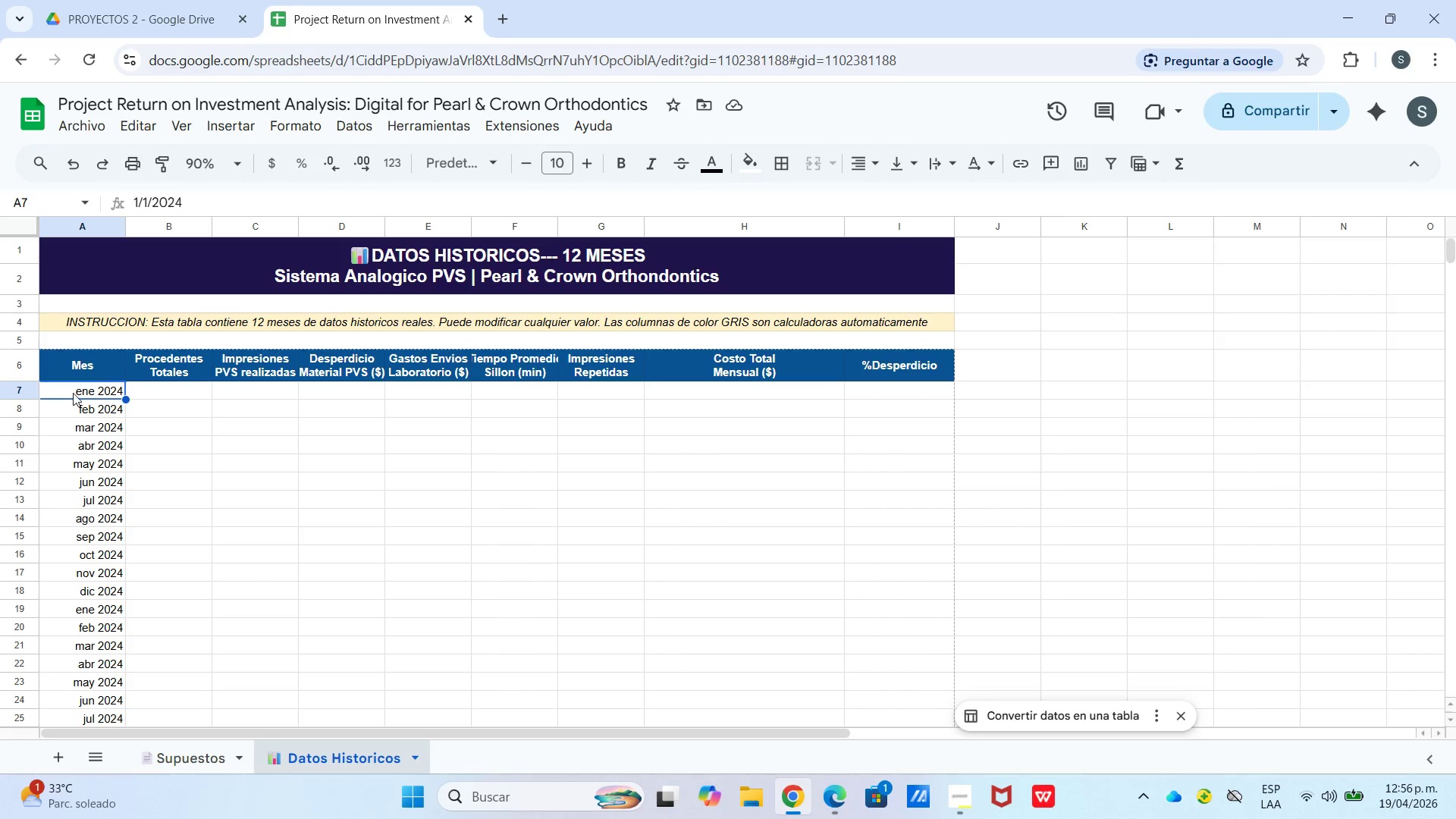 
left_click_drag(start_coordinate=[73, 393], to_coordinate=[86, 558])
 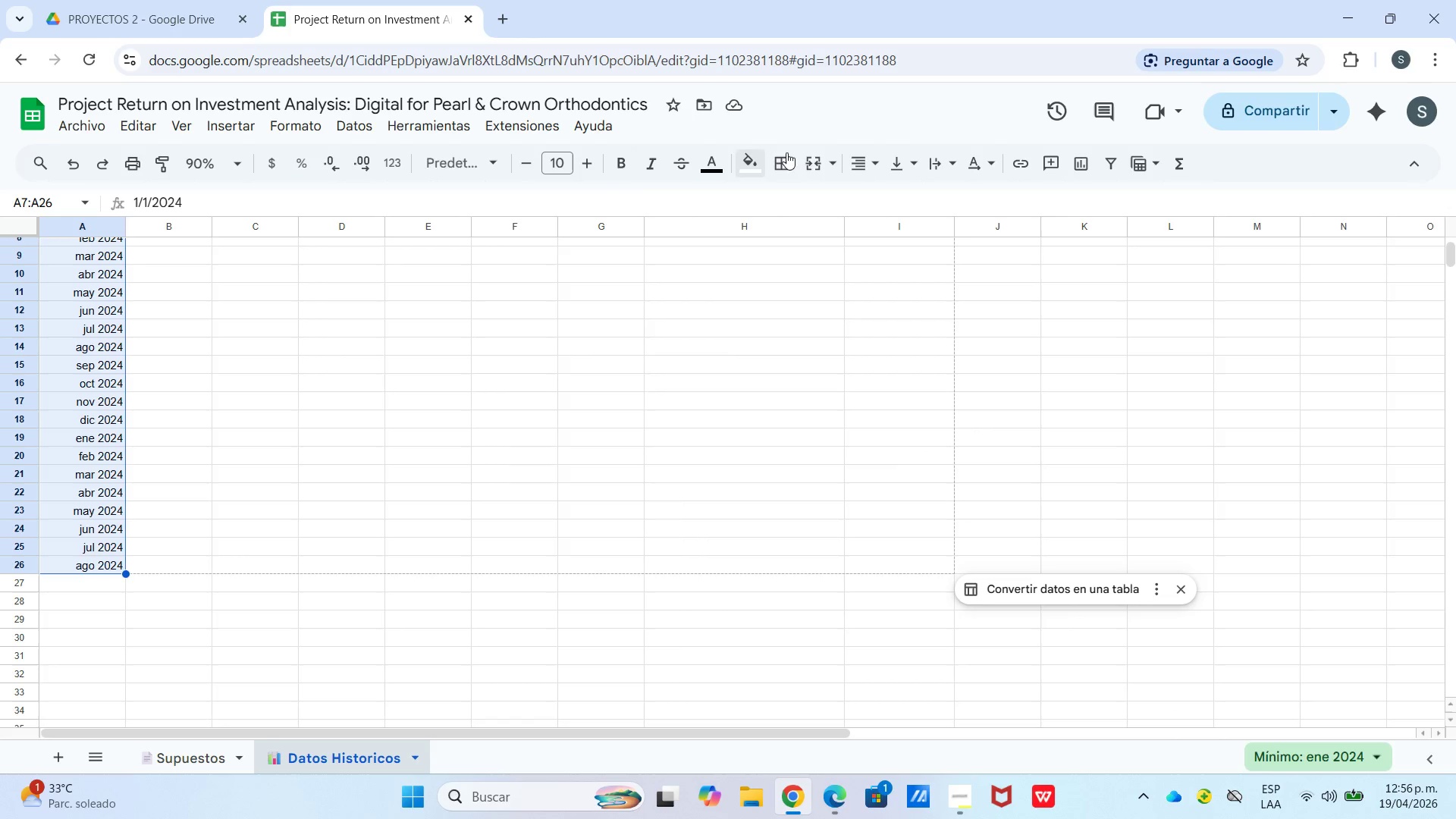 
scroll: coordinate [83, 713], scroll_direction: down, amount: 2.0
 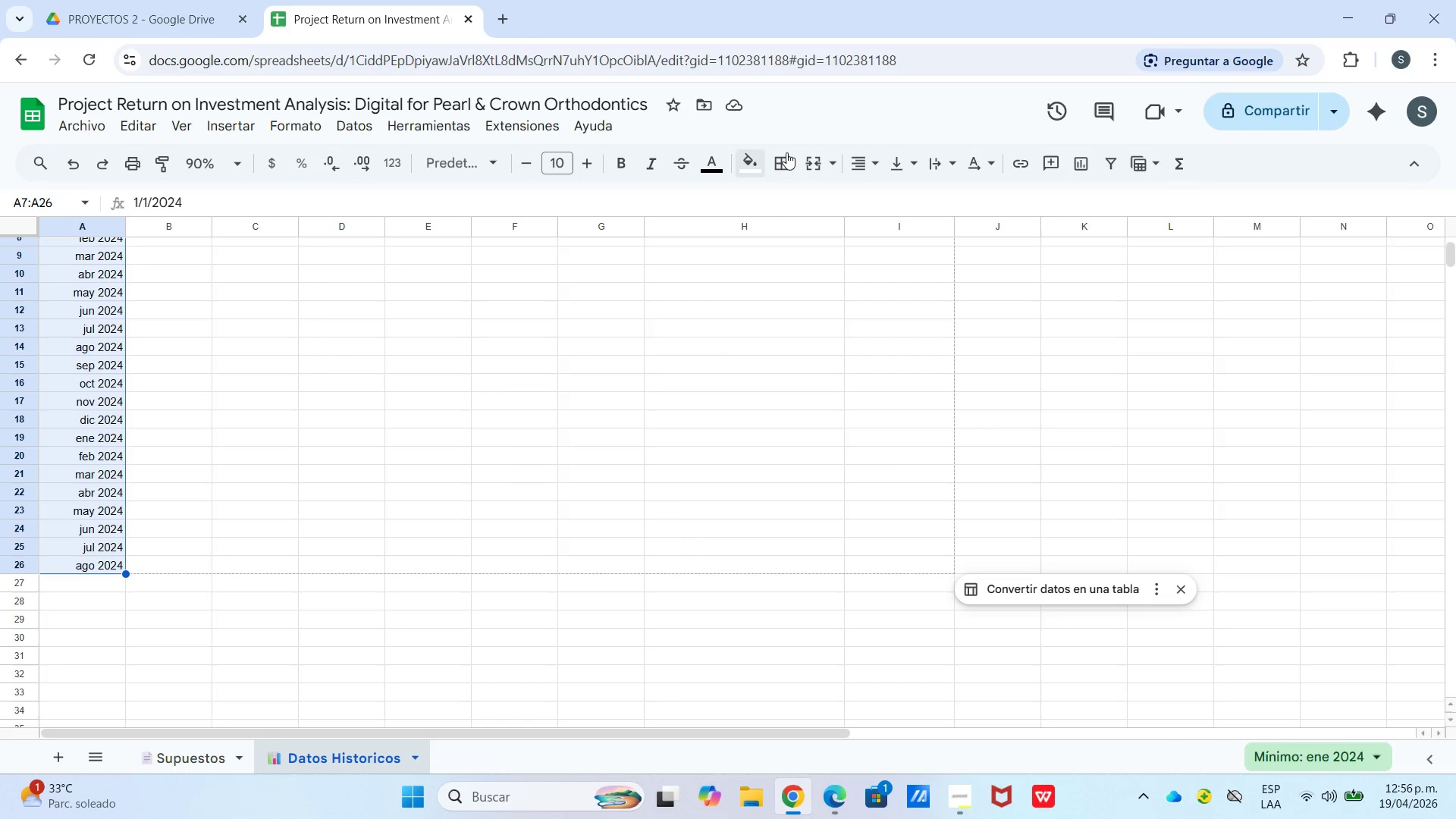 
left_click([858, 162])
 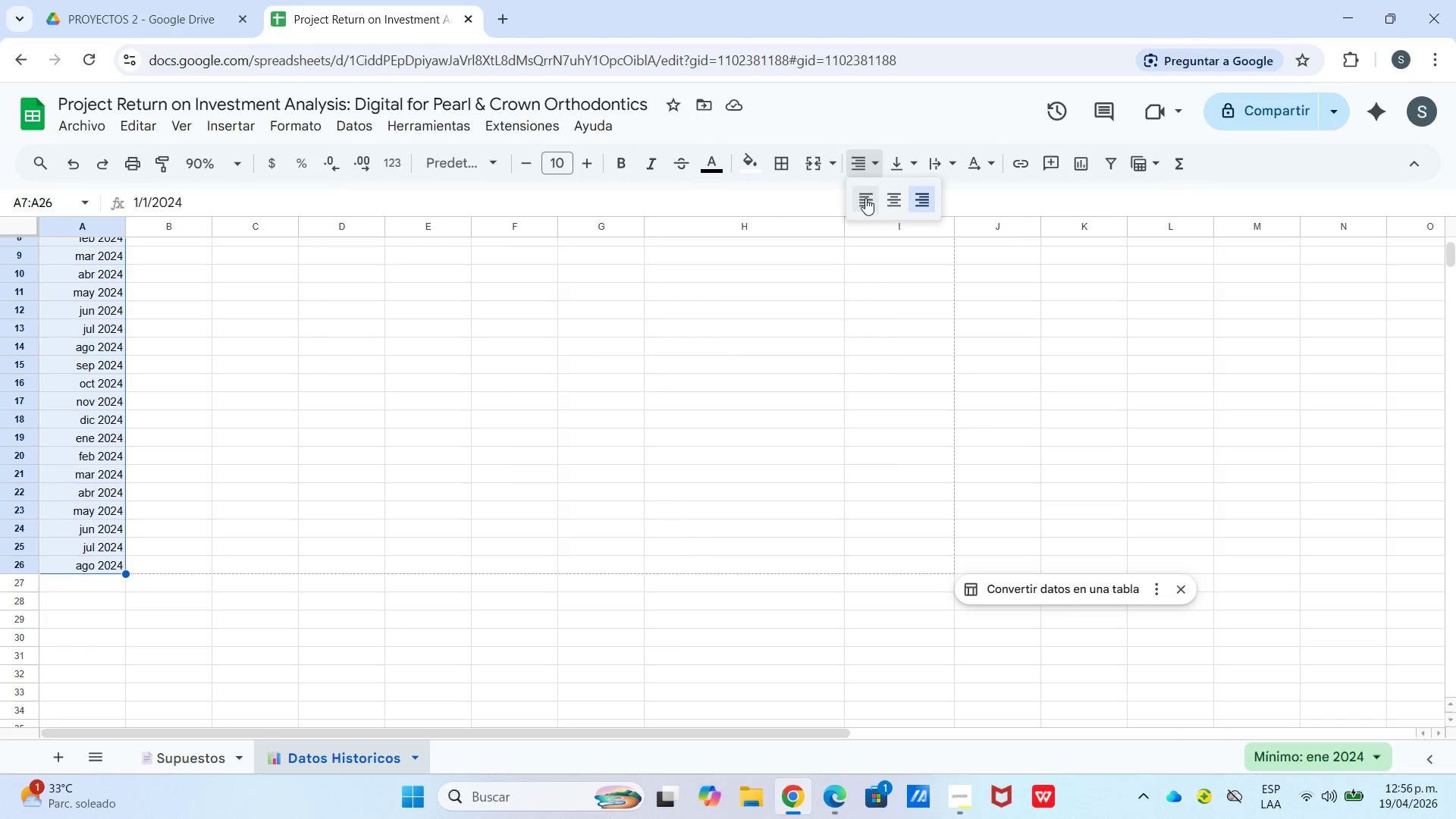 
left_click([866, 199])
 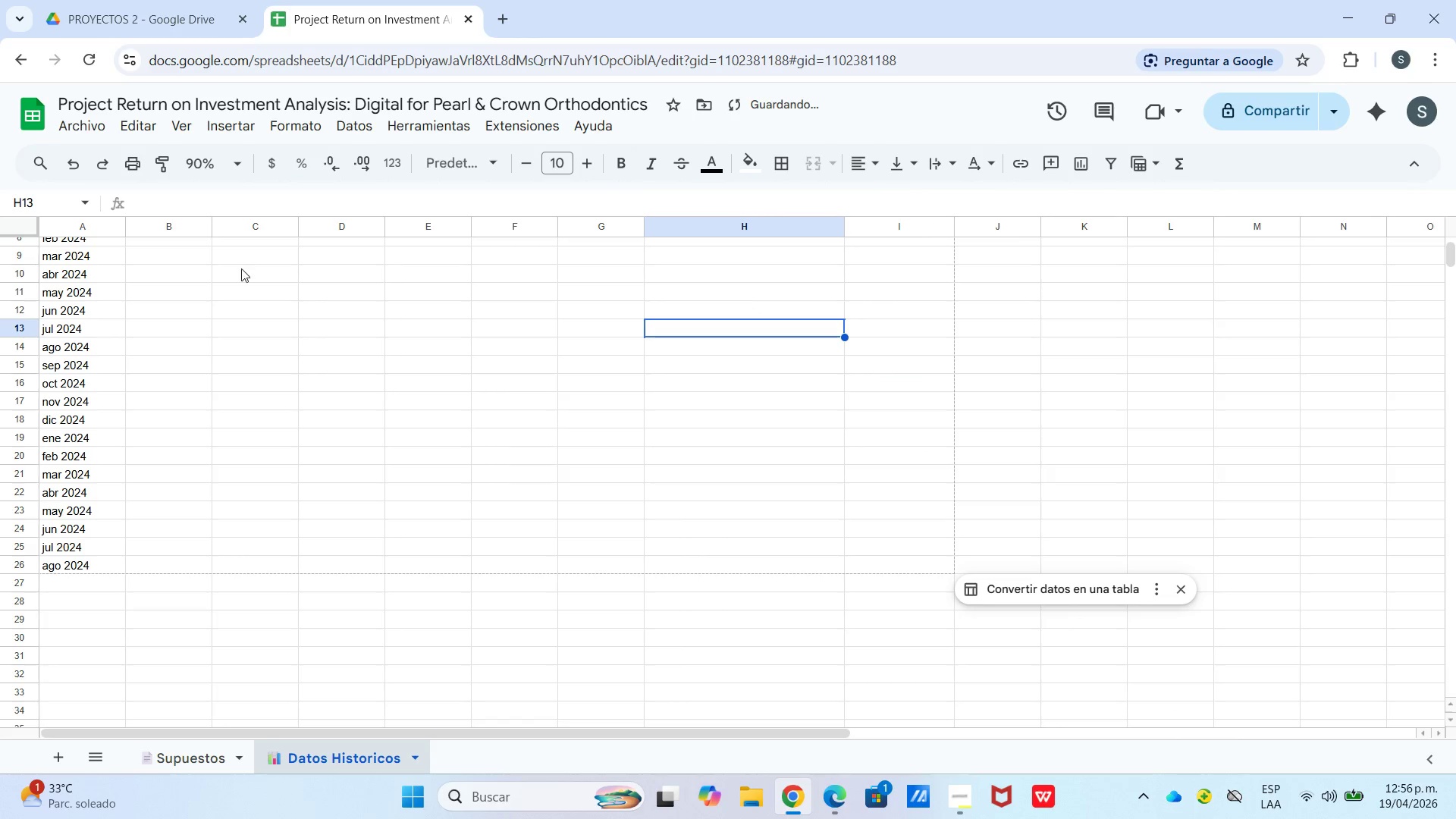 
scroll: coordinate [236, 326], scroll_direction: up, amount: 2.0
 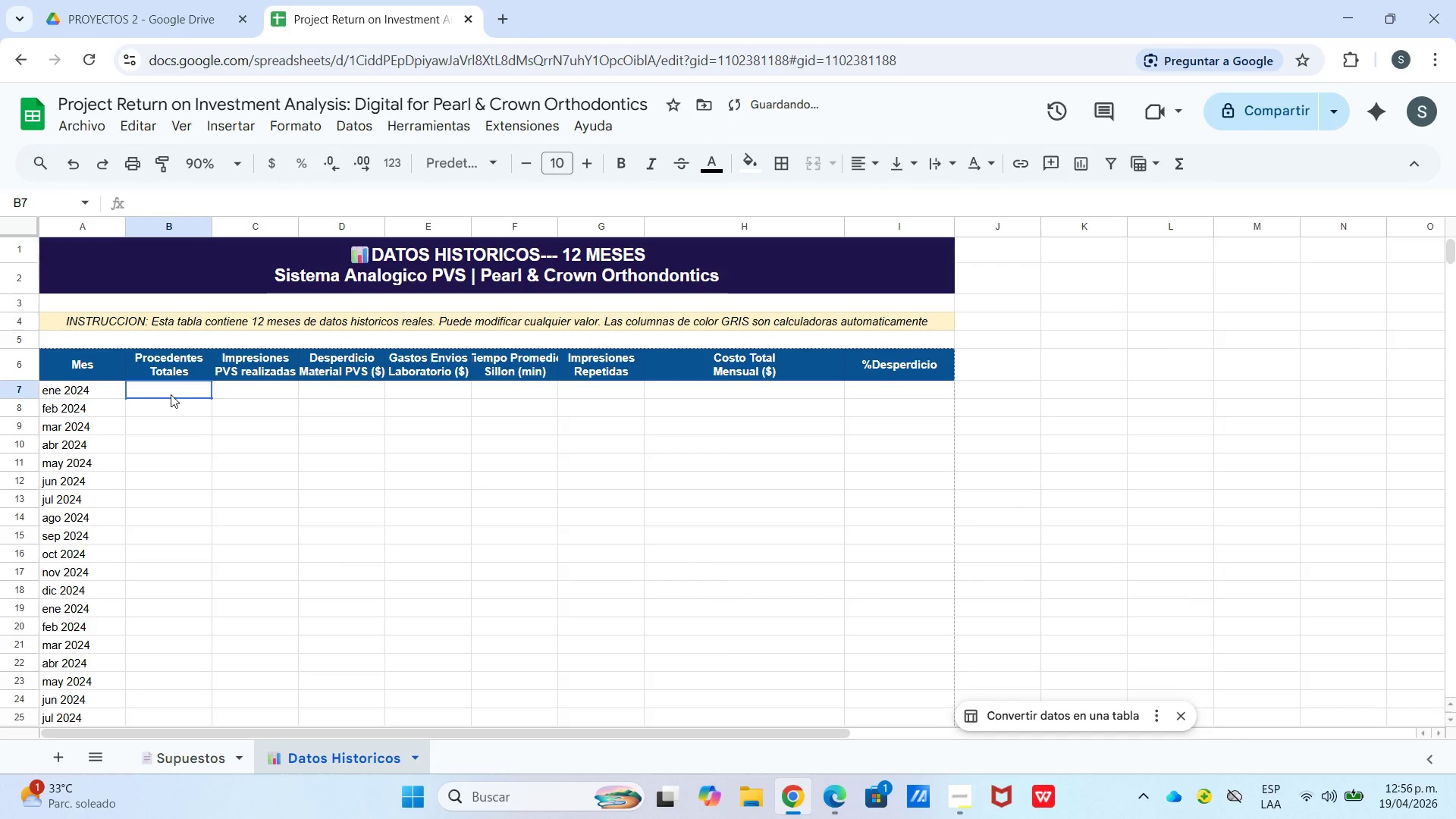 
double_click([171, 394])
 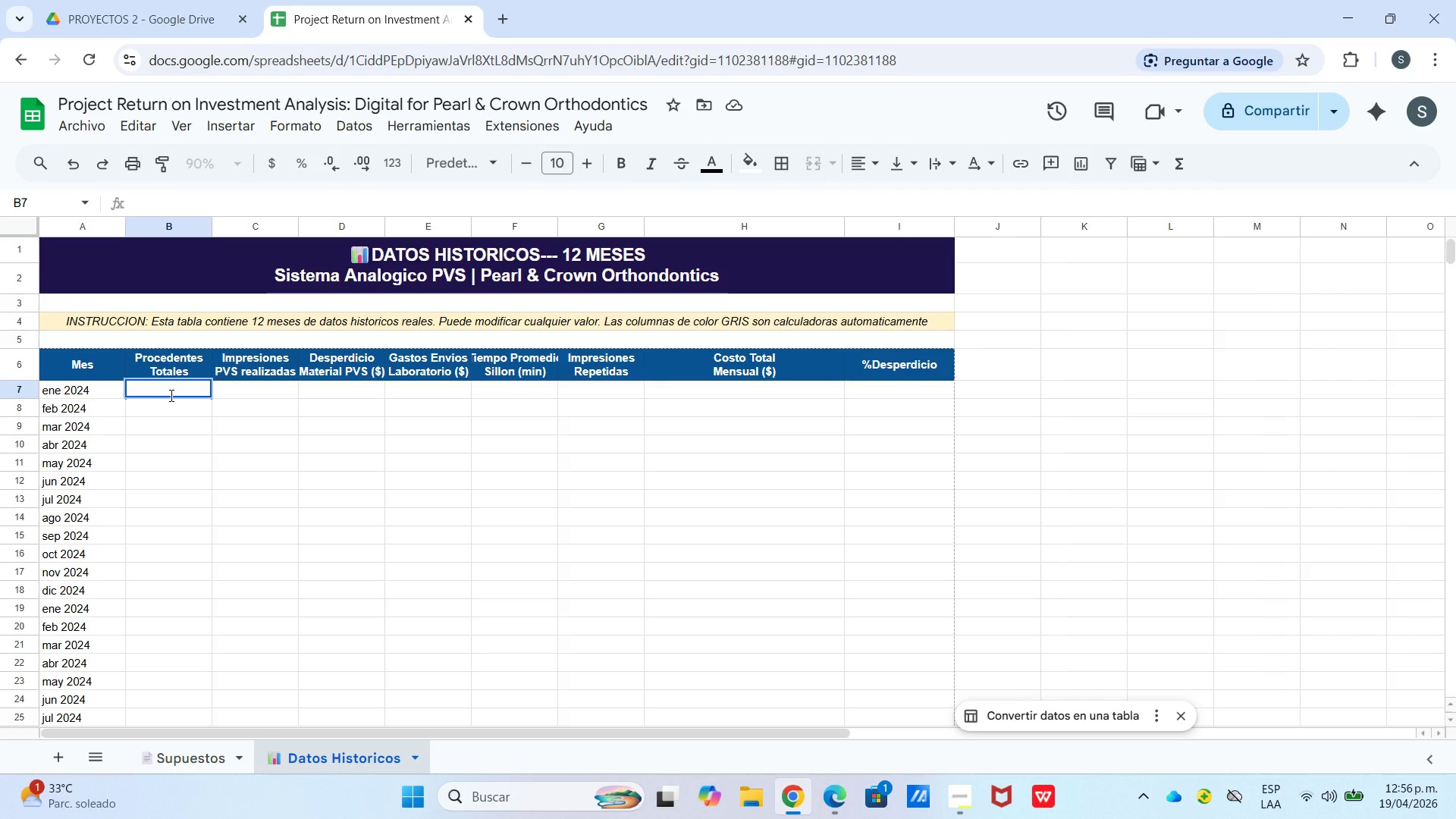 
wait(5.42)
 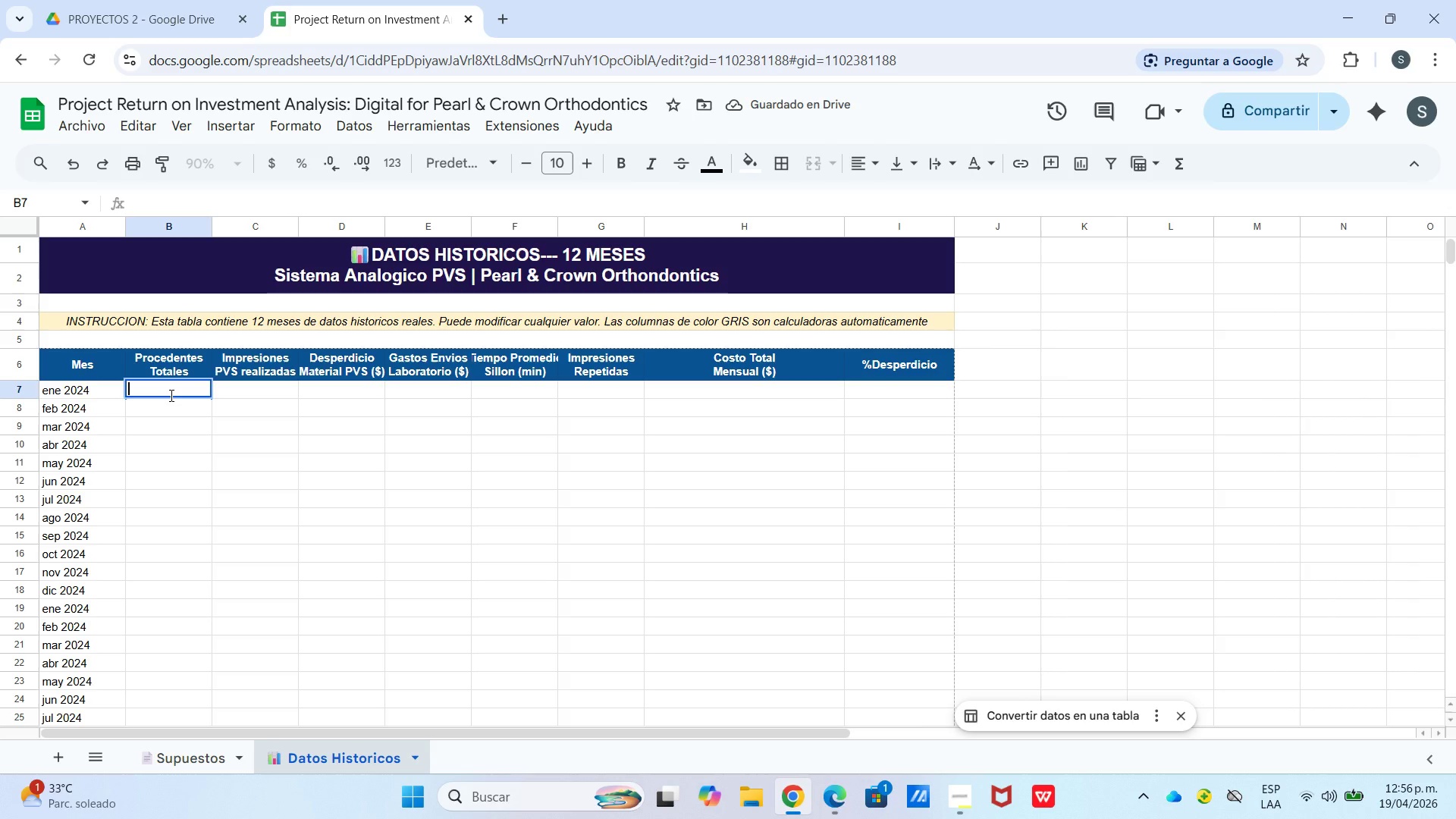 
key(Numpad1)
 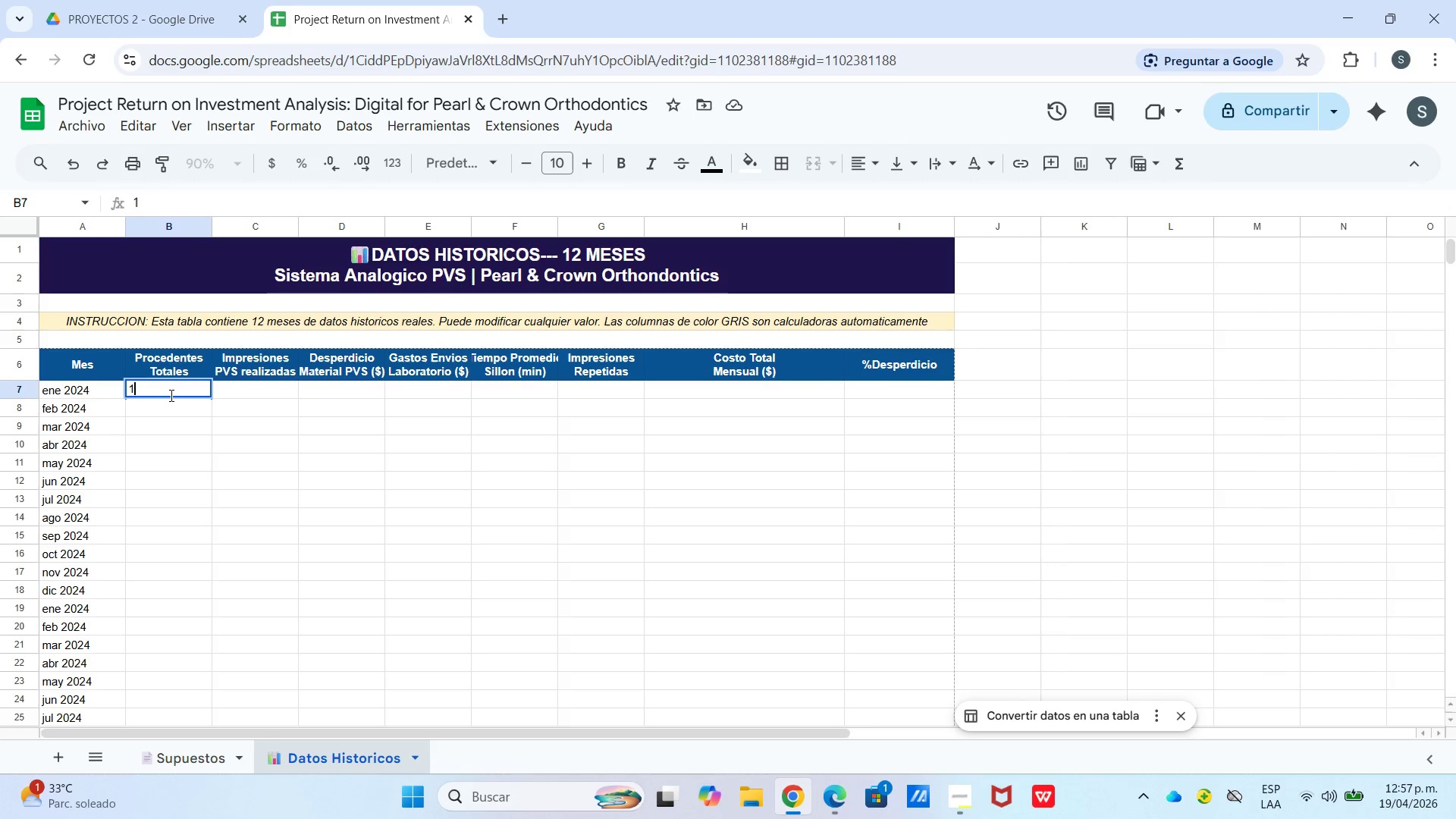 
key(Numpad2)
 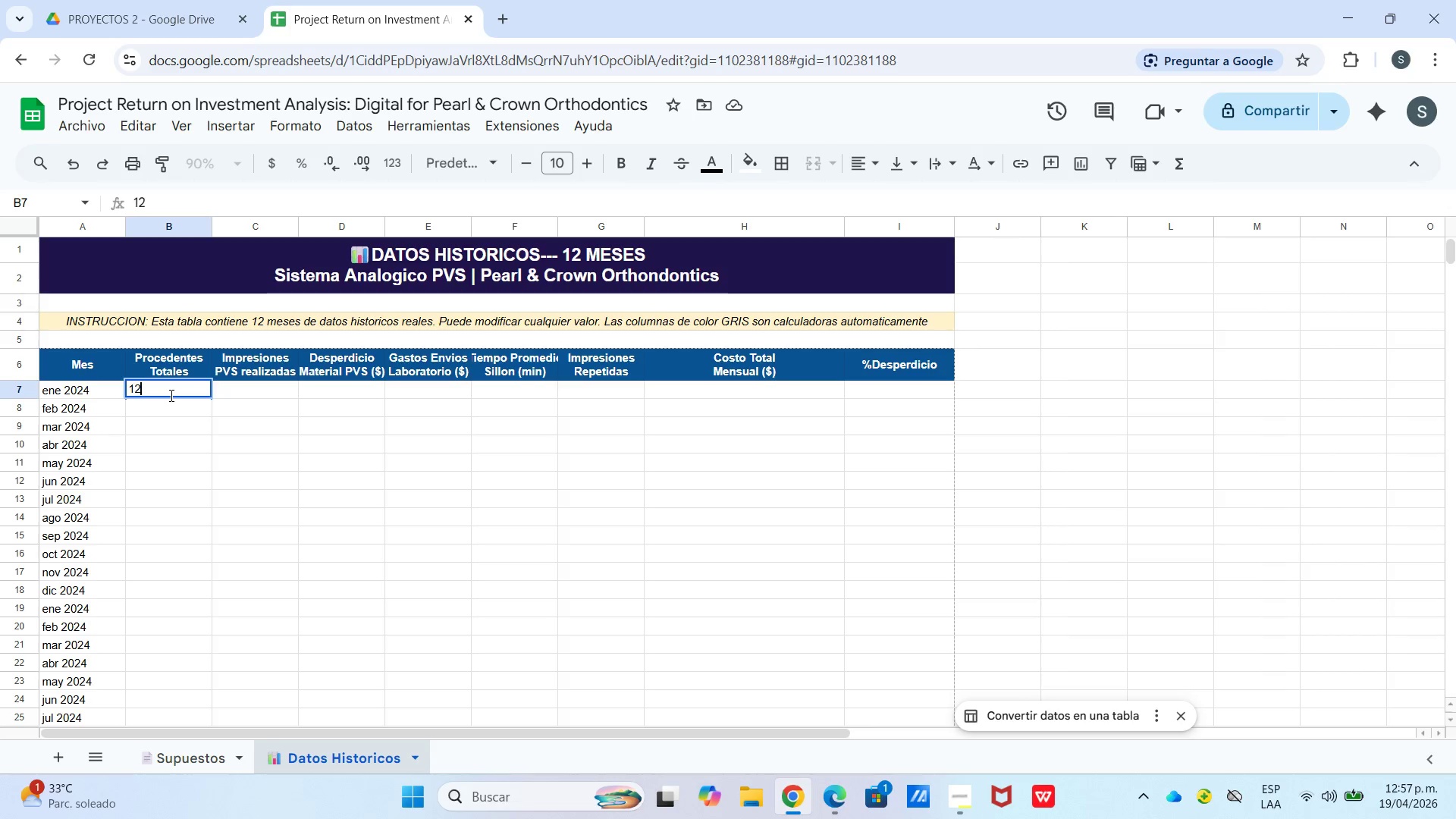 
key(Numpad0)
 